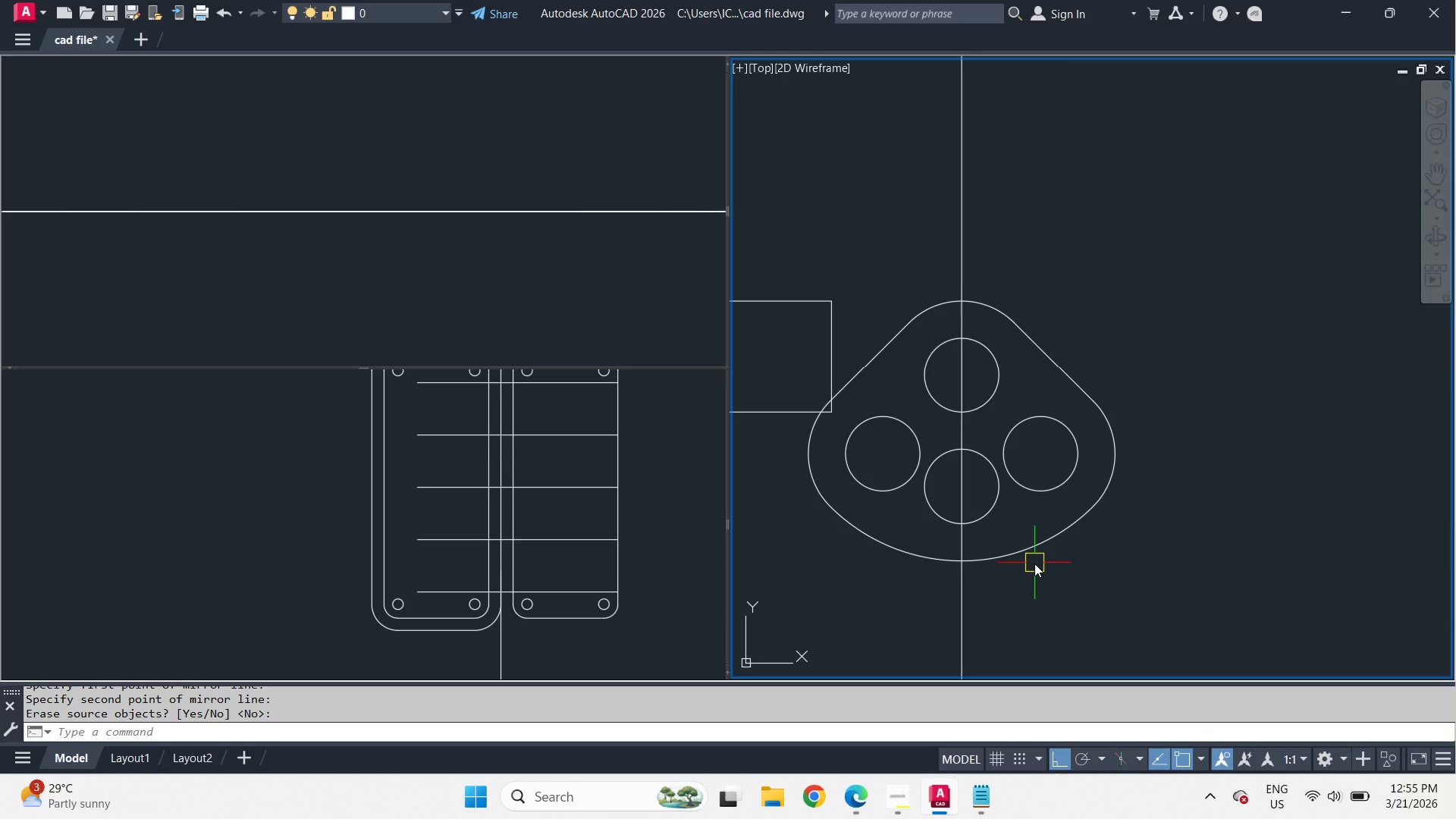 
scroll: coordinate [1023, 488], scroll_direction: down, amount: 4.0
 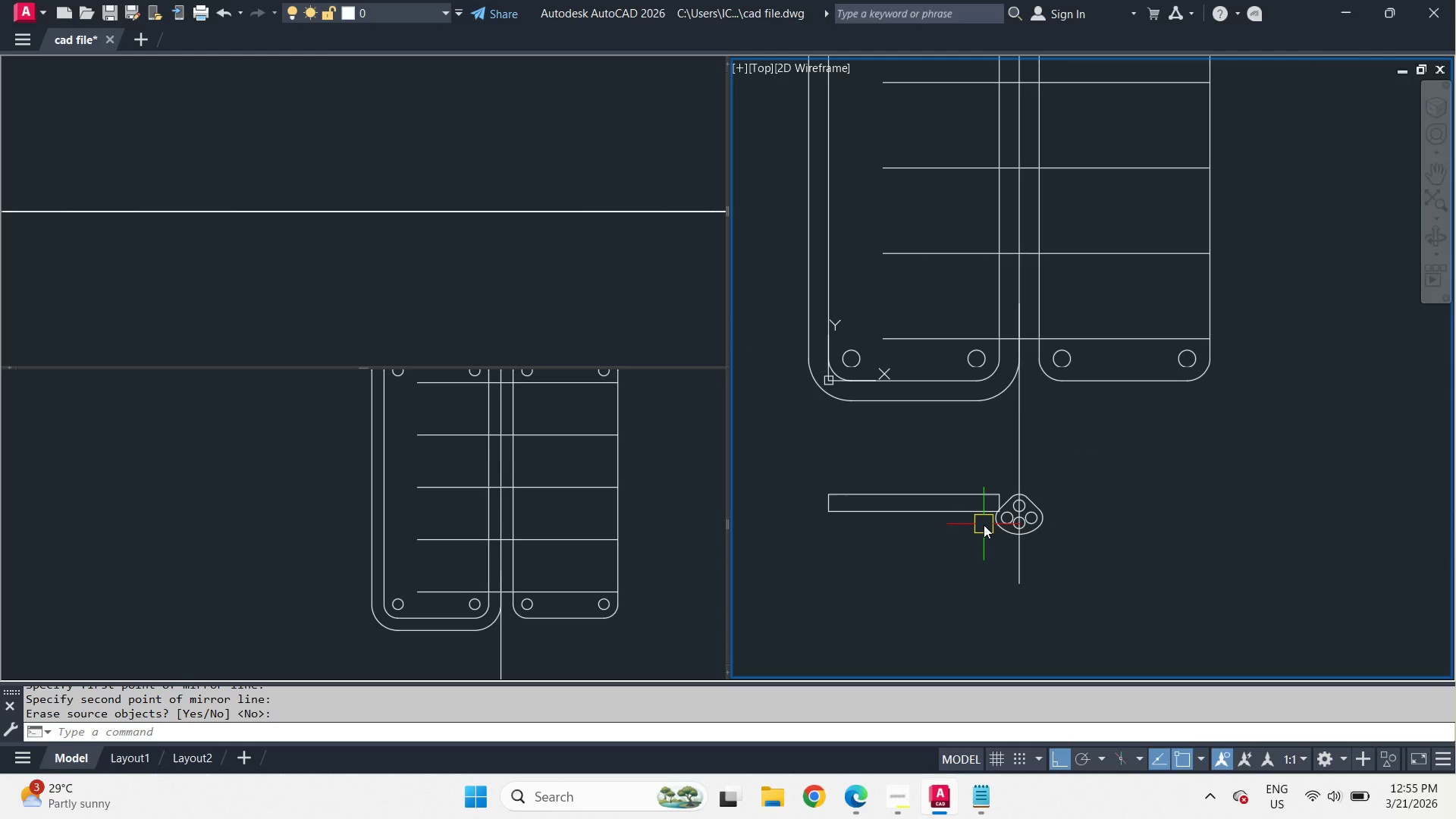 
scroll: coordinate [1014, 497], scroll_direction: up, amount: 5.0
 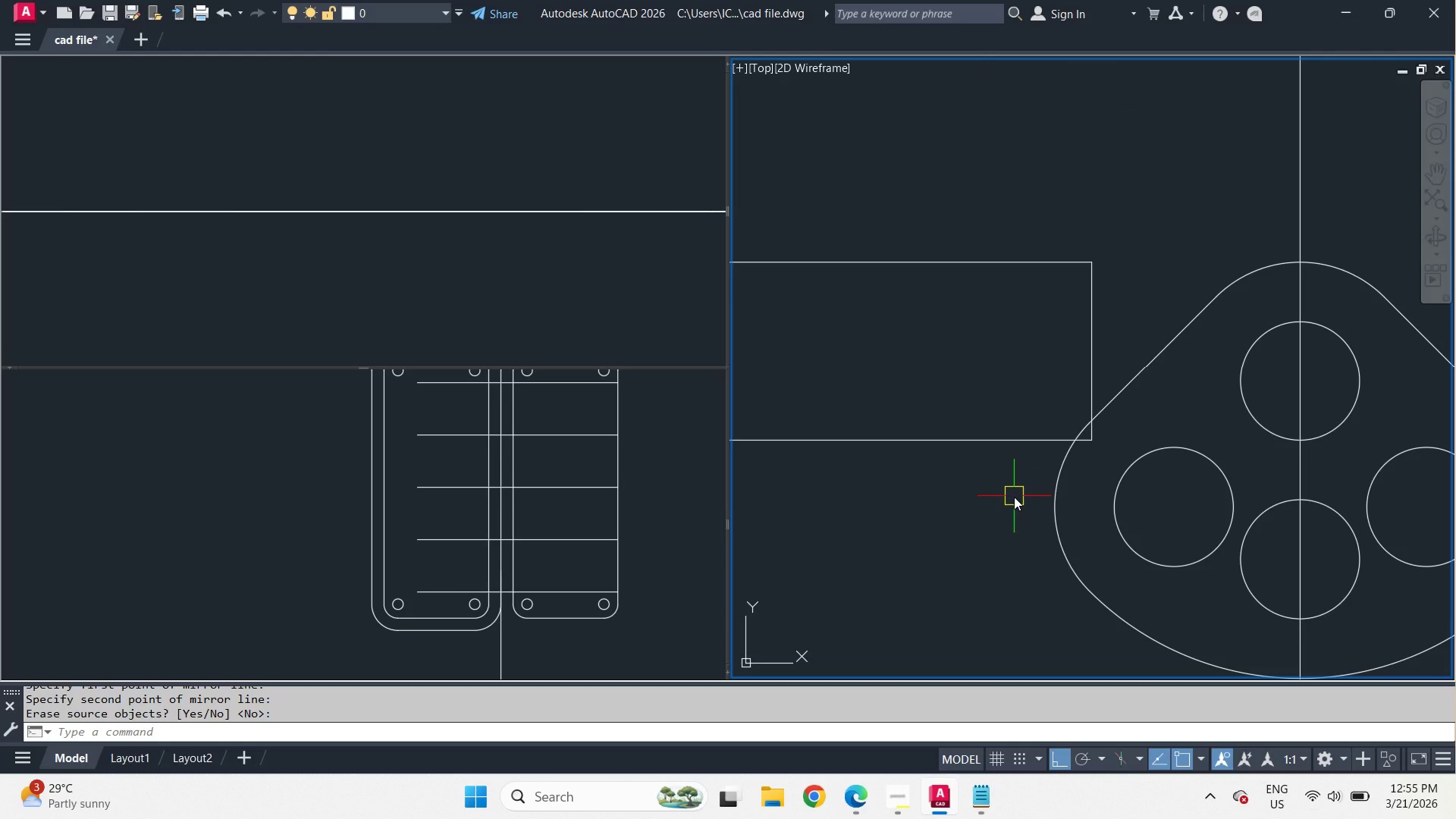 
key(F)
 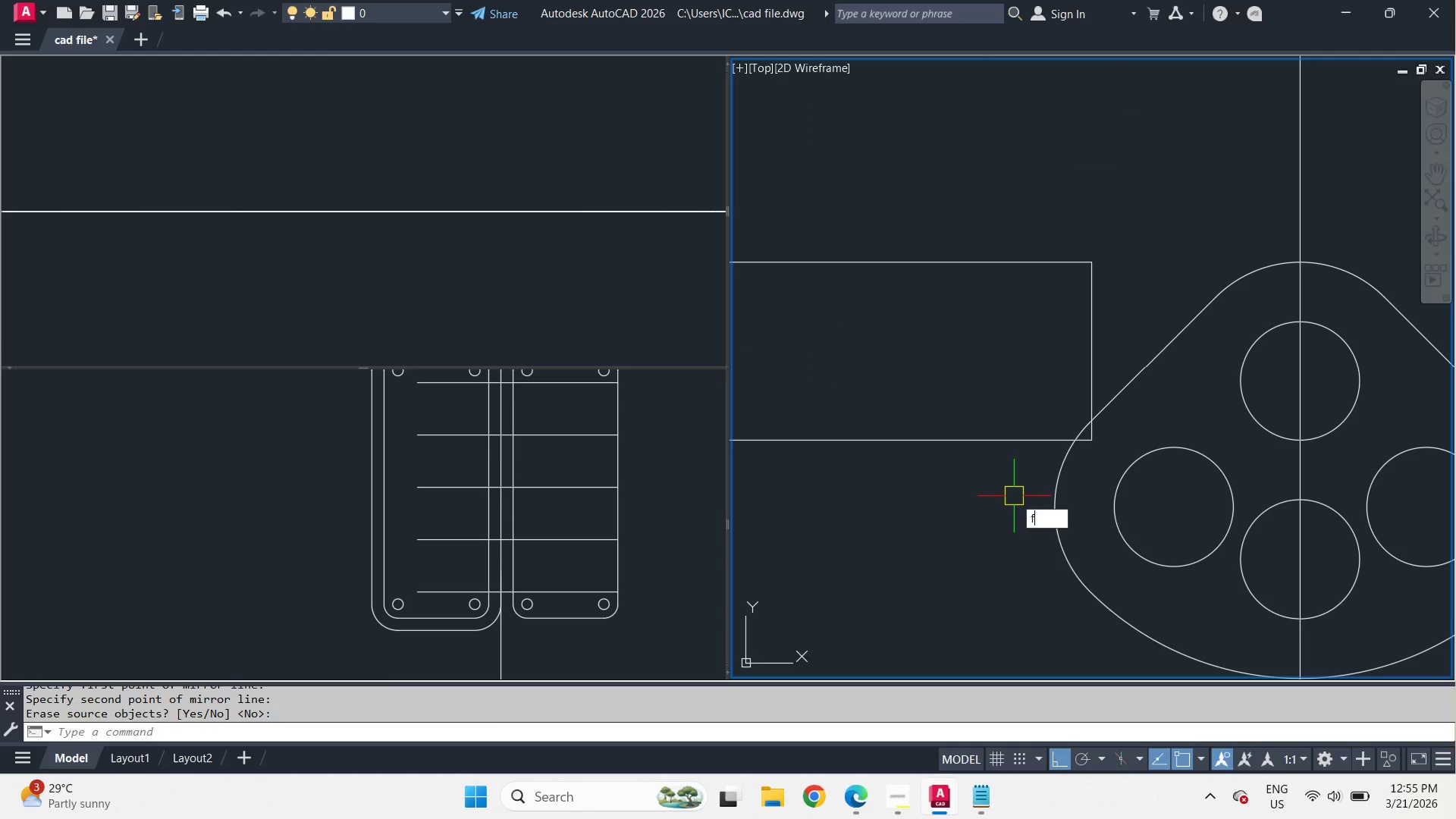 
key(Space)
 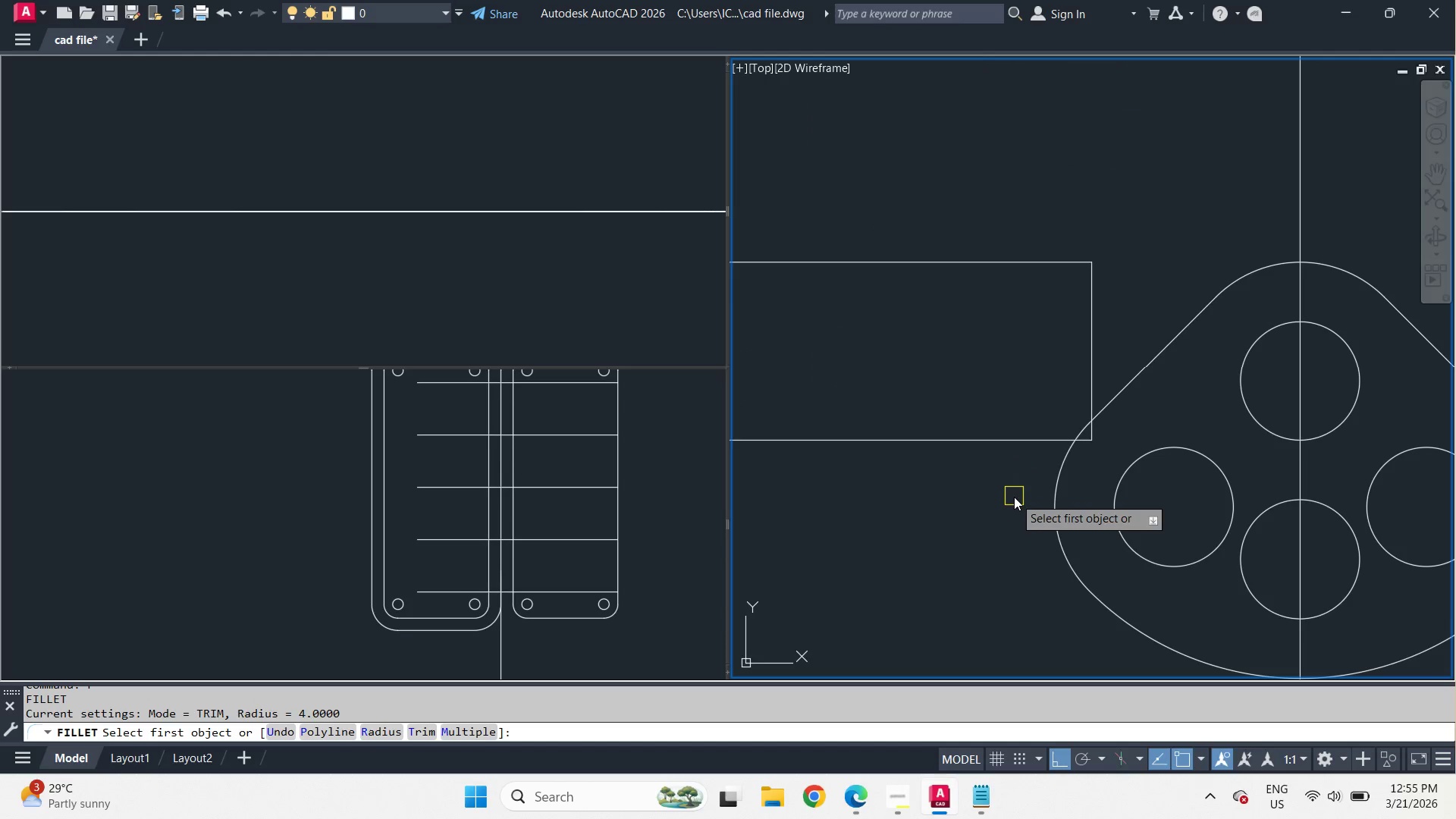 
key(R)
 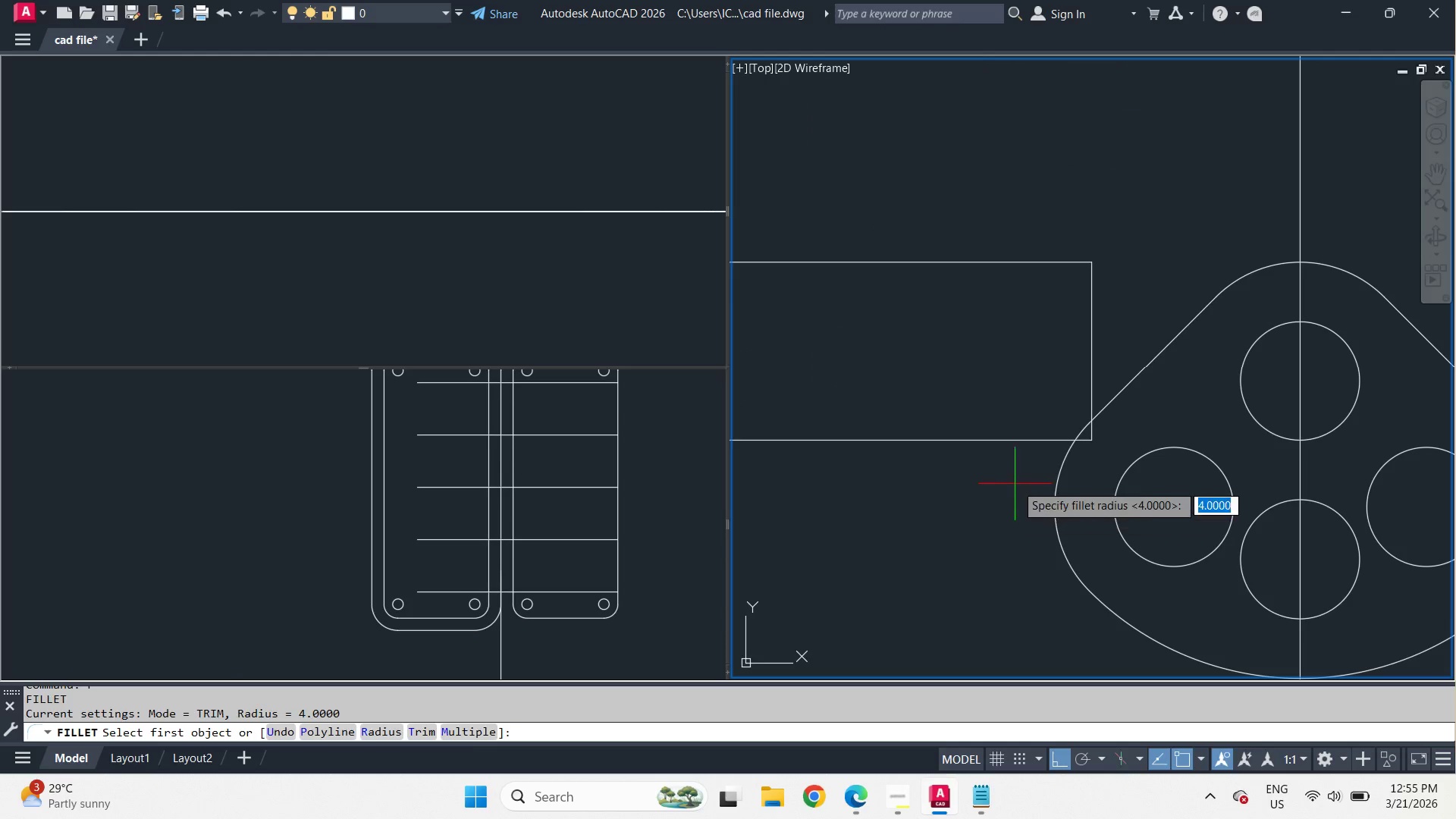 
key(Space)
 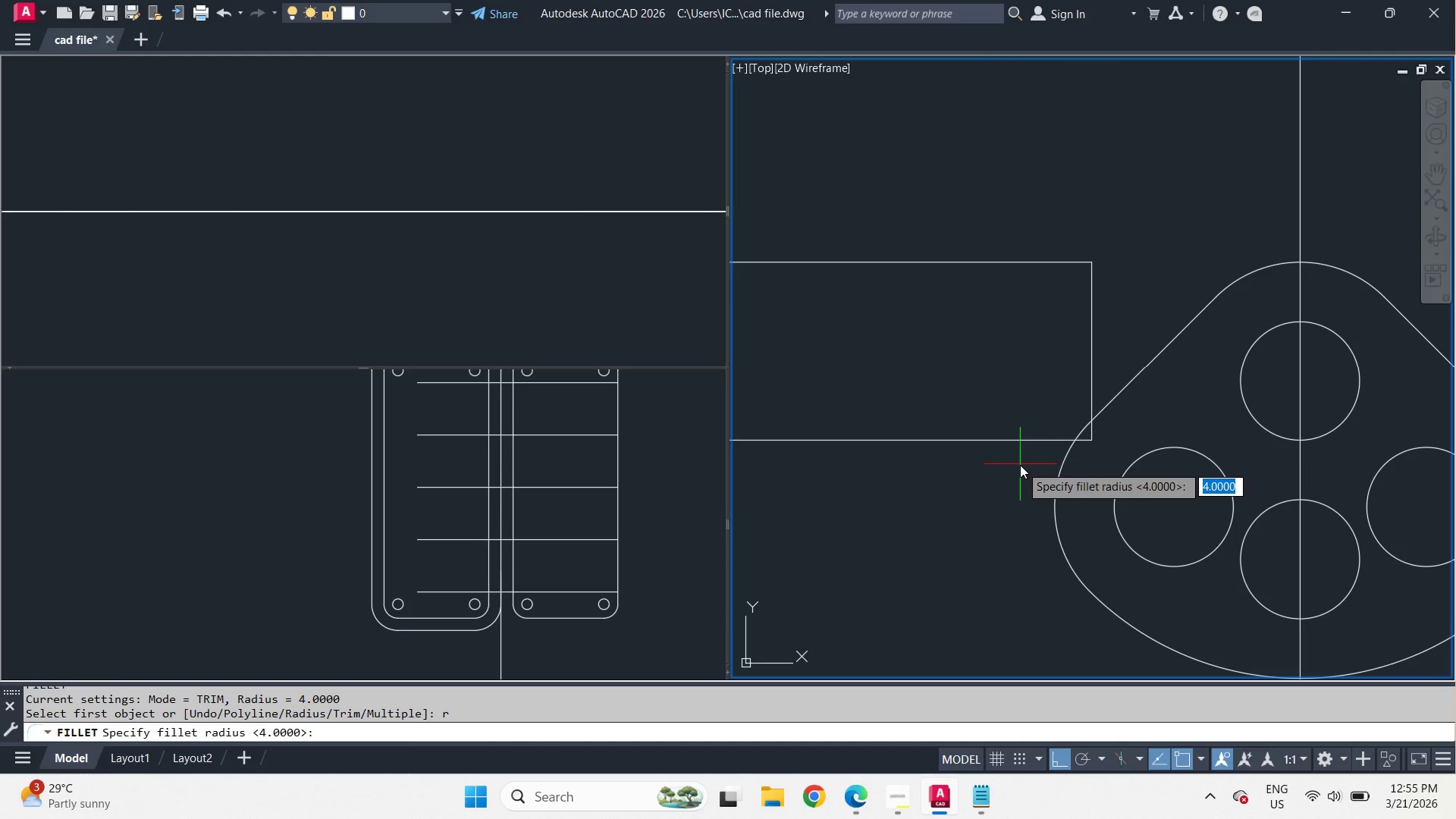 
key(Escape)
 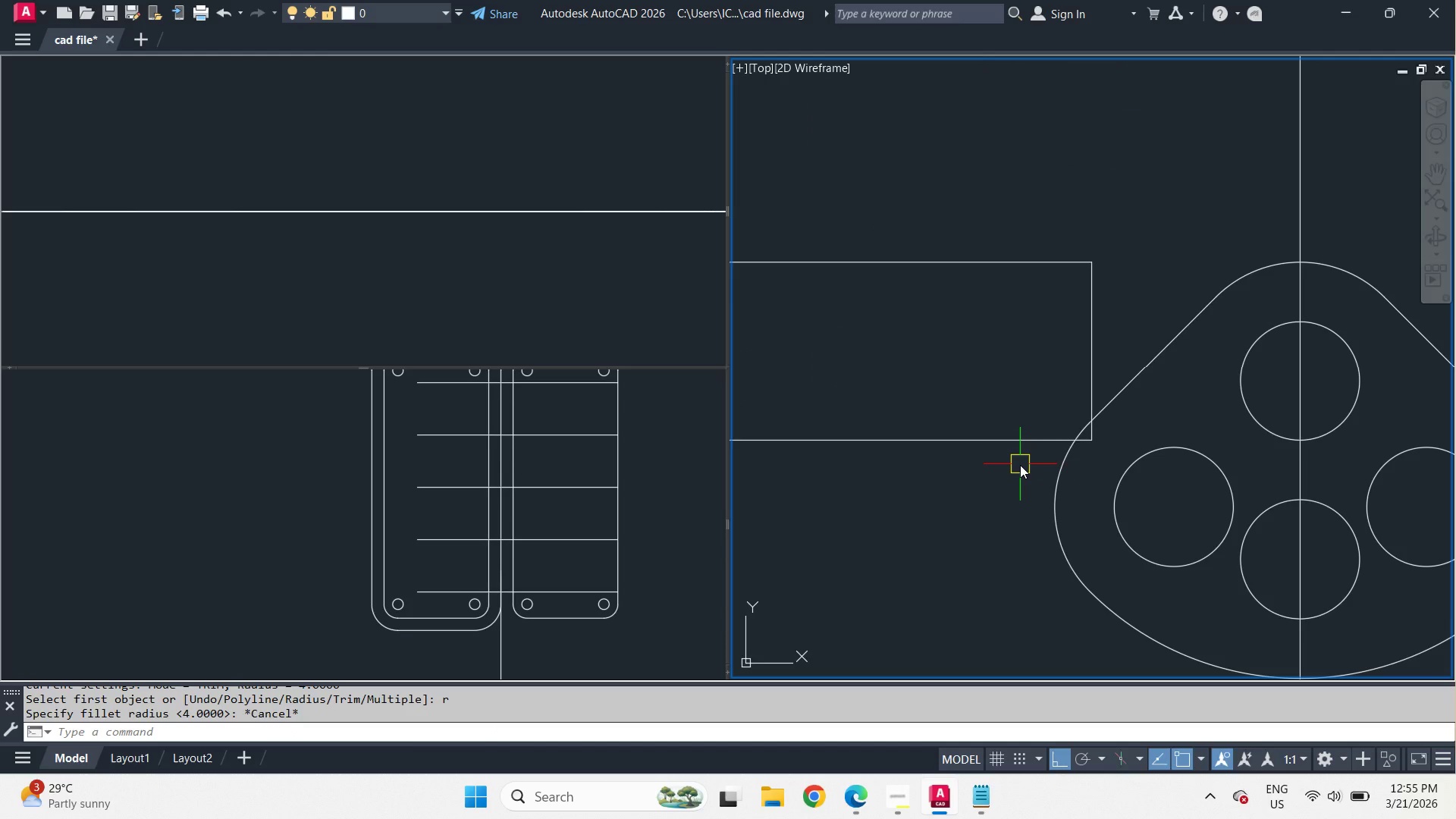 
key(F)
 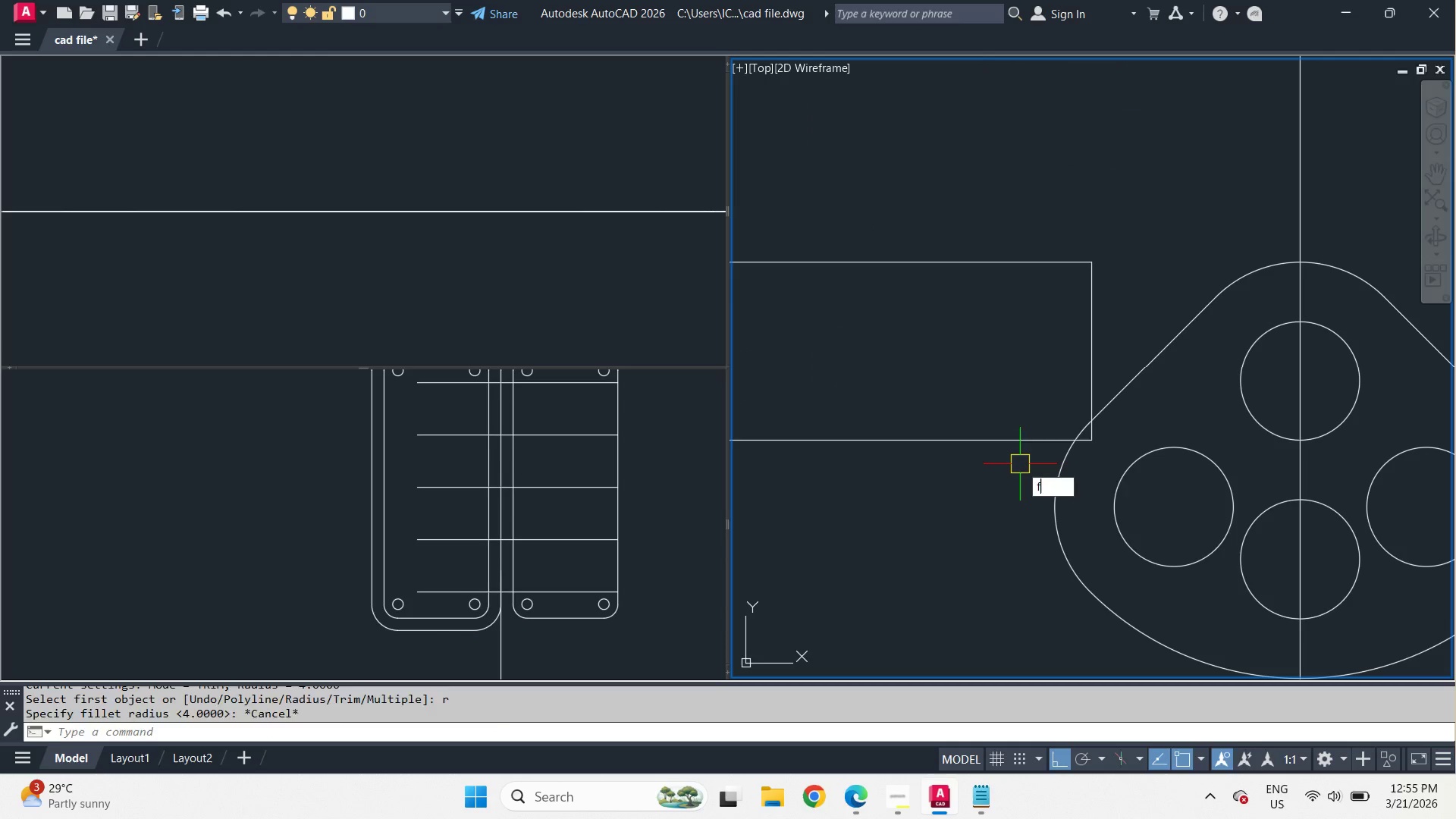 
key(Space)
 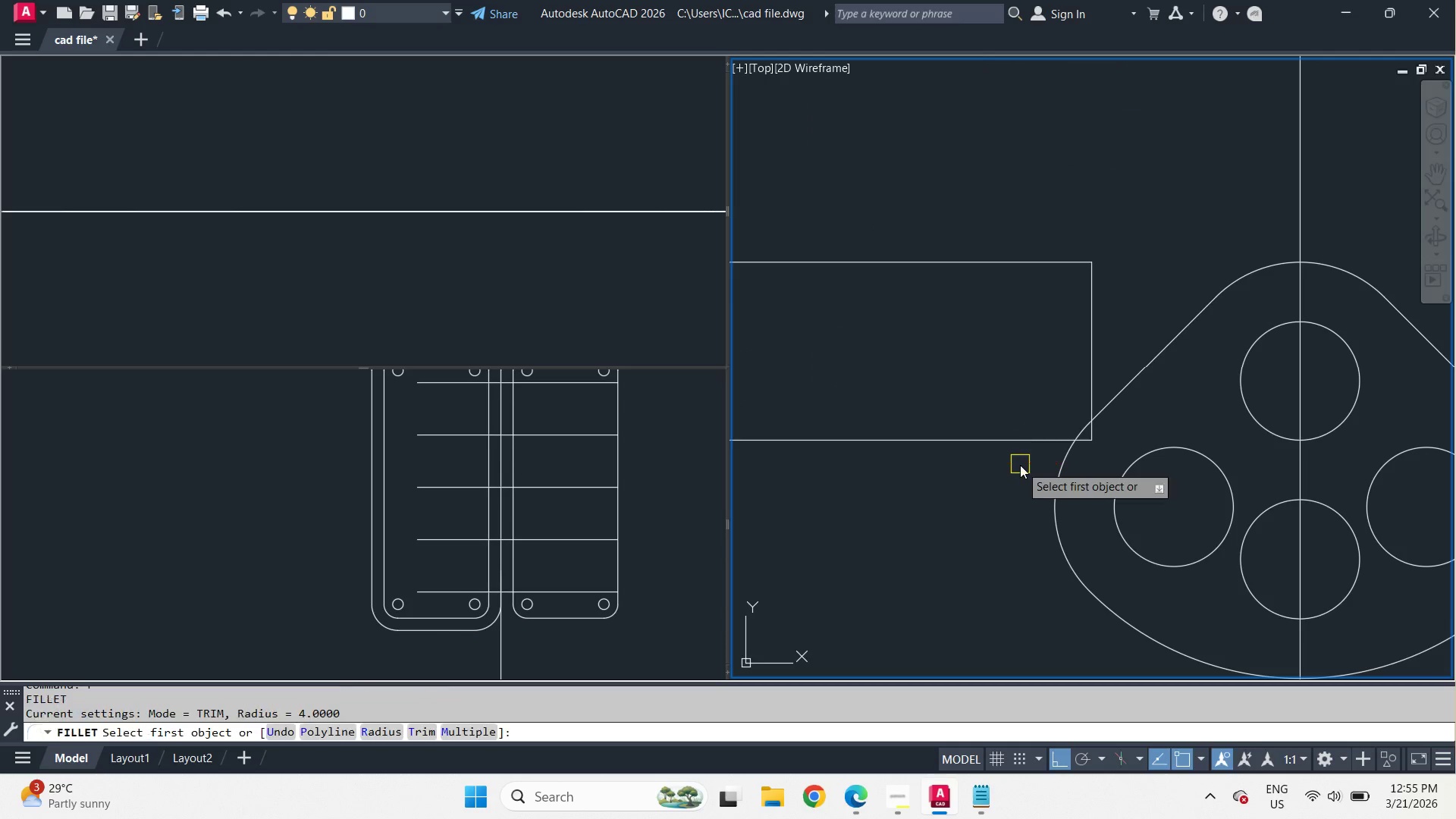 
key(R)
 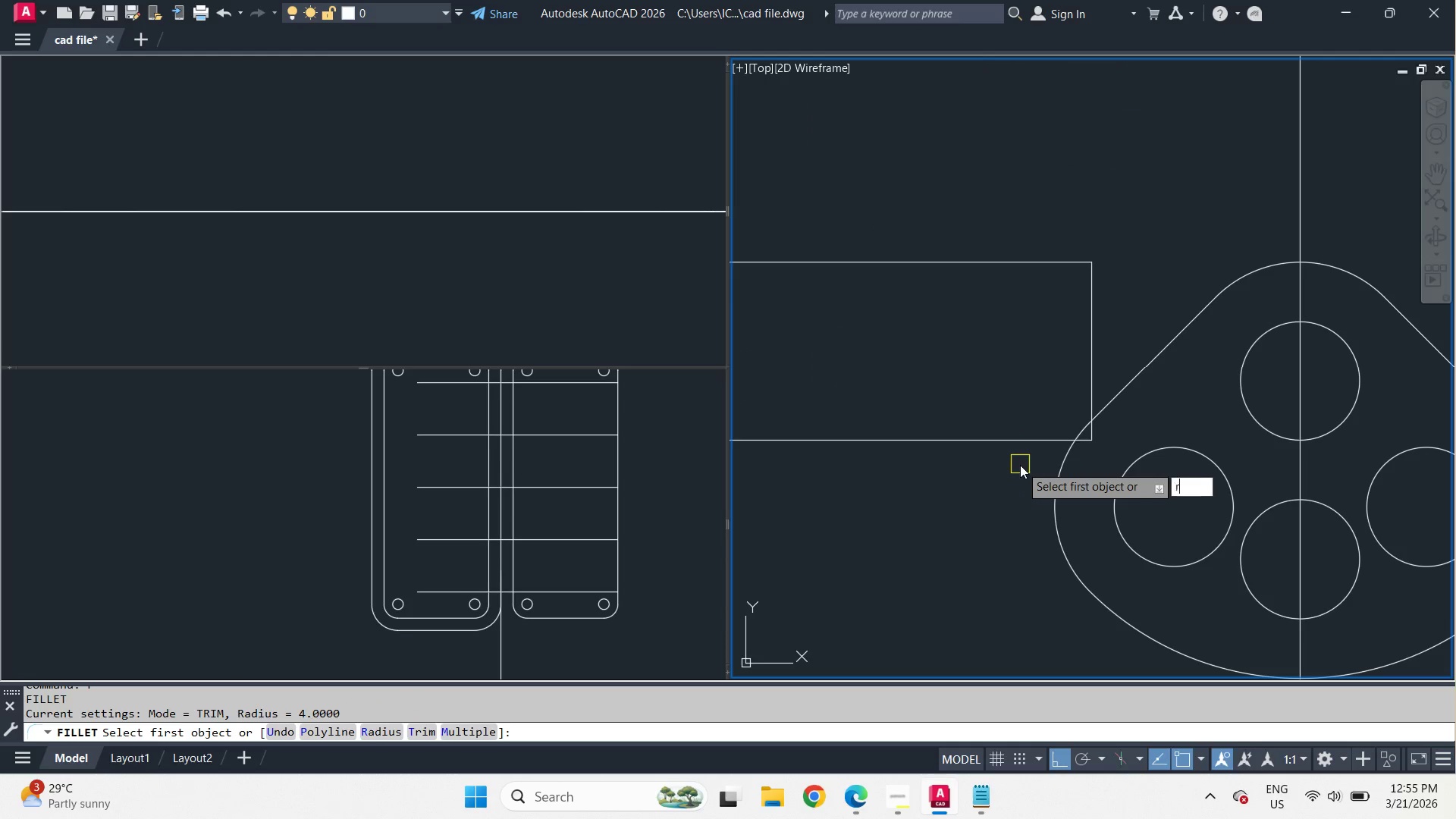 
key(Space)
 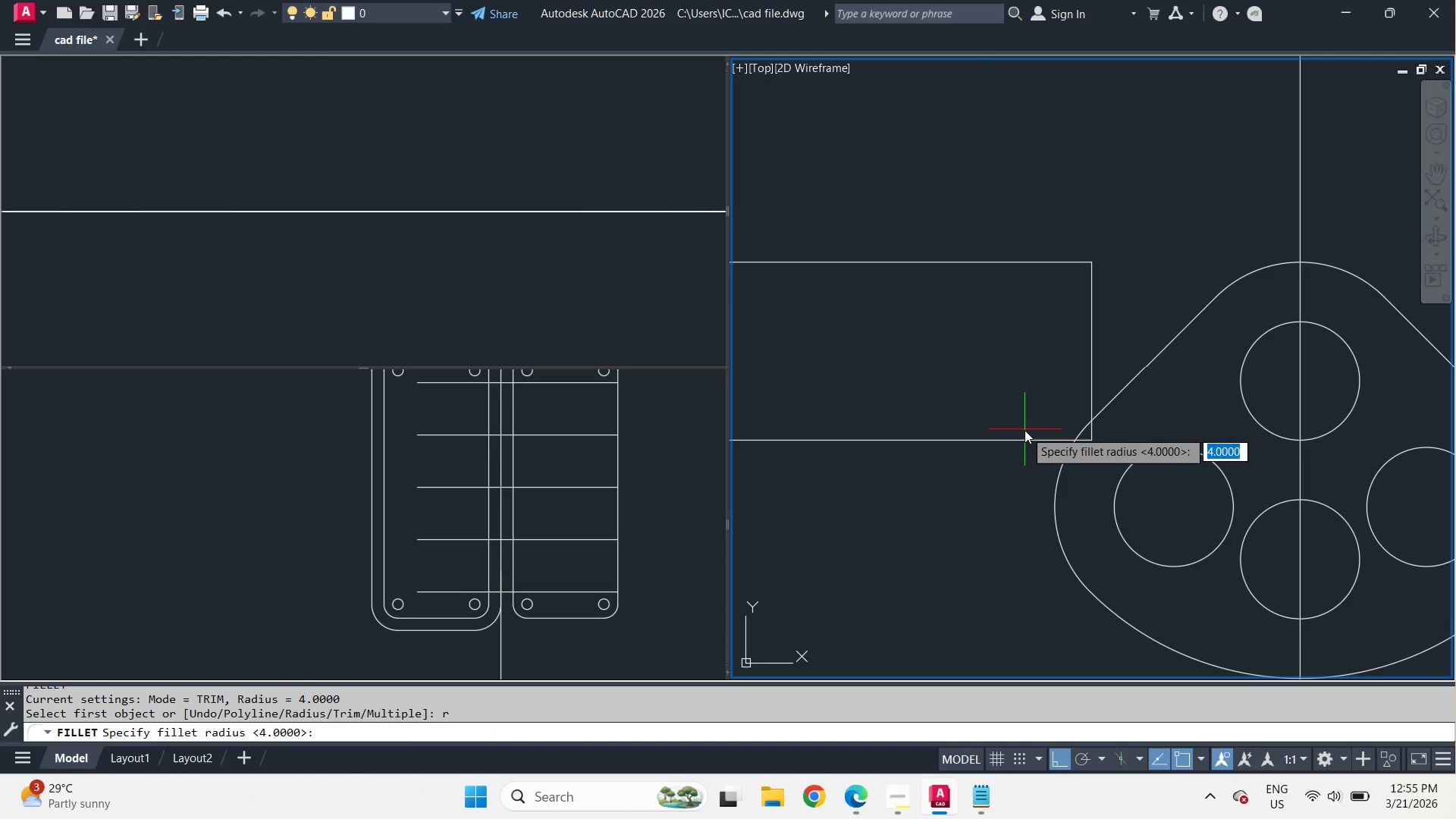 
left_click([1025, 430])
 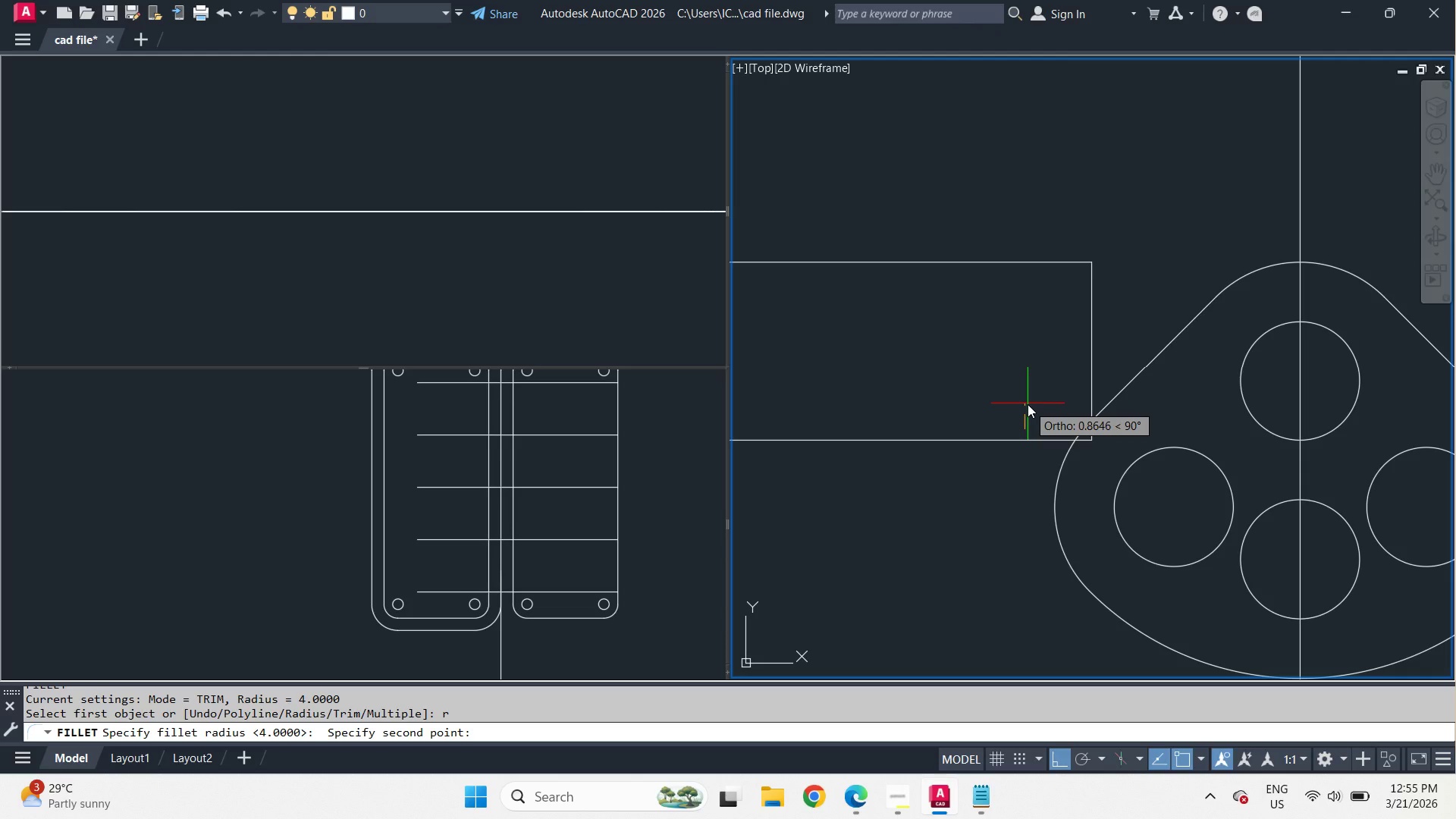 
key(1)
 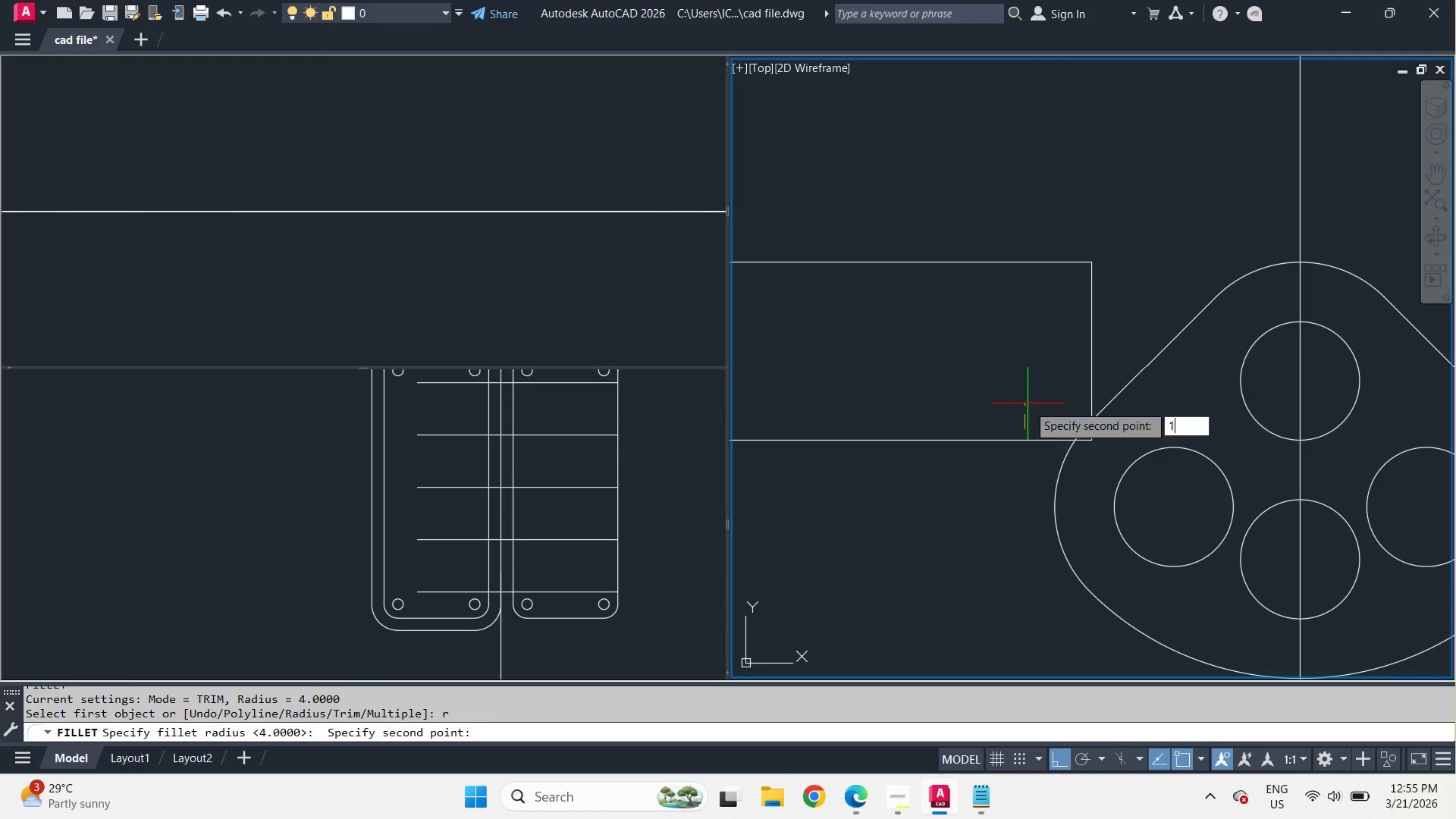 
key(Space)
 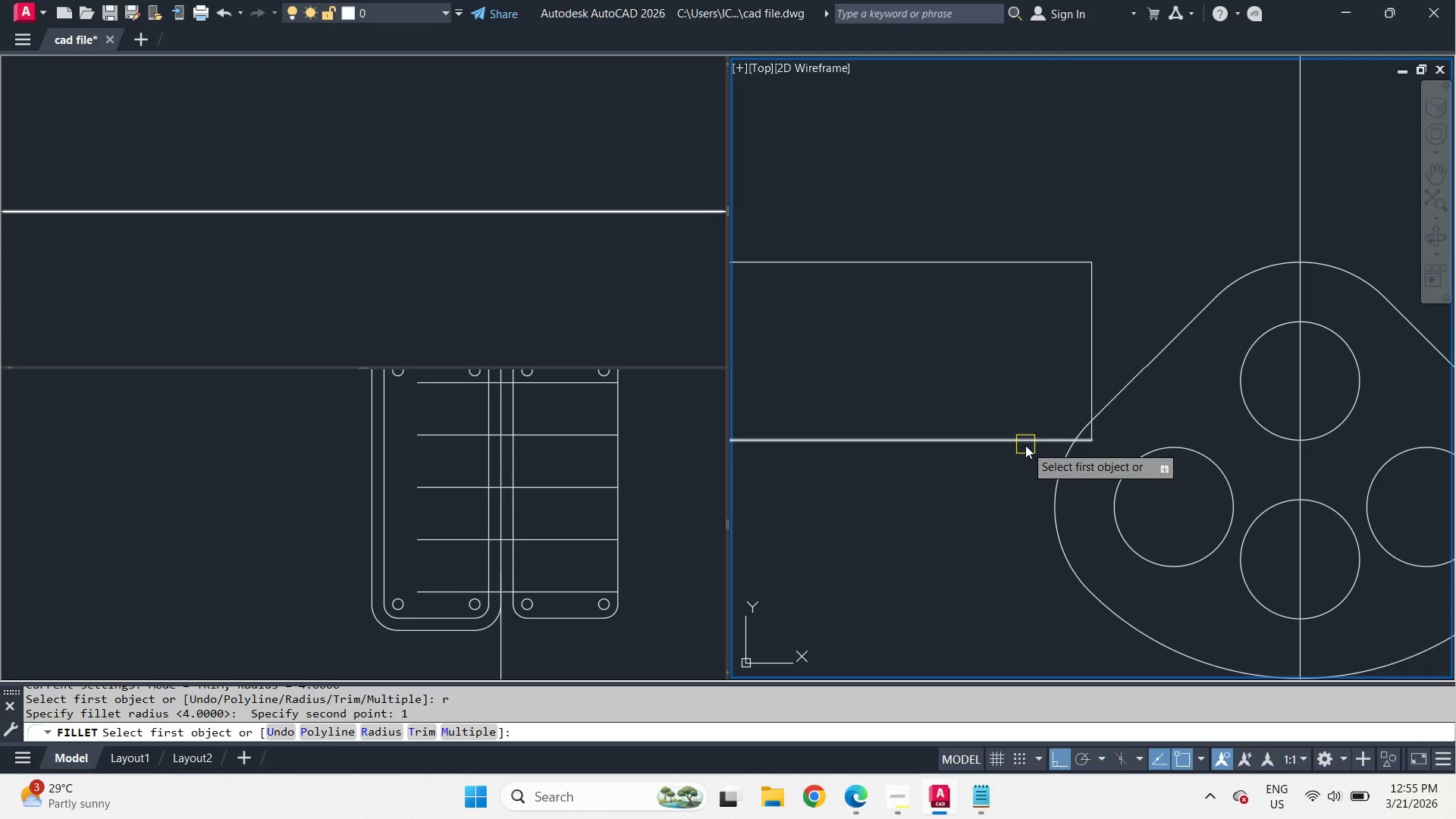 
left_click([1025, 445])
 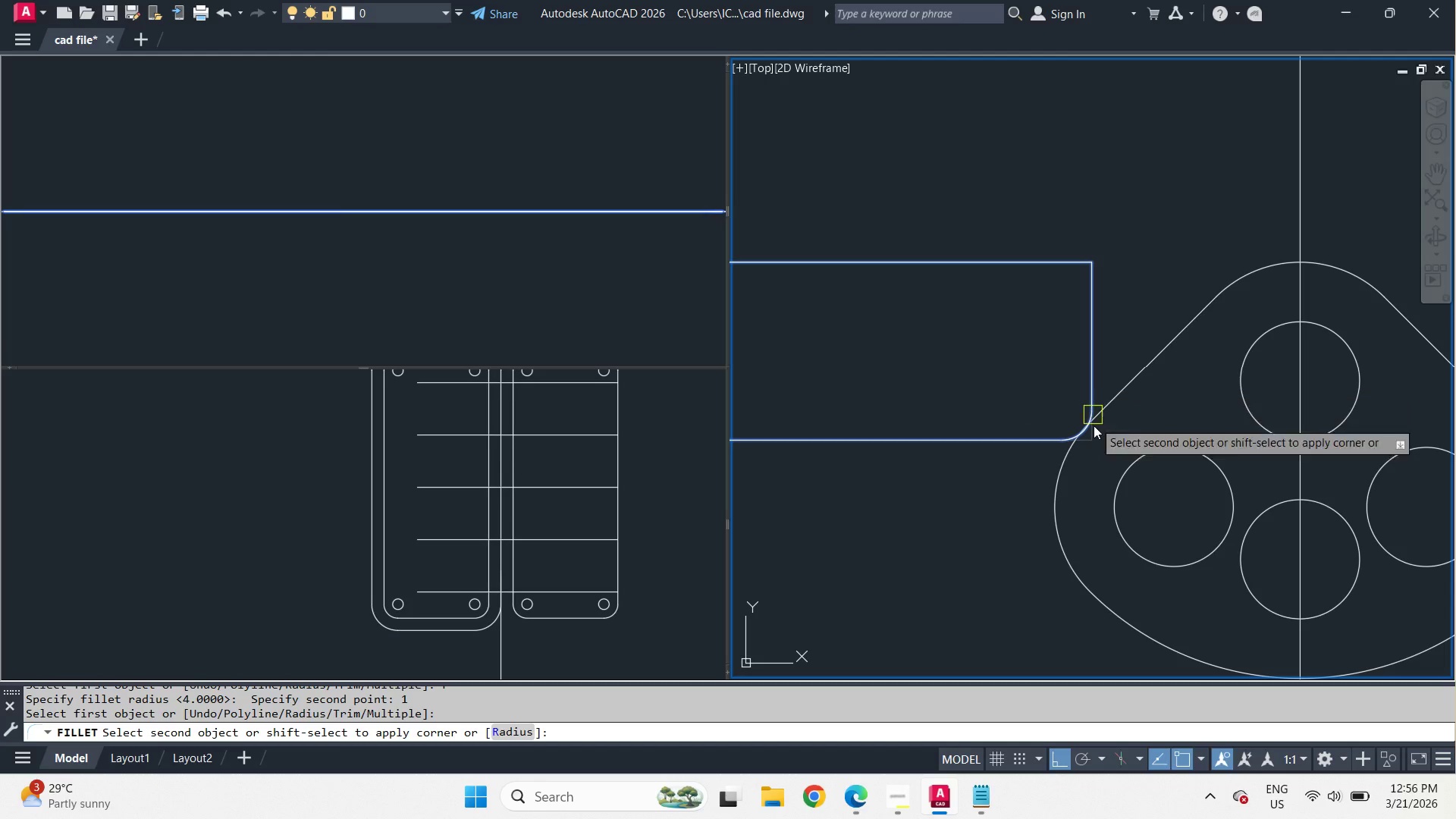 
scroll: coordinate [1089, 416], scroll_direction: up, amount: 3.0
 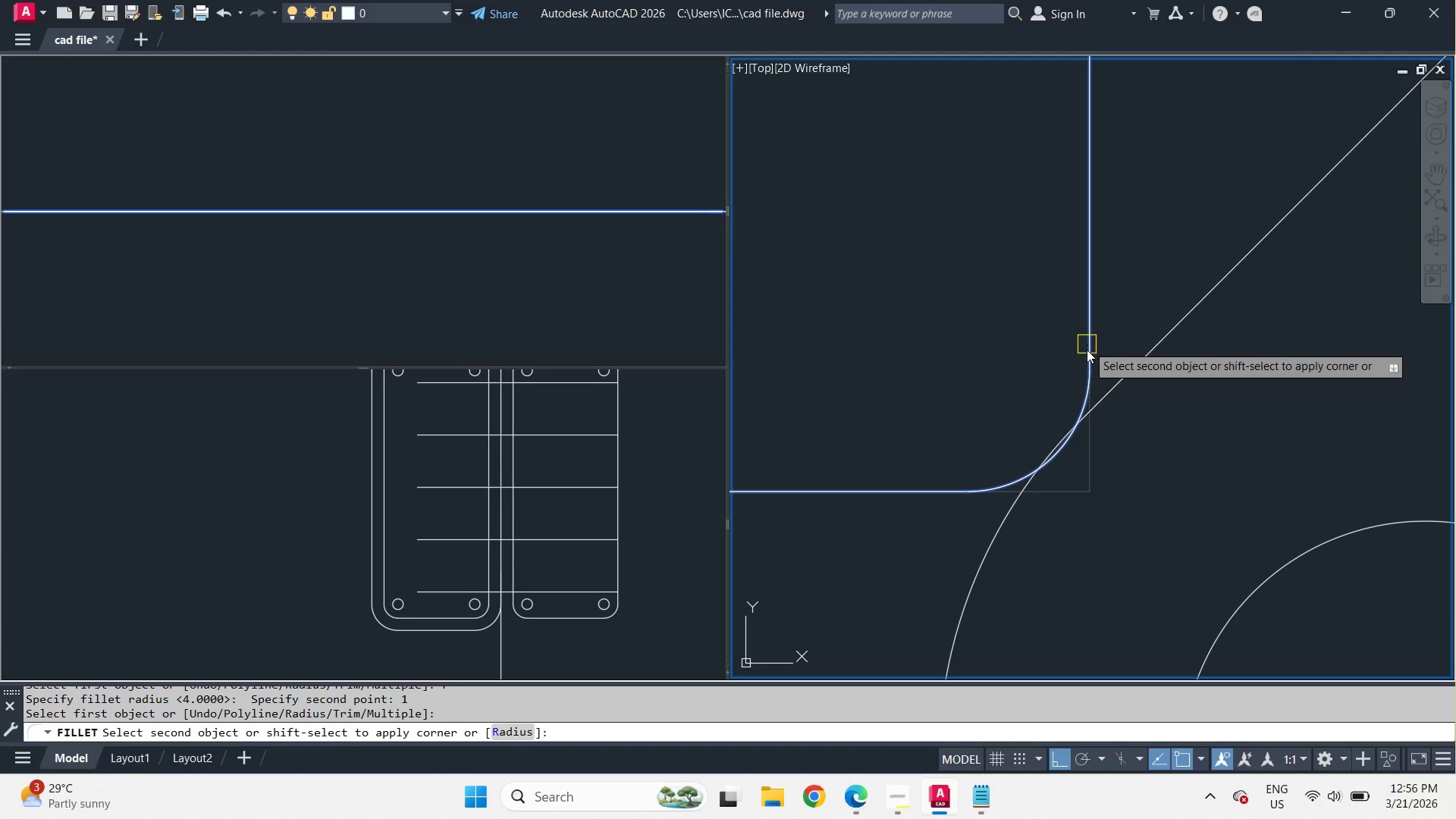 
key(Escape)
 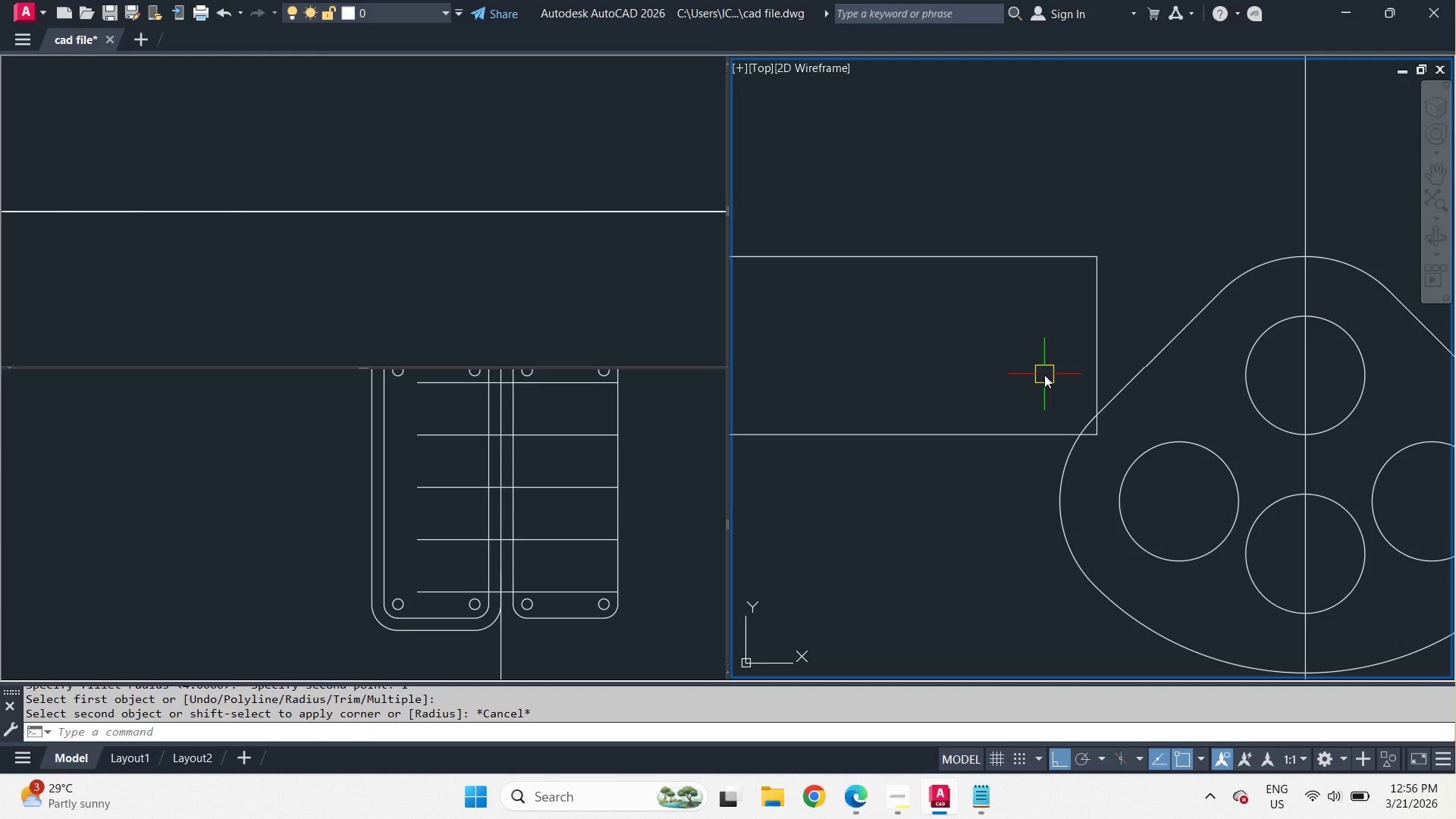 
scroll: coordinate [1100, 419], scroll_direction: down, amount: 3.0
 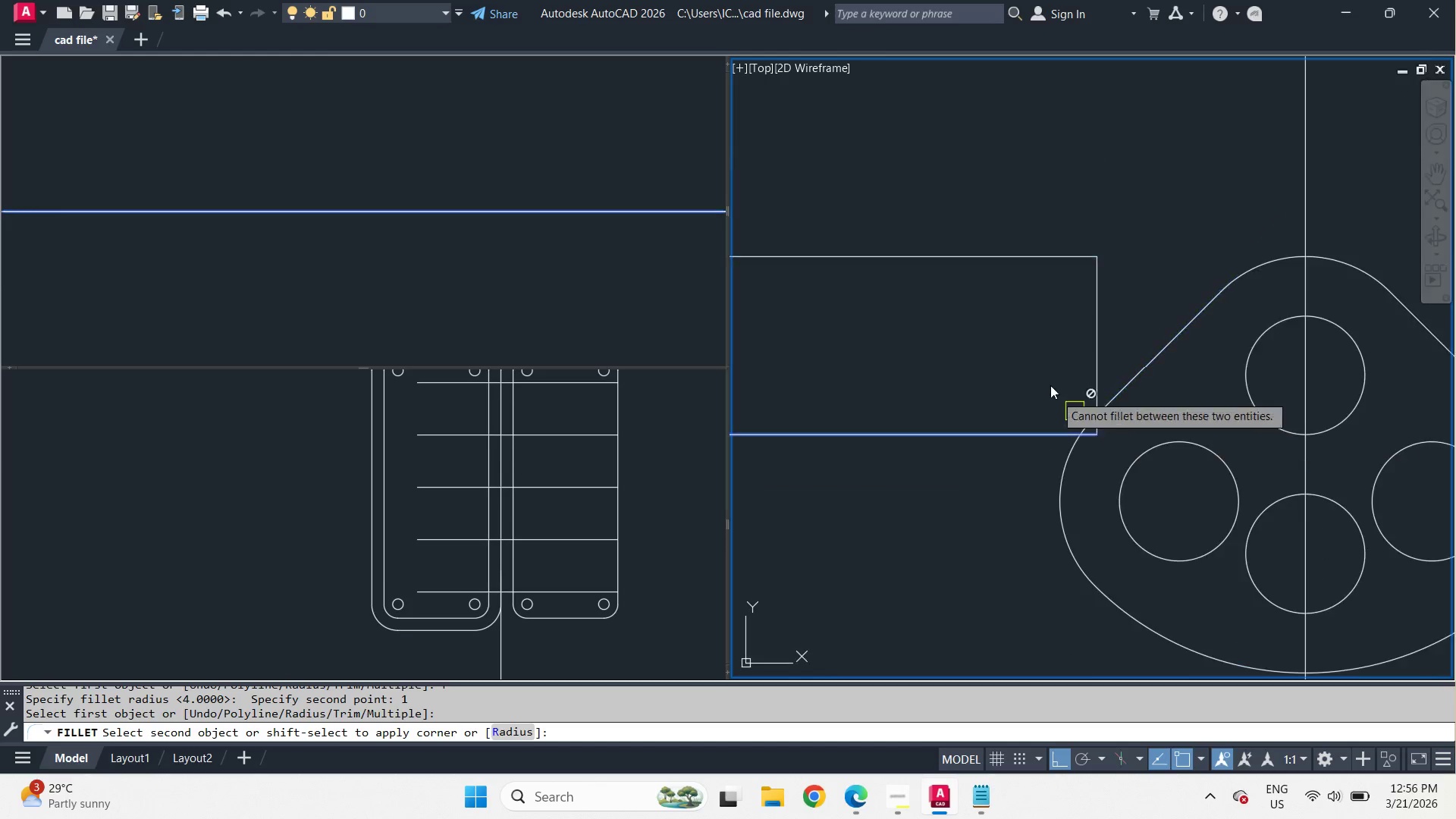 
key(F)
 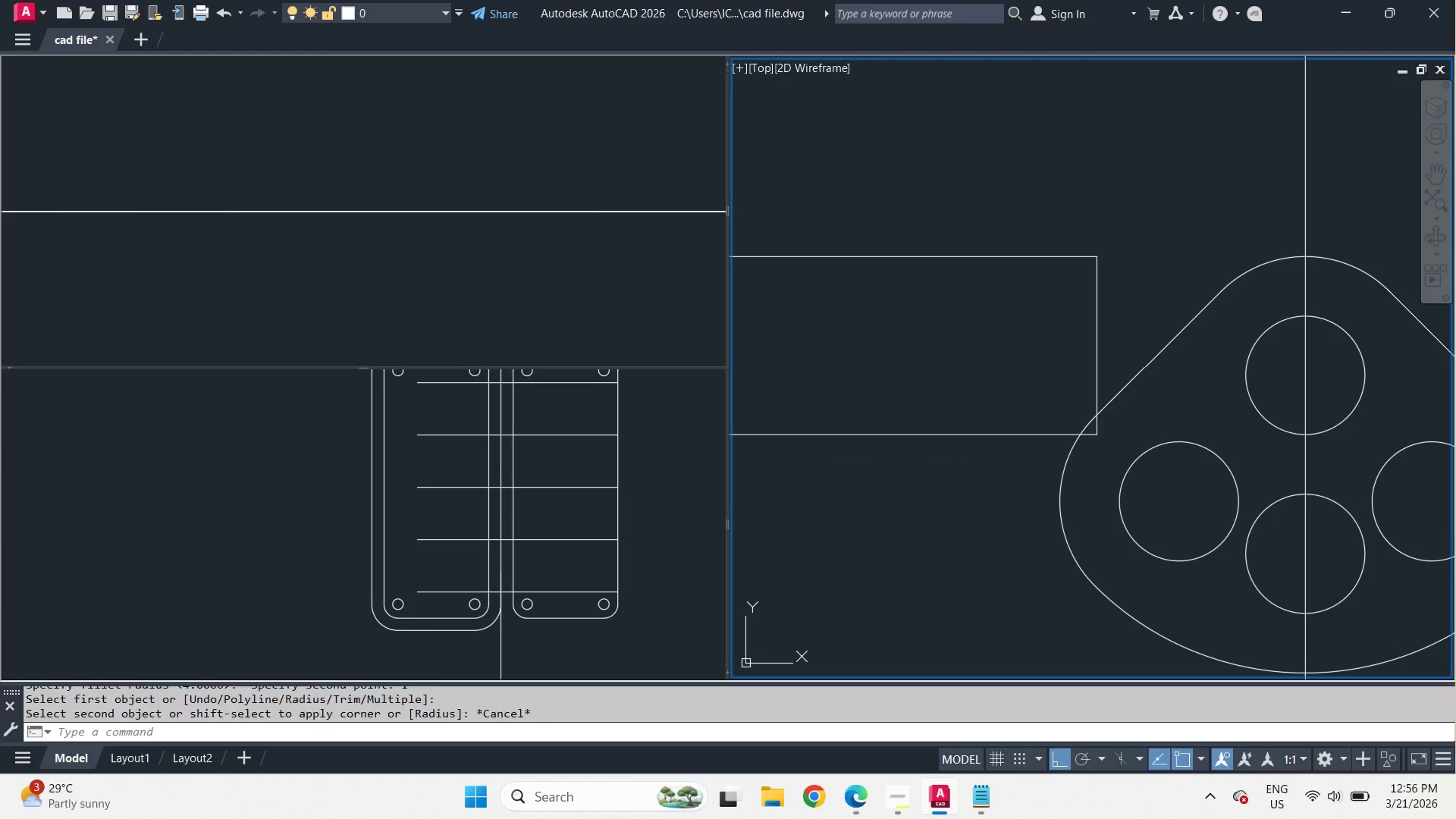 
key(Space)
 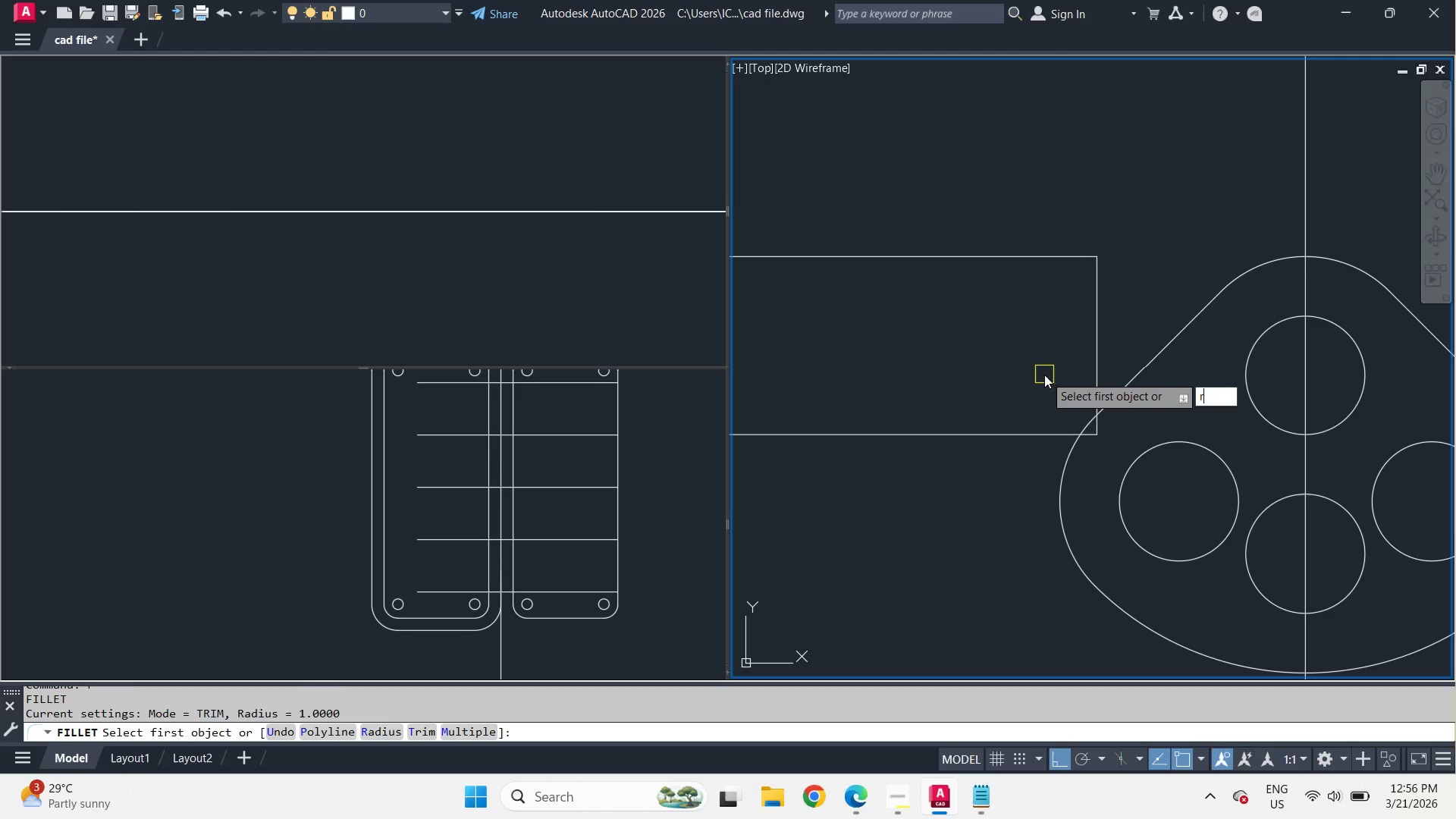 
key(R)
 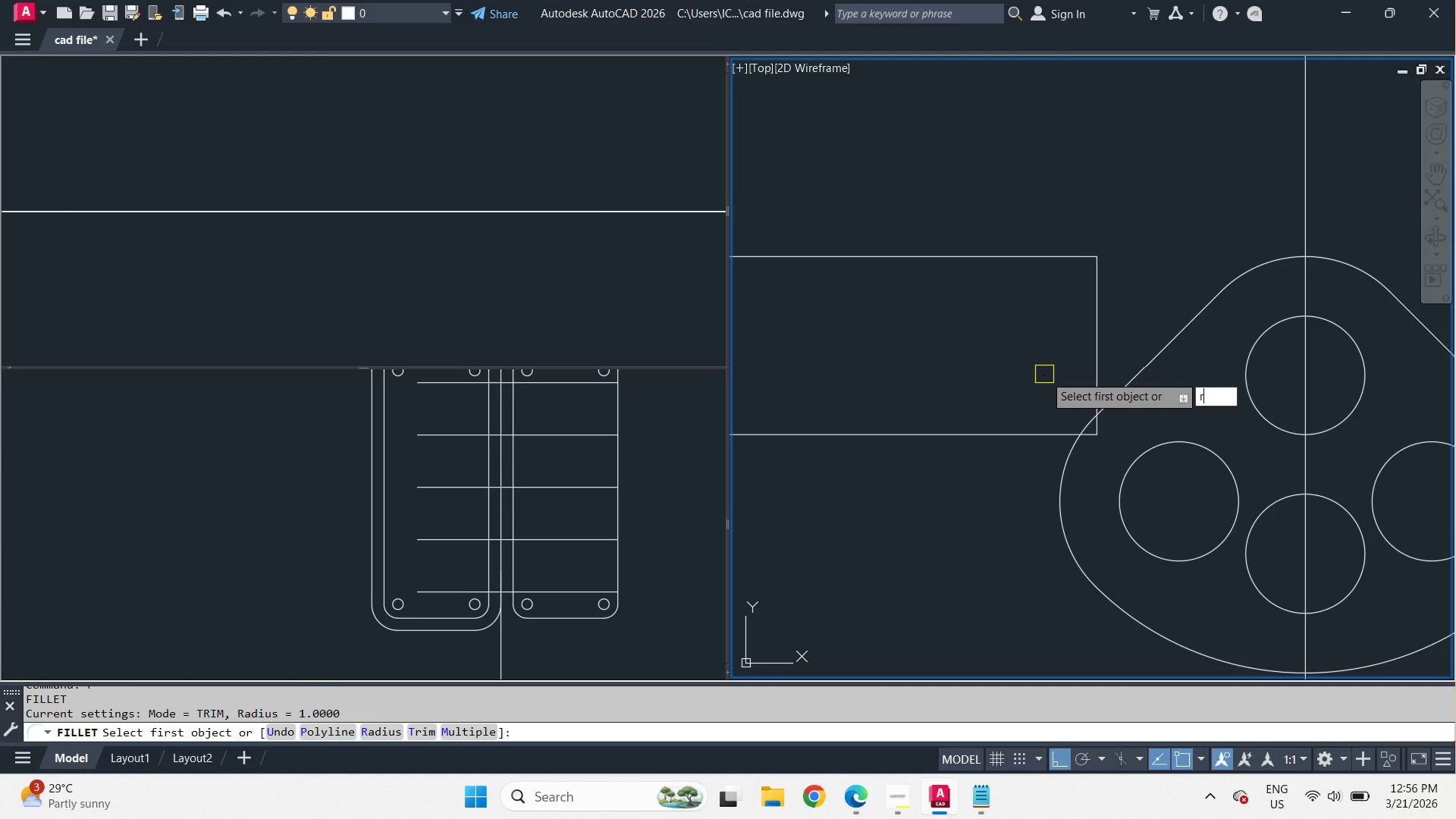 
key(Space)
 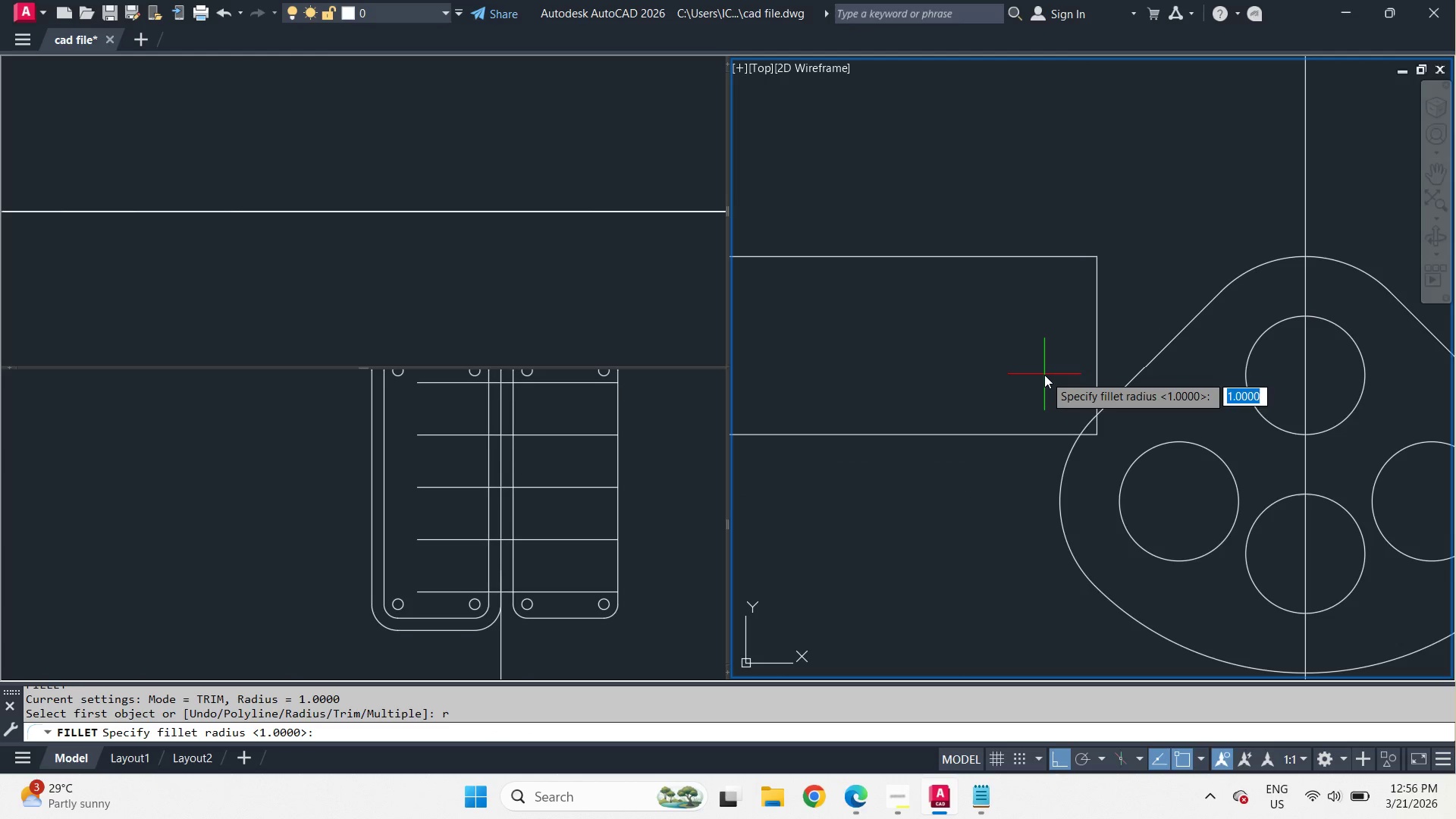 
key(1)
 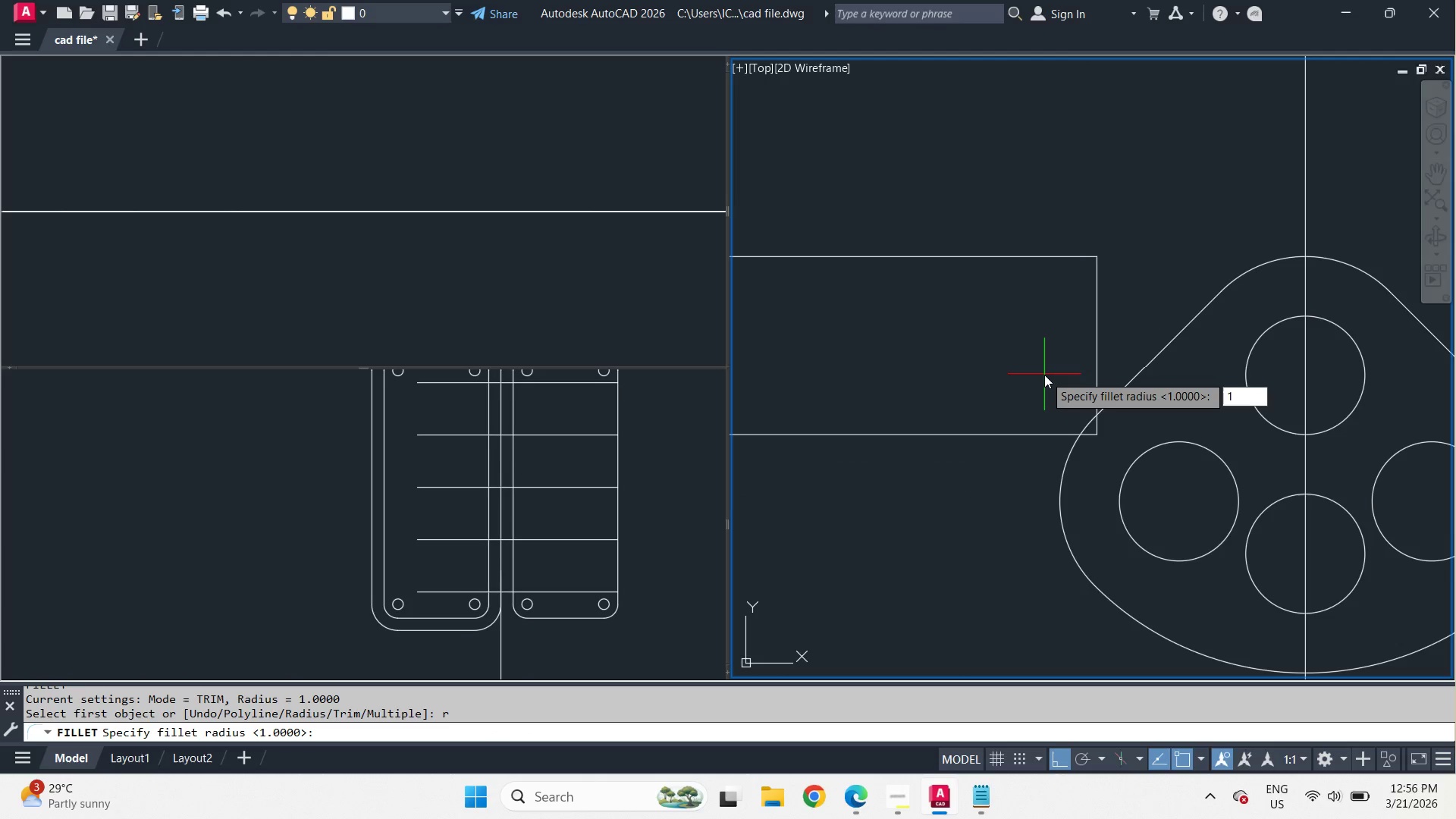 
key(NumpadDecimal)
 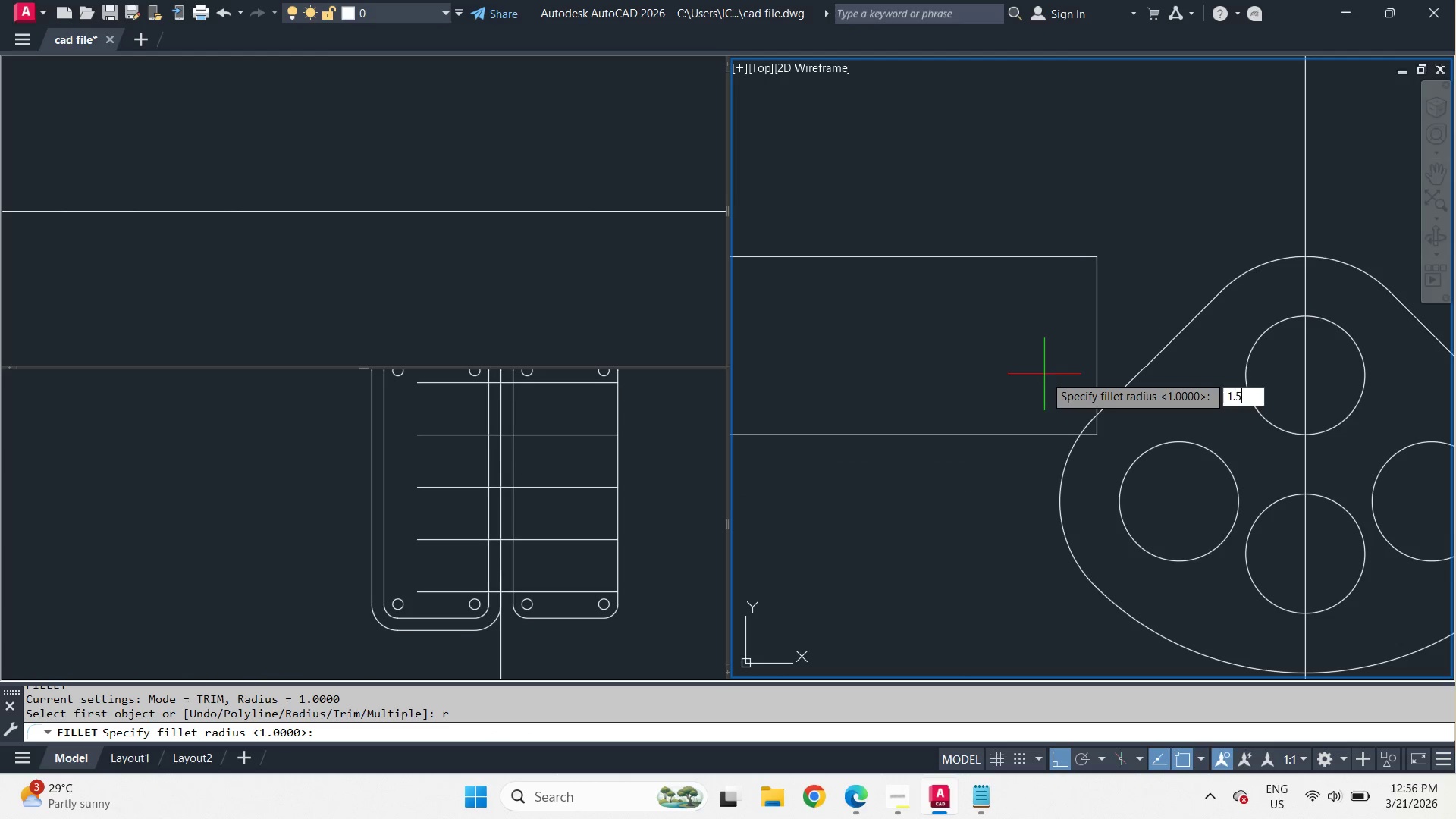 
key(Numpad5)
 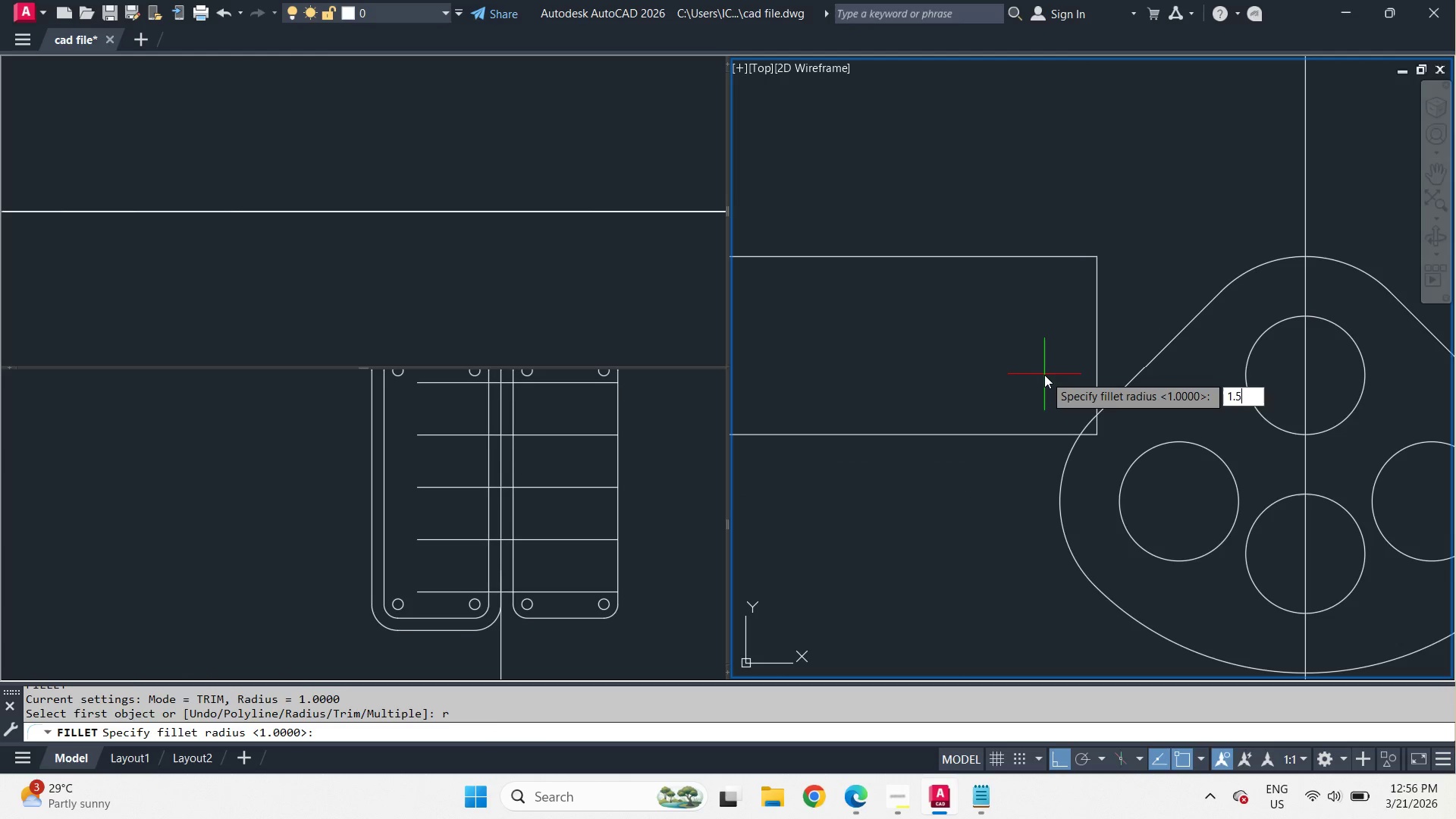 
key(NumpadEnter)
 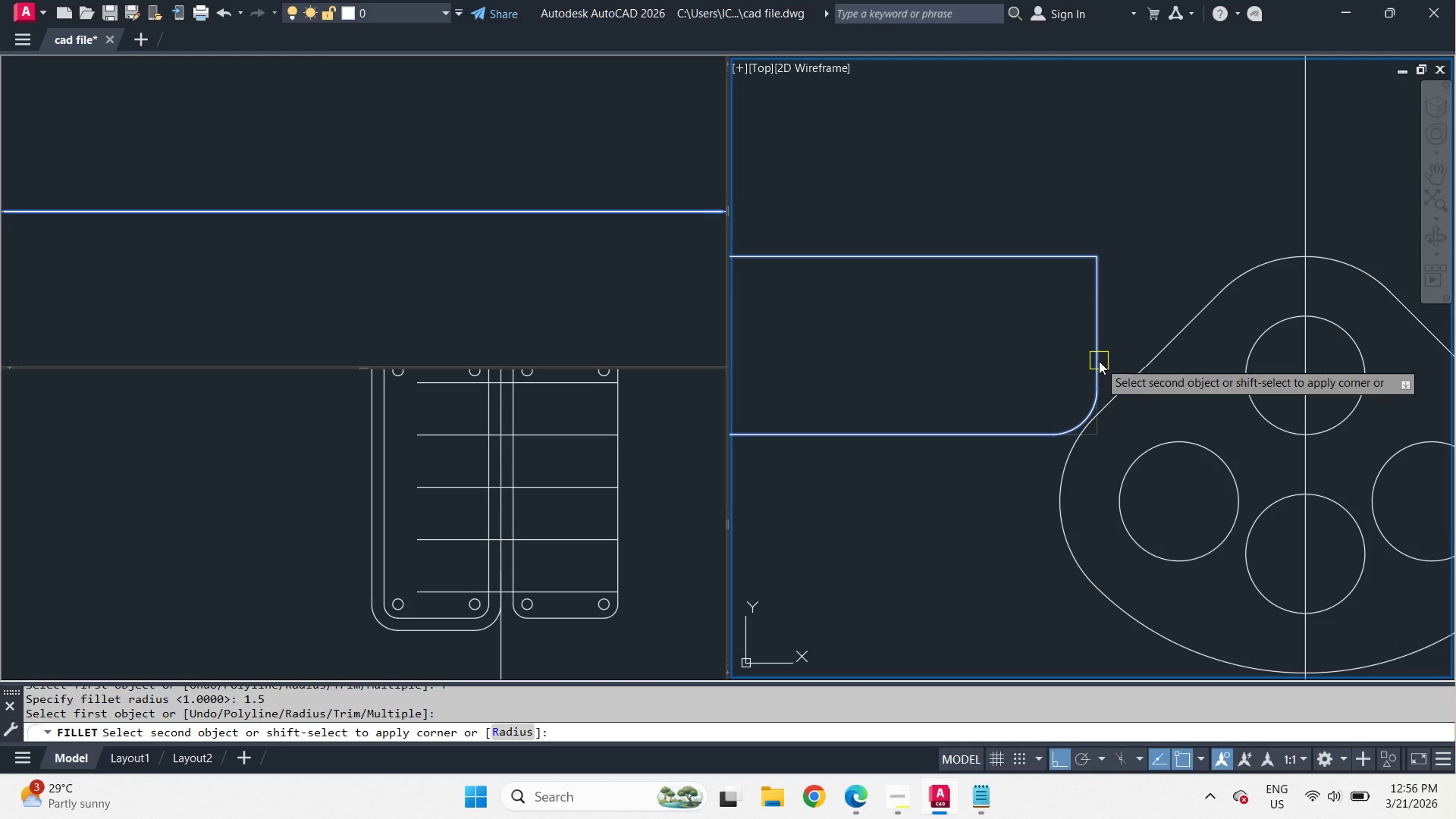 
wait(13.34)
 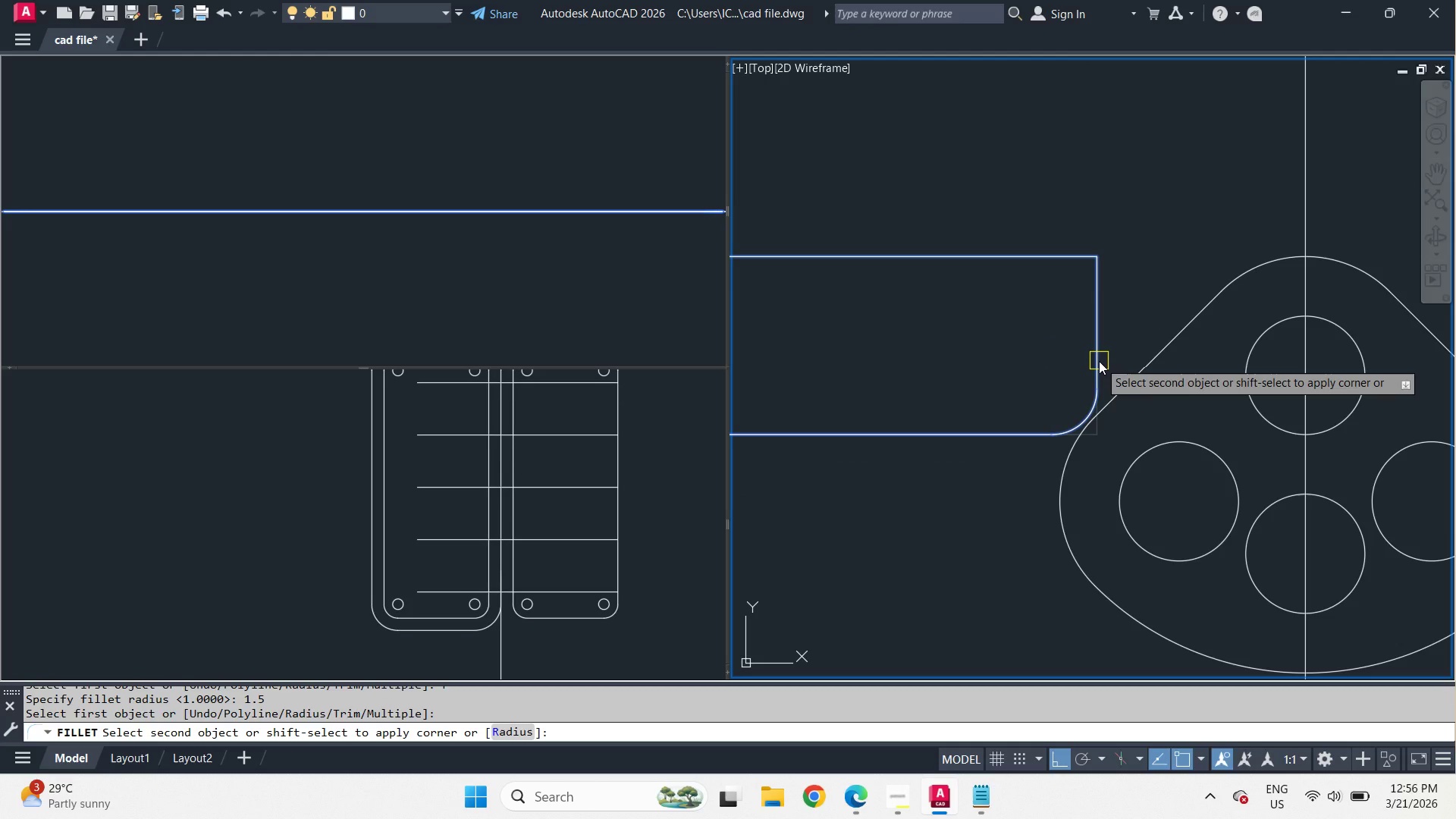 
left_click([1099, 361])
 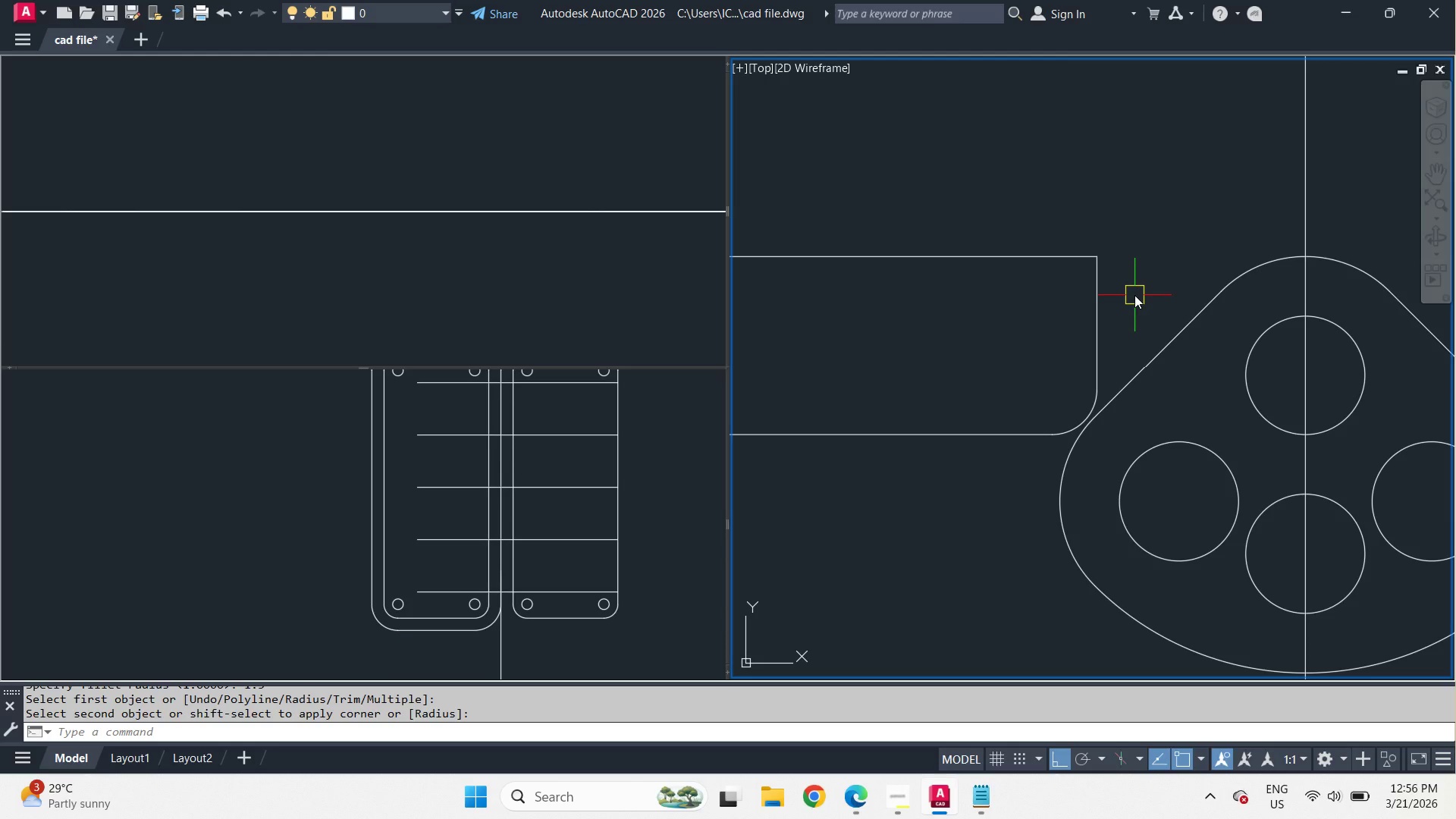 
key(Control+Z)
 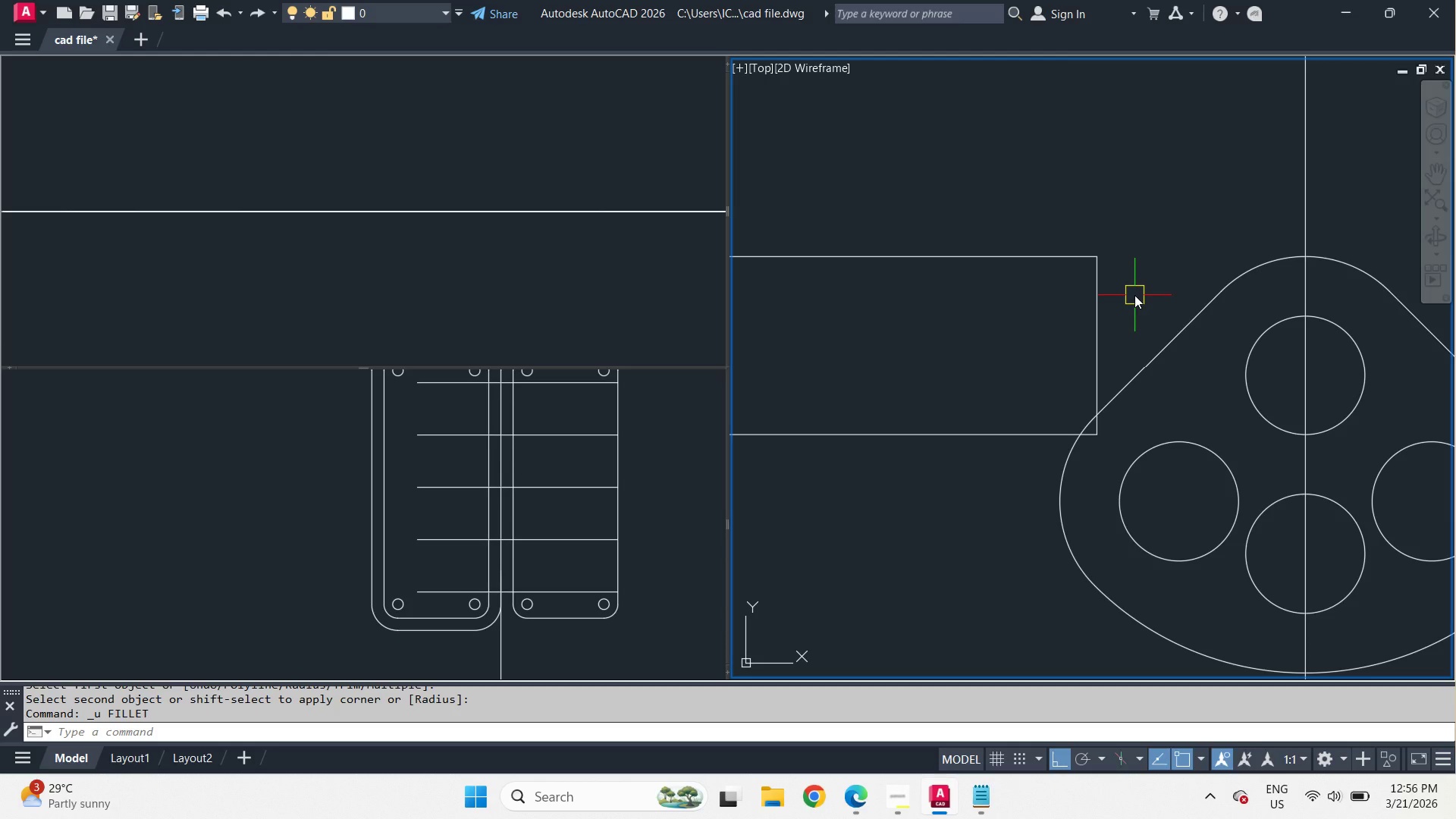 
key(F)
 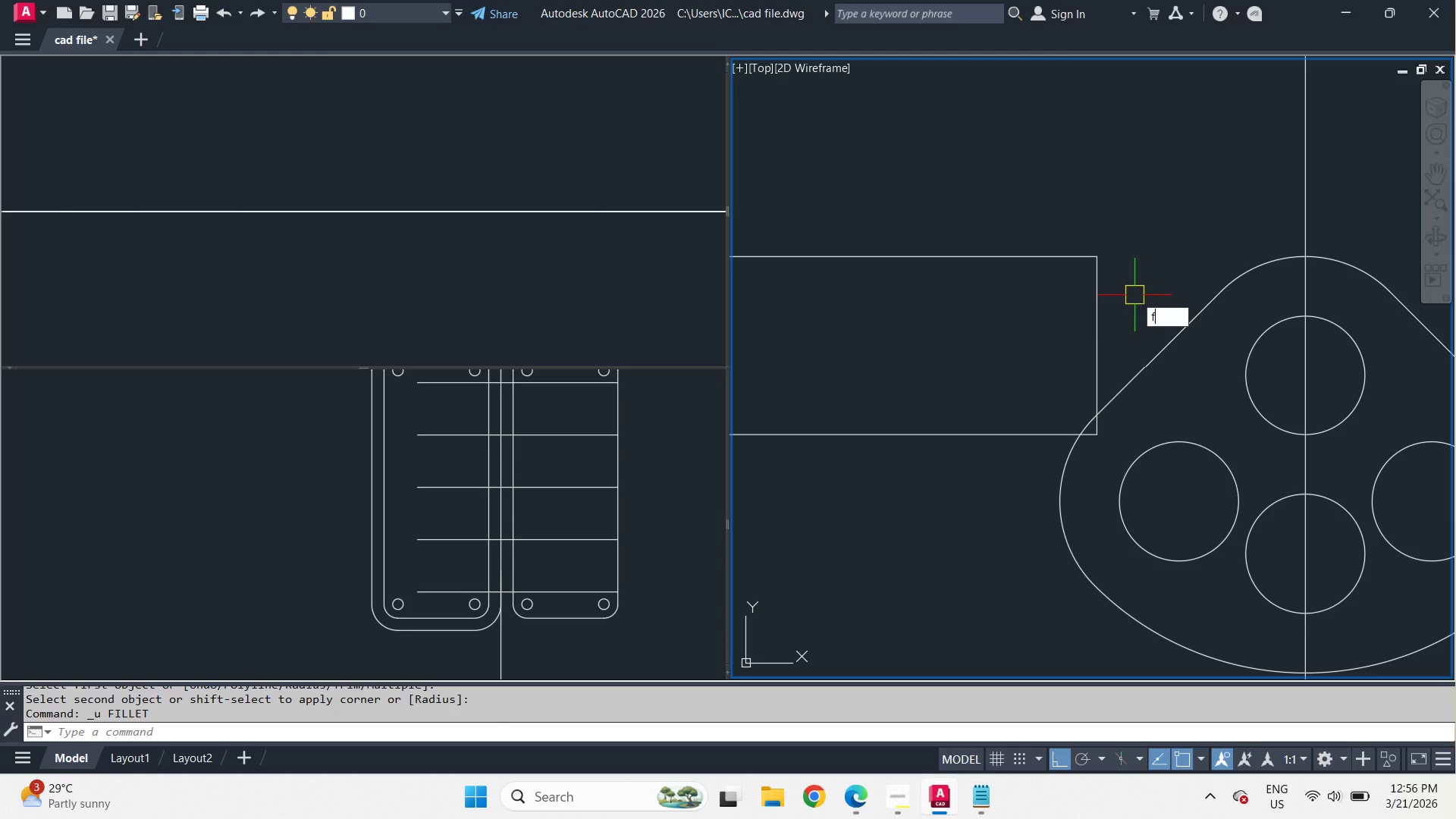 
key(Space)
 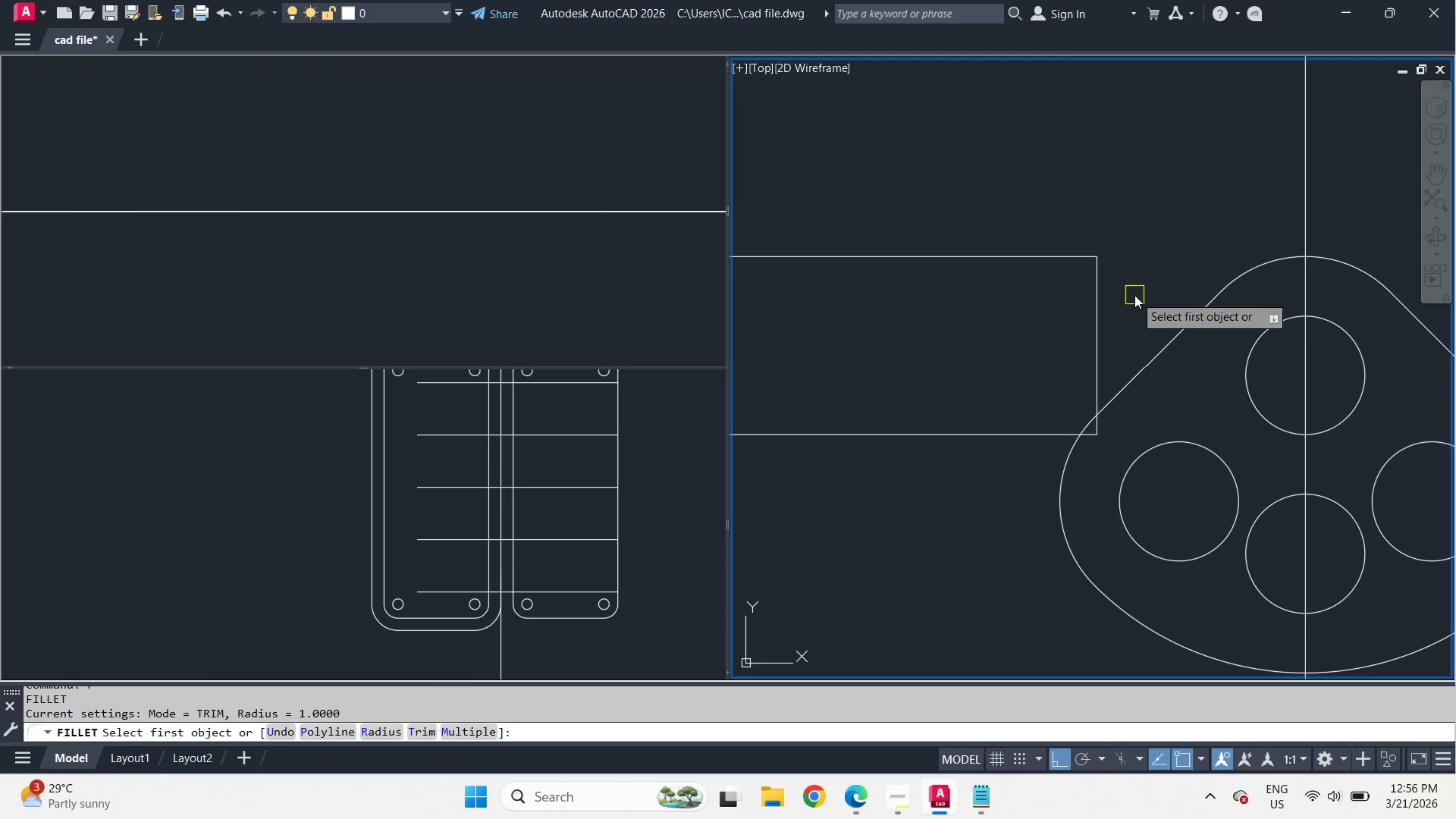 
key(R)
 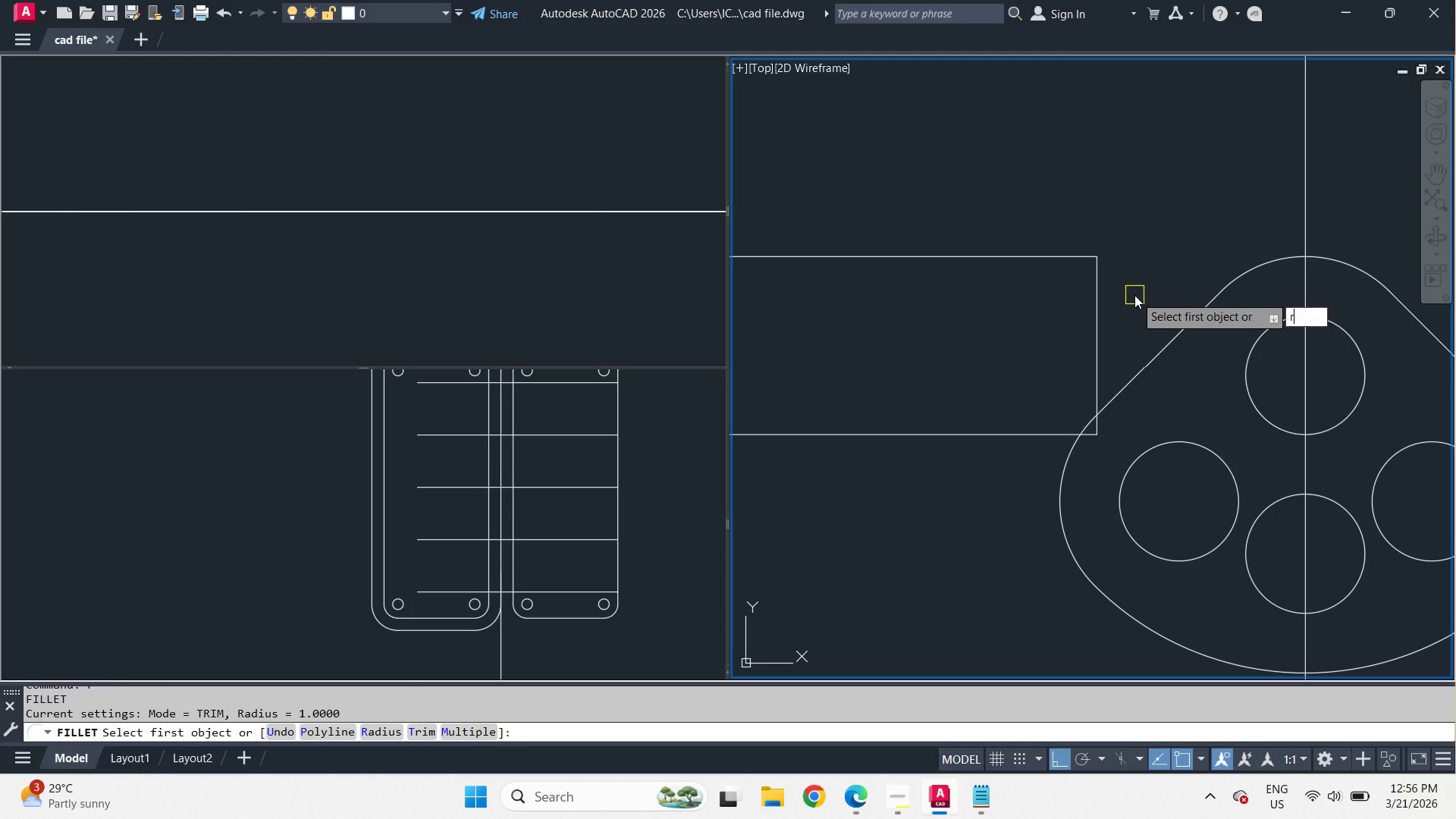 
key(Space)
 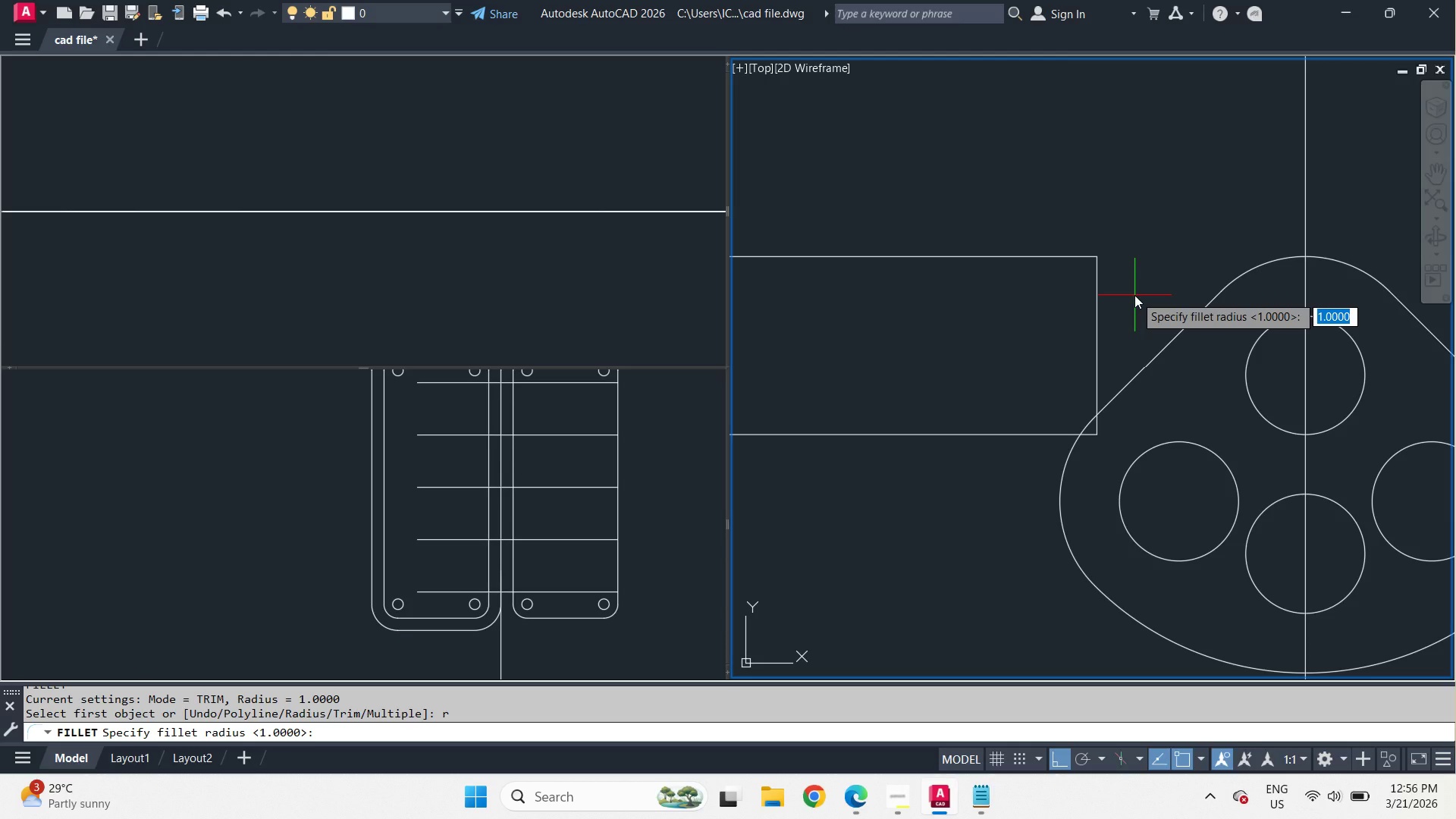 
key(Numpad1)
 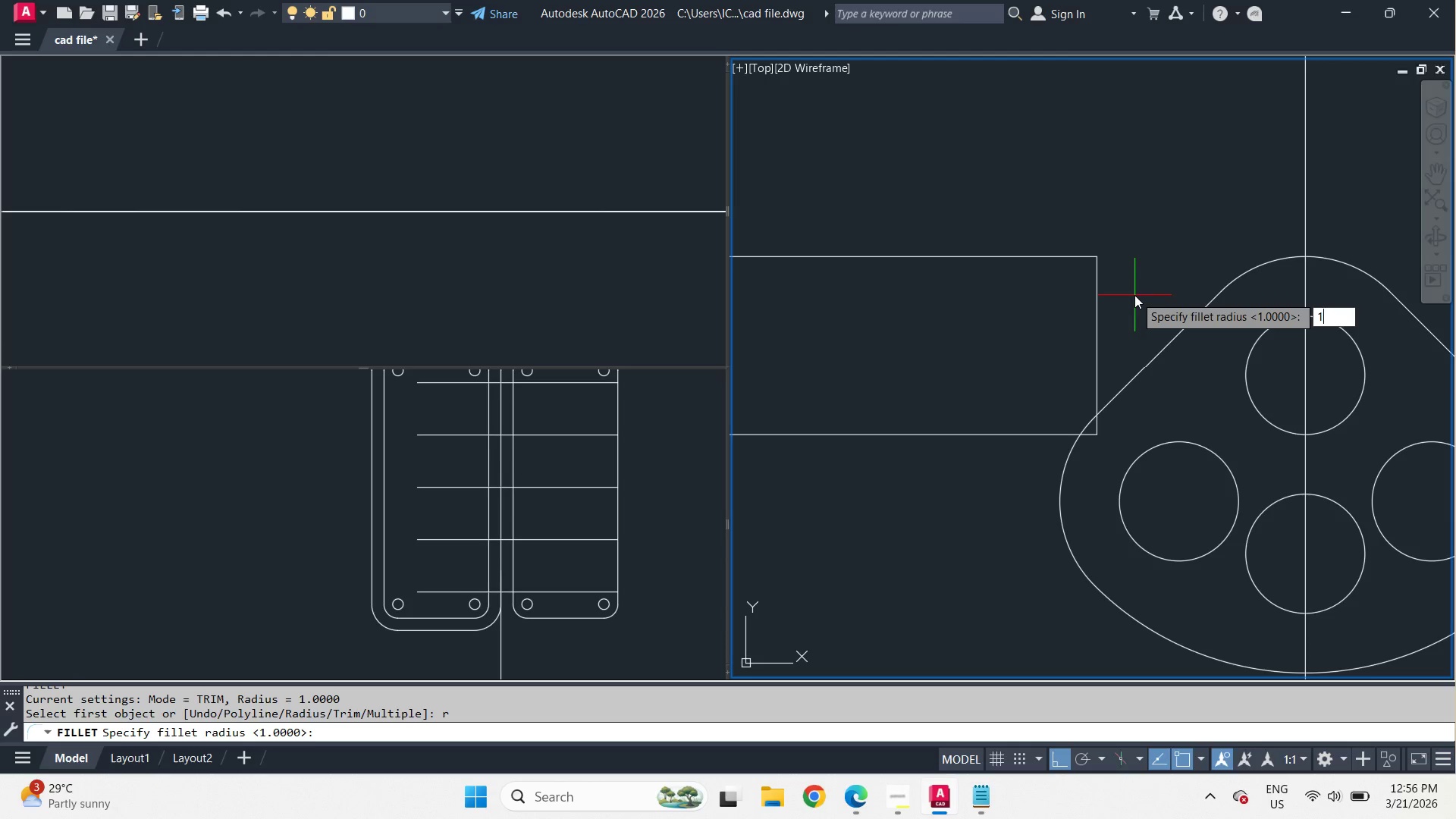 
key(NumpadDecimal)
 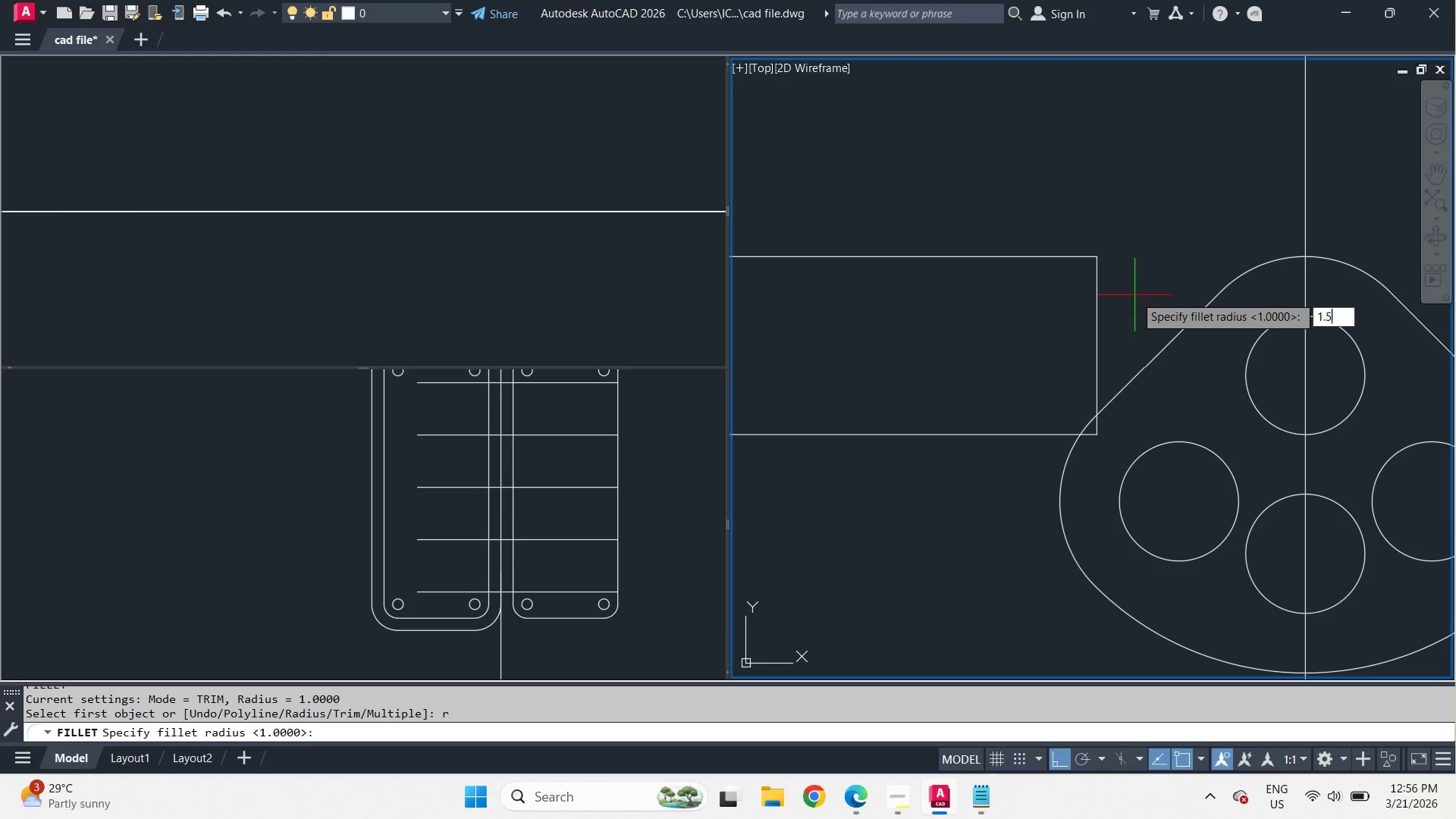 
key(Numpad5)
 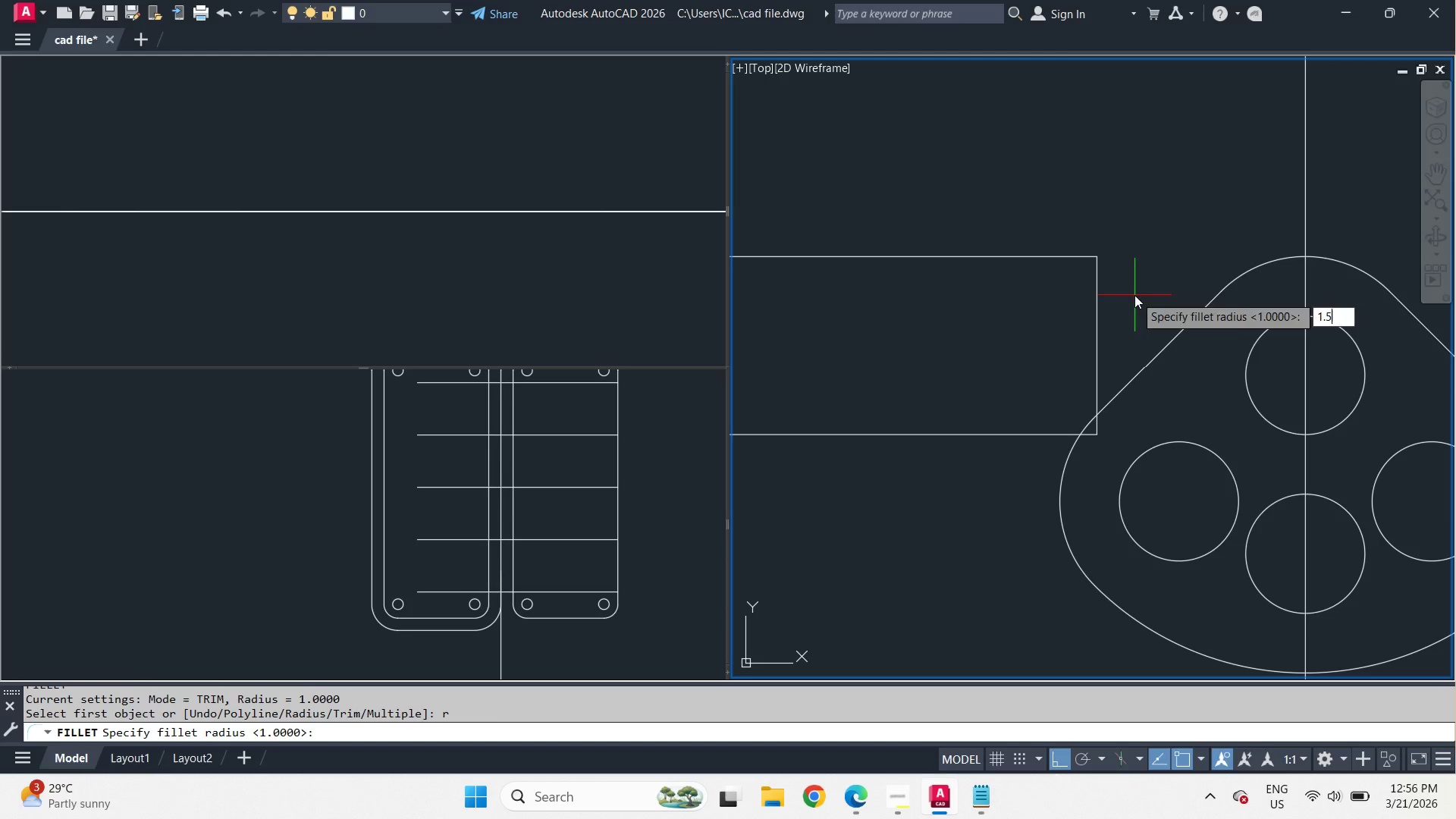 
key(NumpadEnter)
 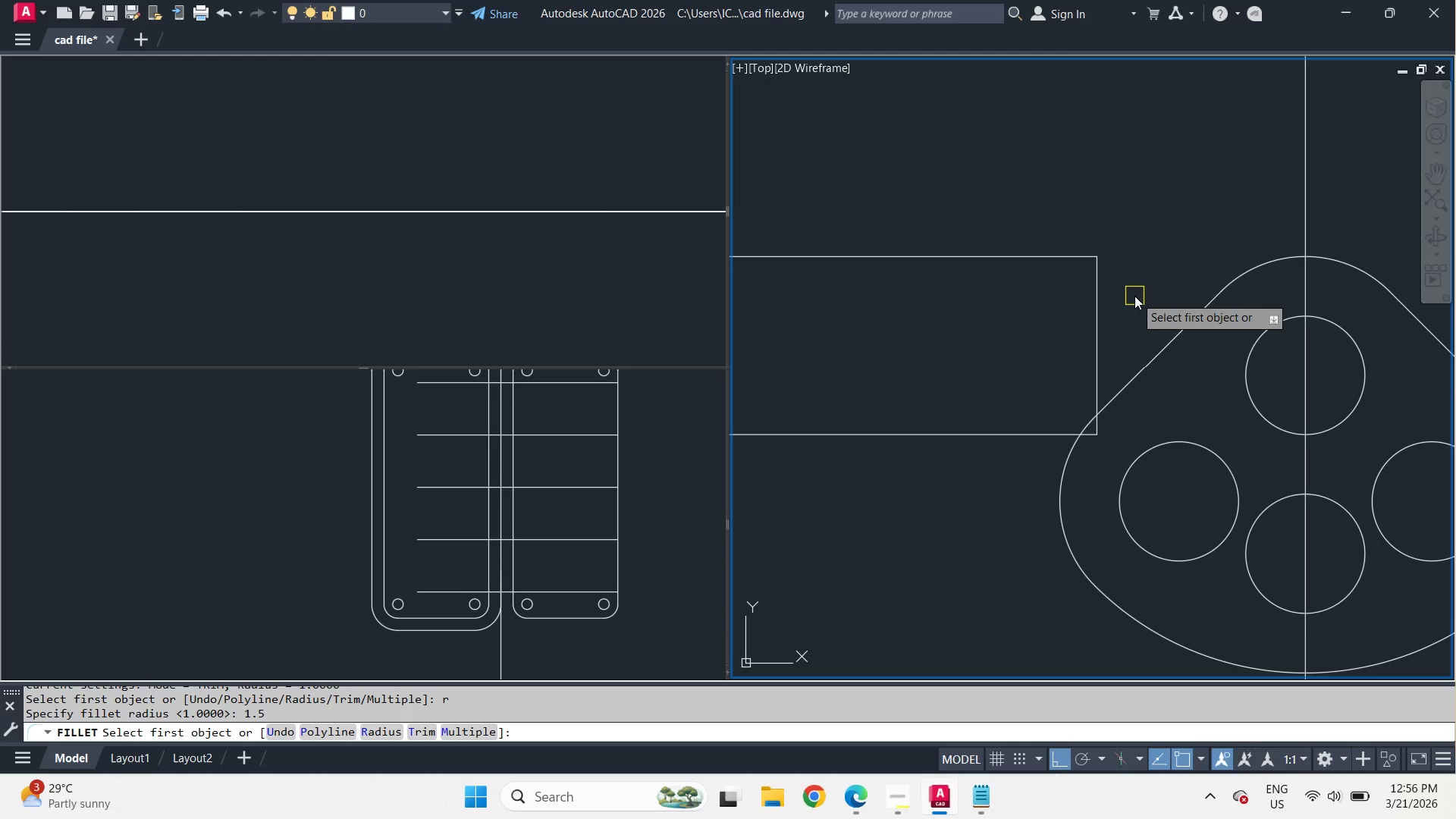 
key(P)
 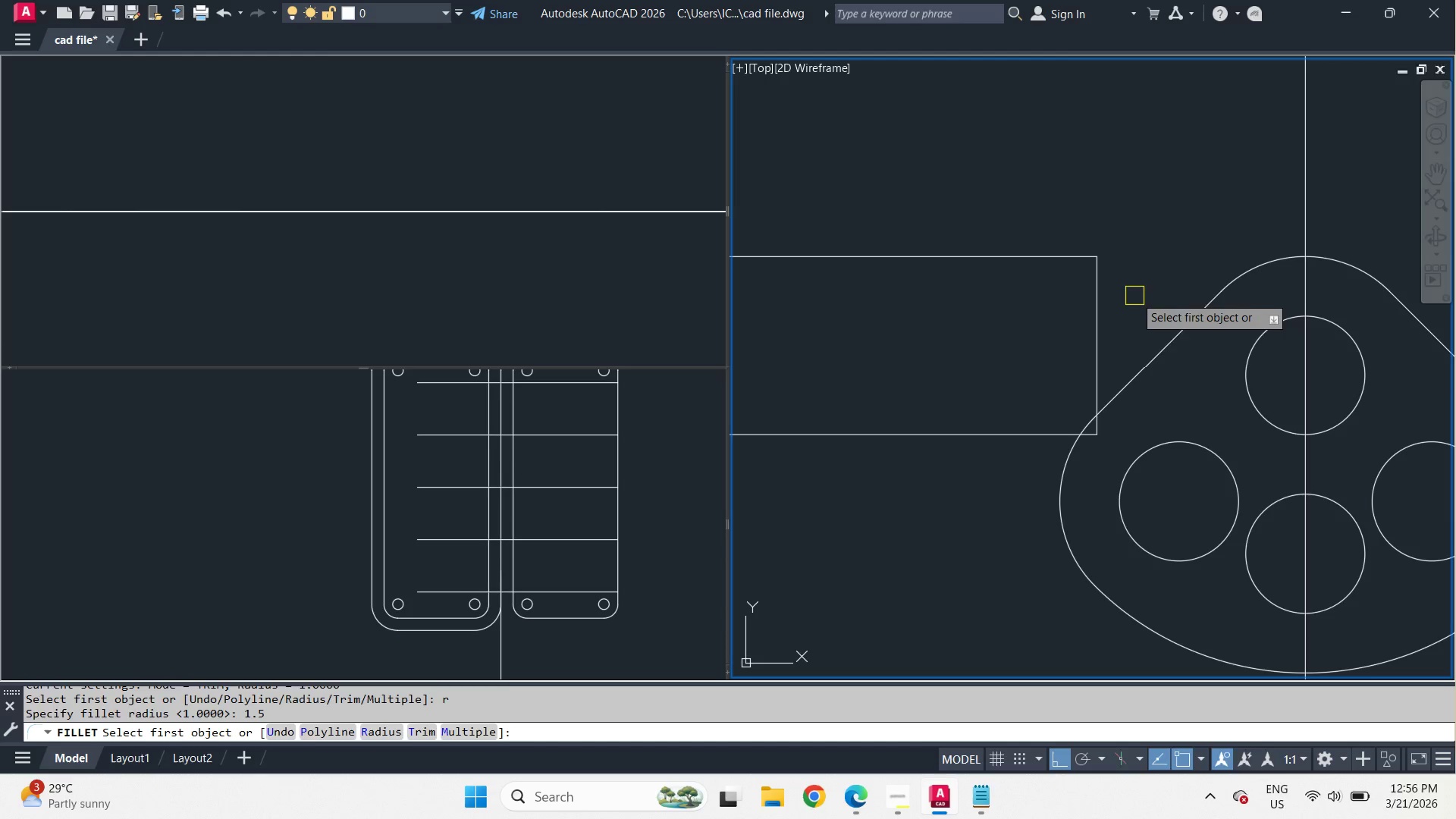 
key(Space)
 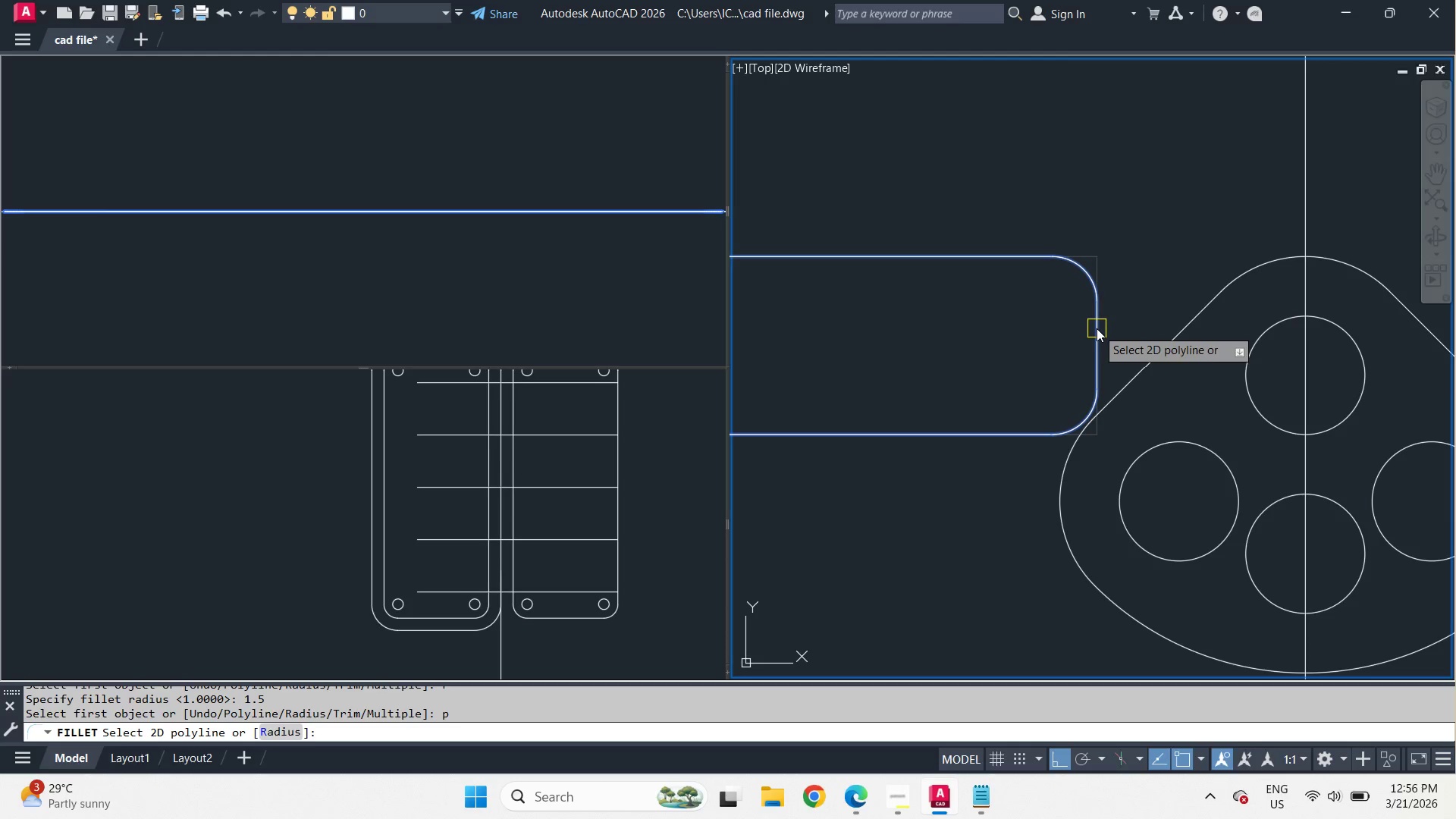 
left_click([1097, 328])
 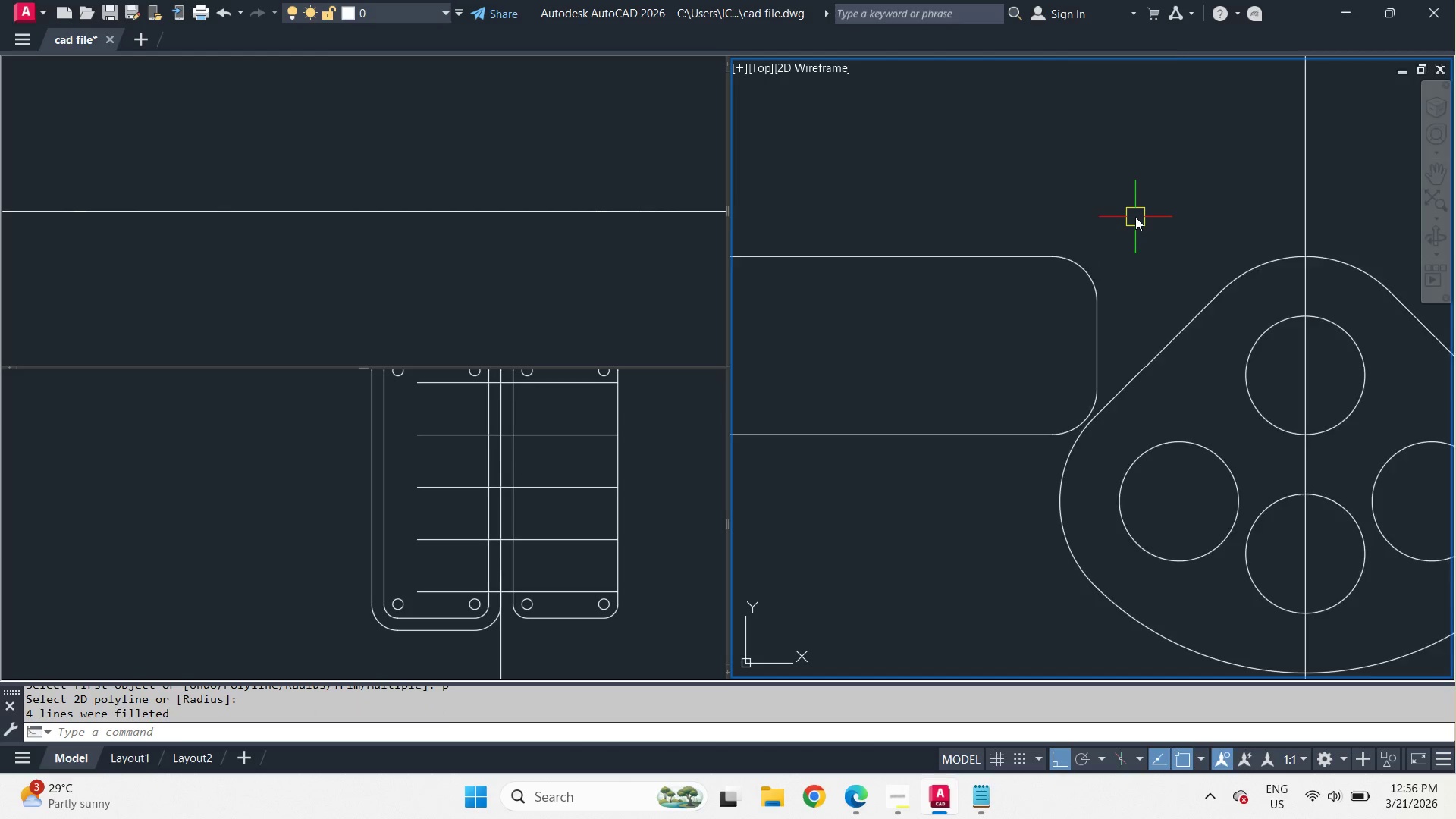 
scroll: coordinate [1062, 226], scroll_direction: down, amount: 4.0
 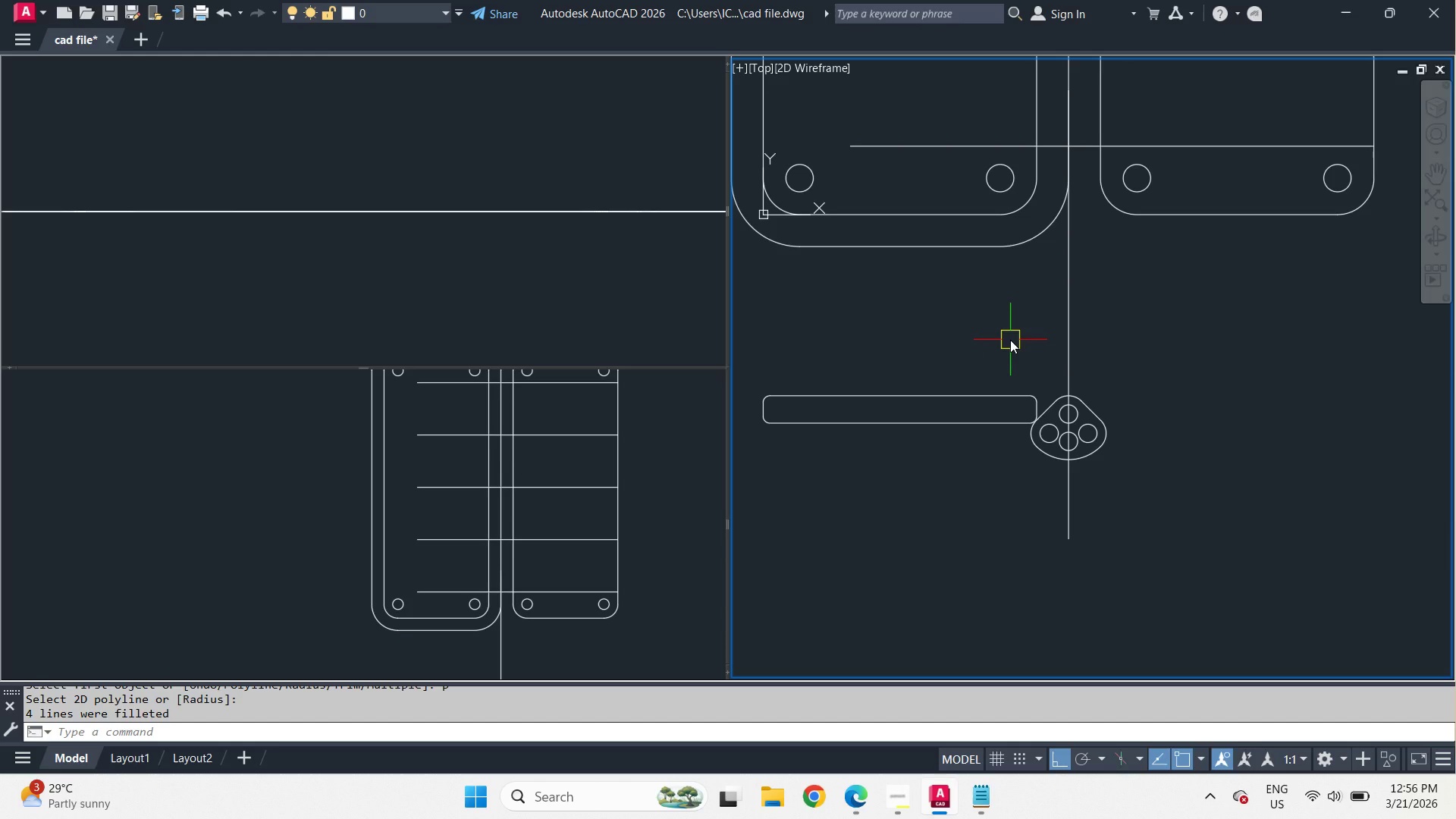 
wait(22.84)
 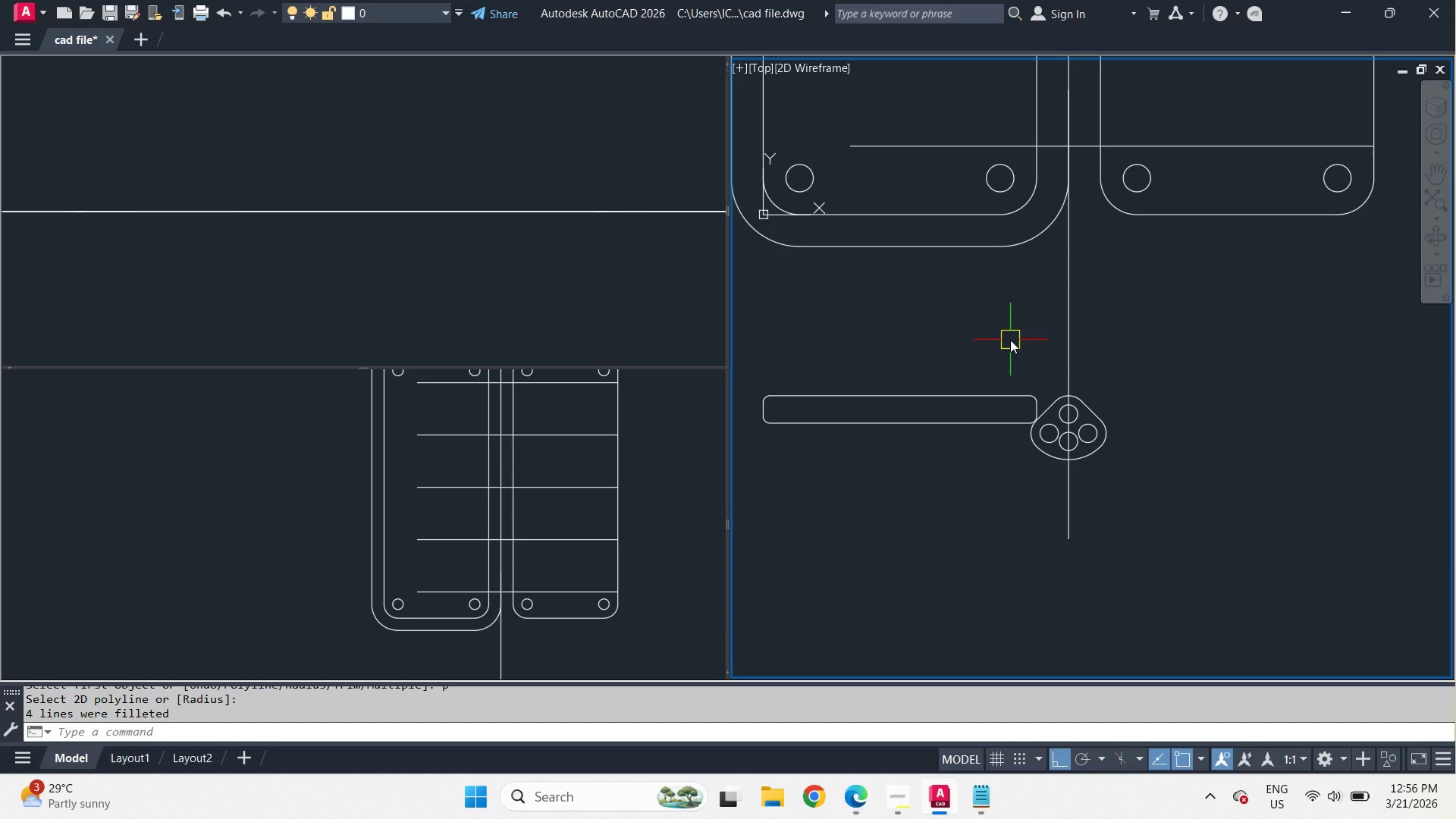 
scroll: coordinate [1059, 433], scroll_direction: up, amount: 3.0
 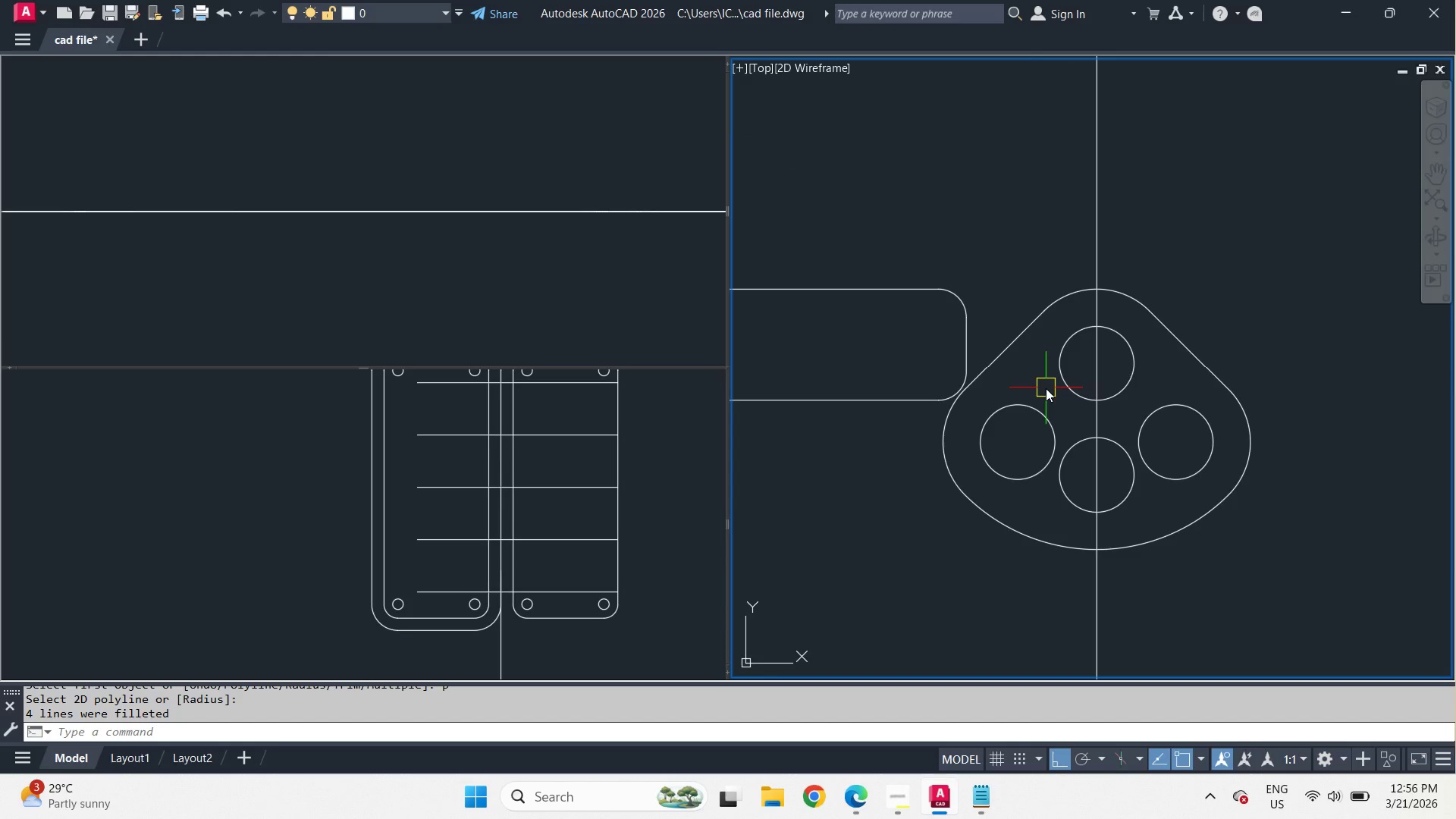 
scroll: coordinate [1046, 388], scroll_direction: down, amount: 2.0
 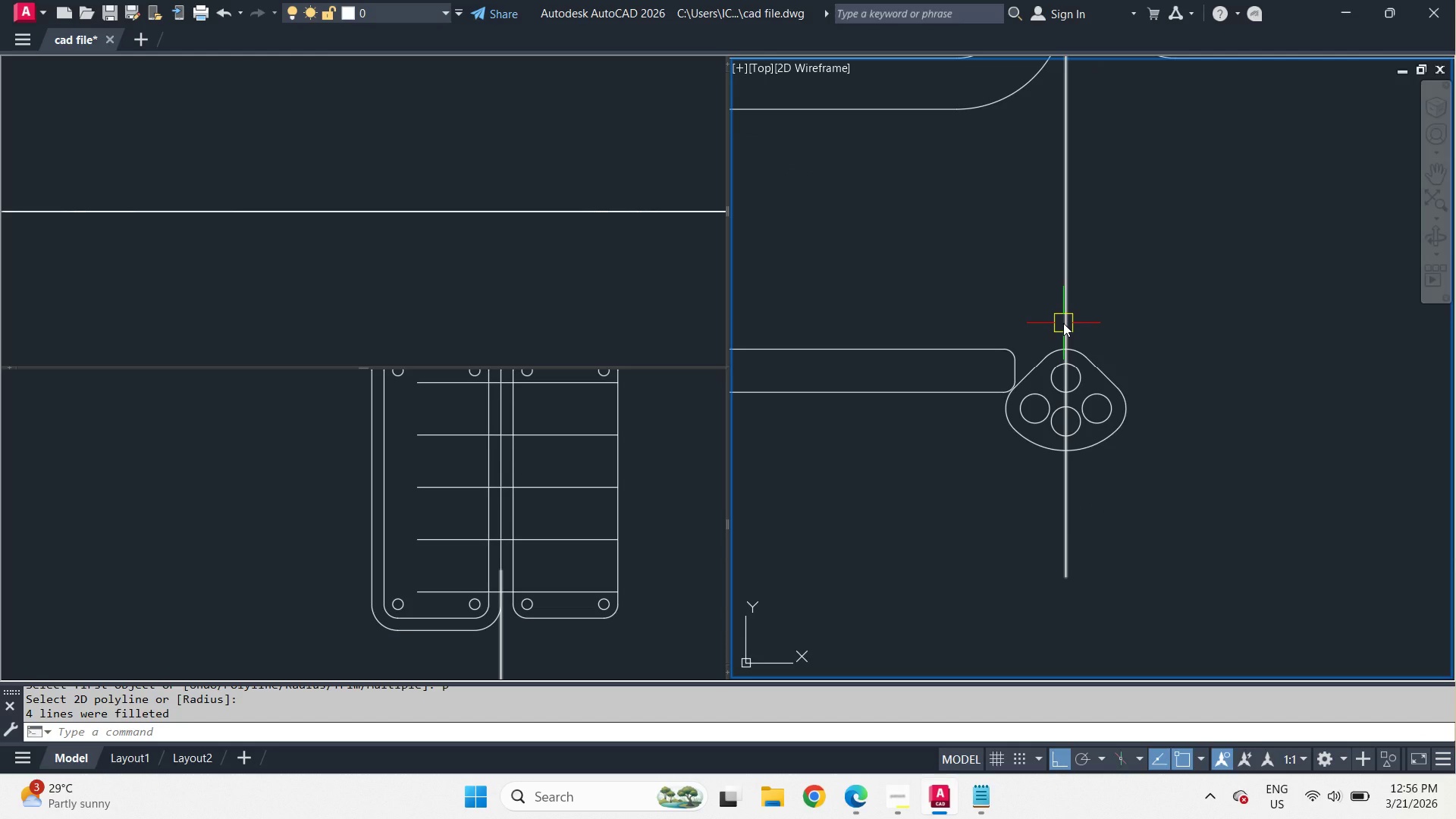 
left_click([1063, 323])
 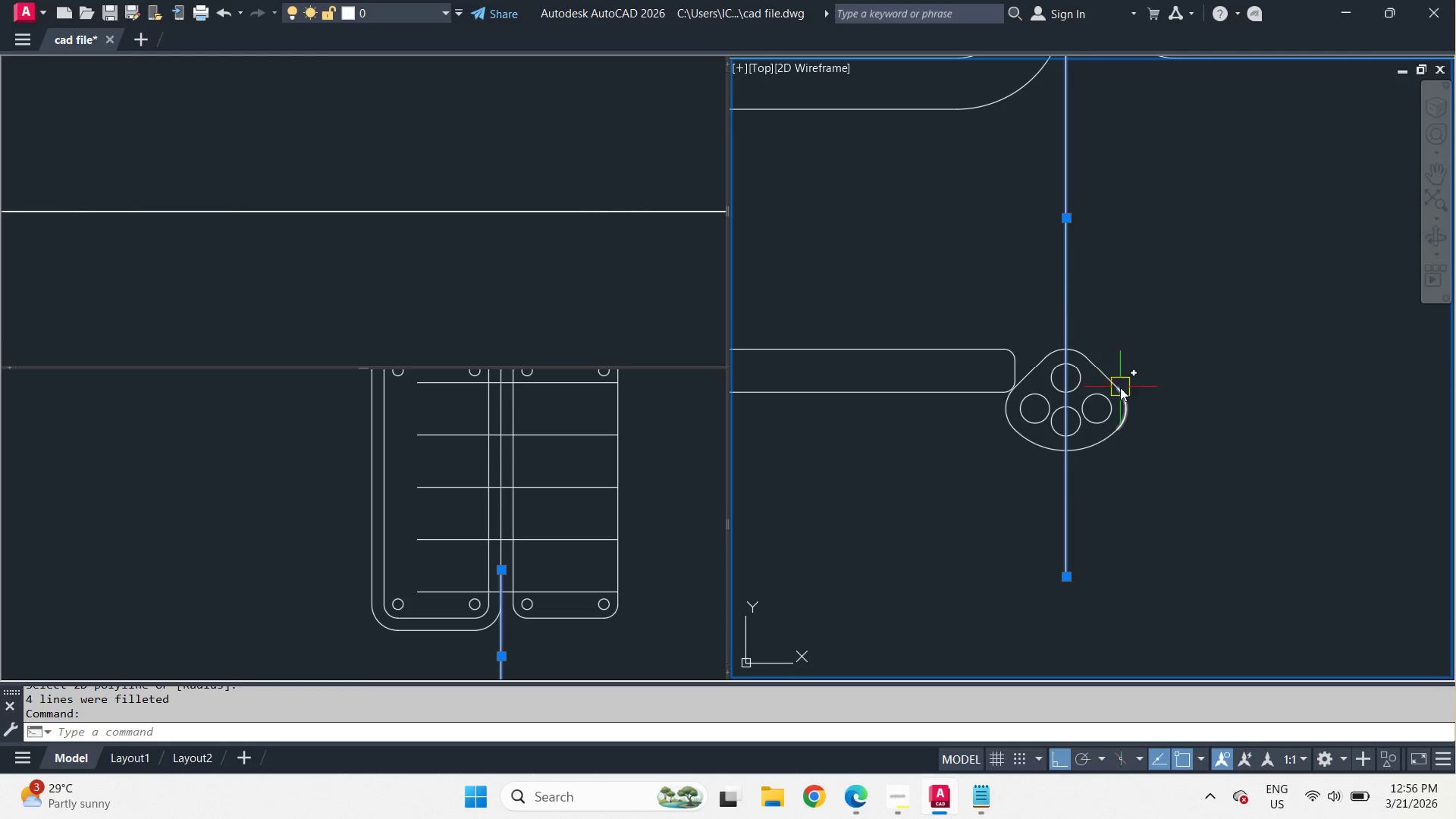 
scroll: coordinate [1120, 388], scroll_direction: down, amount: 2.0
 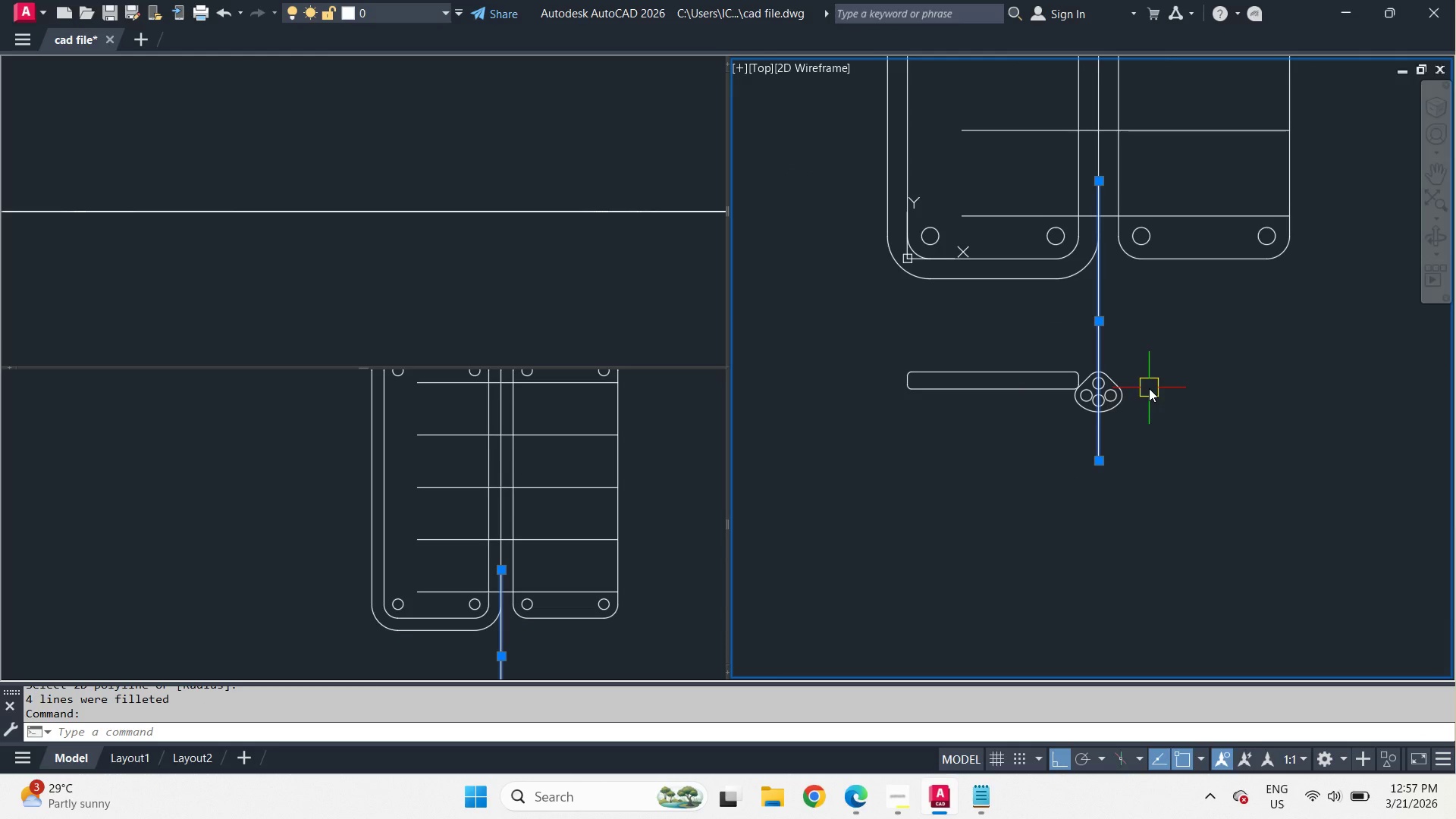 
wait(7.44)
 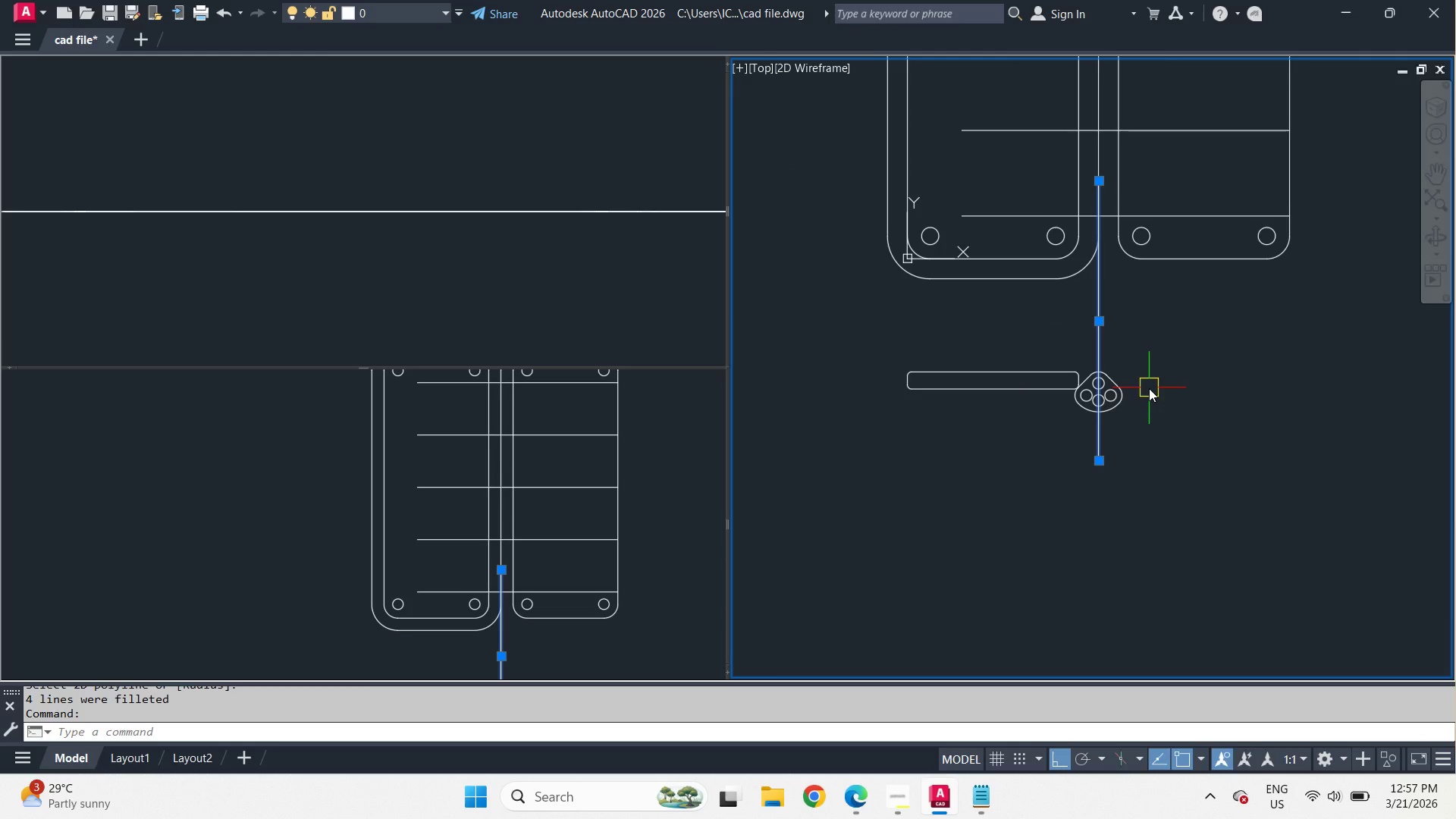 
scroll: coordinate [1149, 388], scroll_direction: up, amount: 2.0
 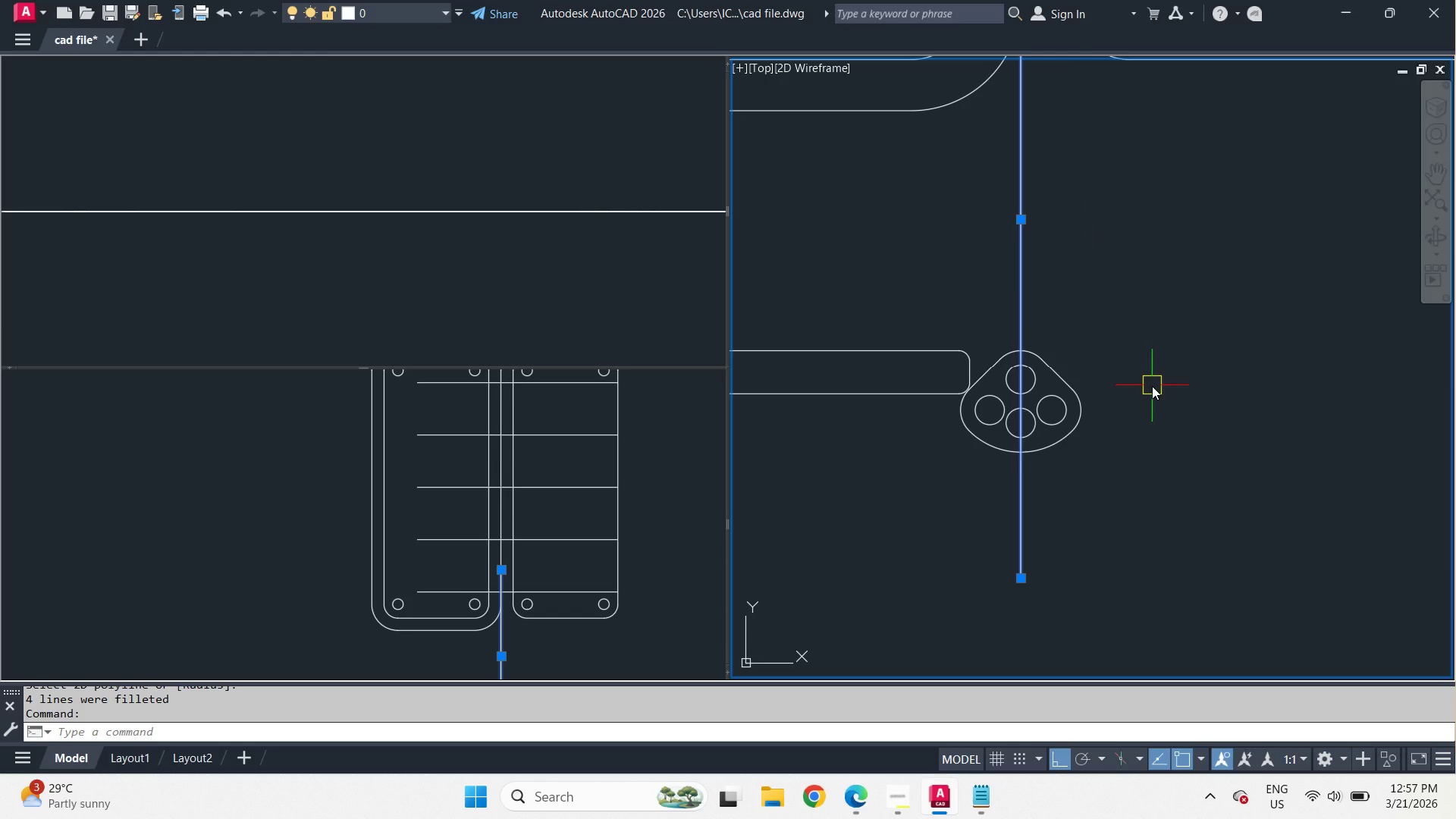 
key(E)
 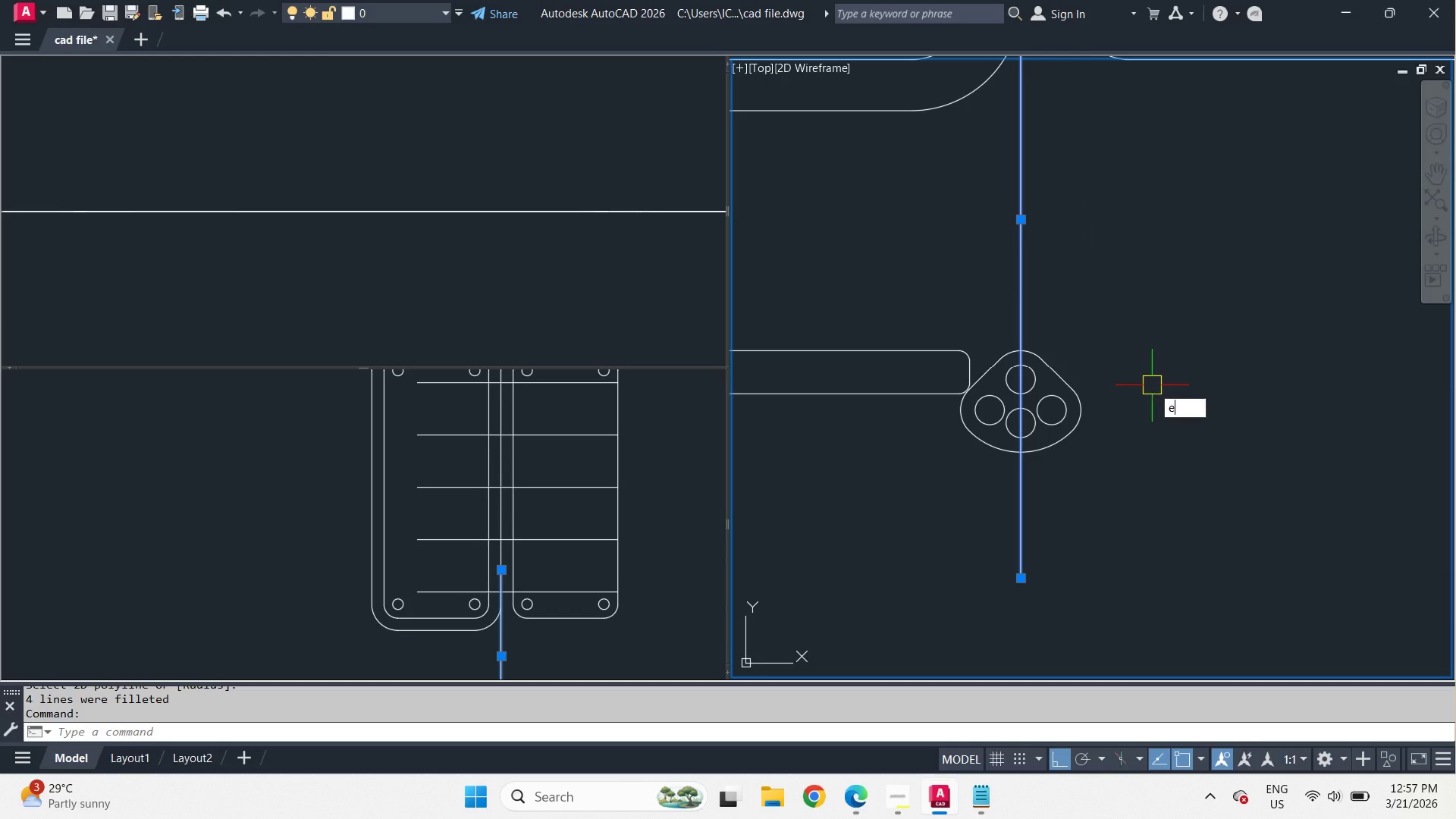 
key(Space)
 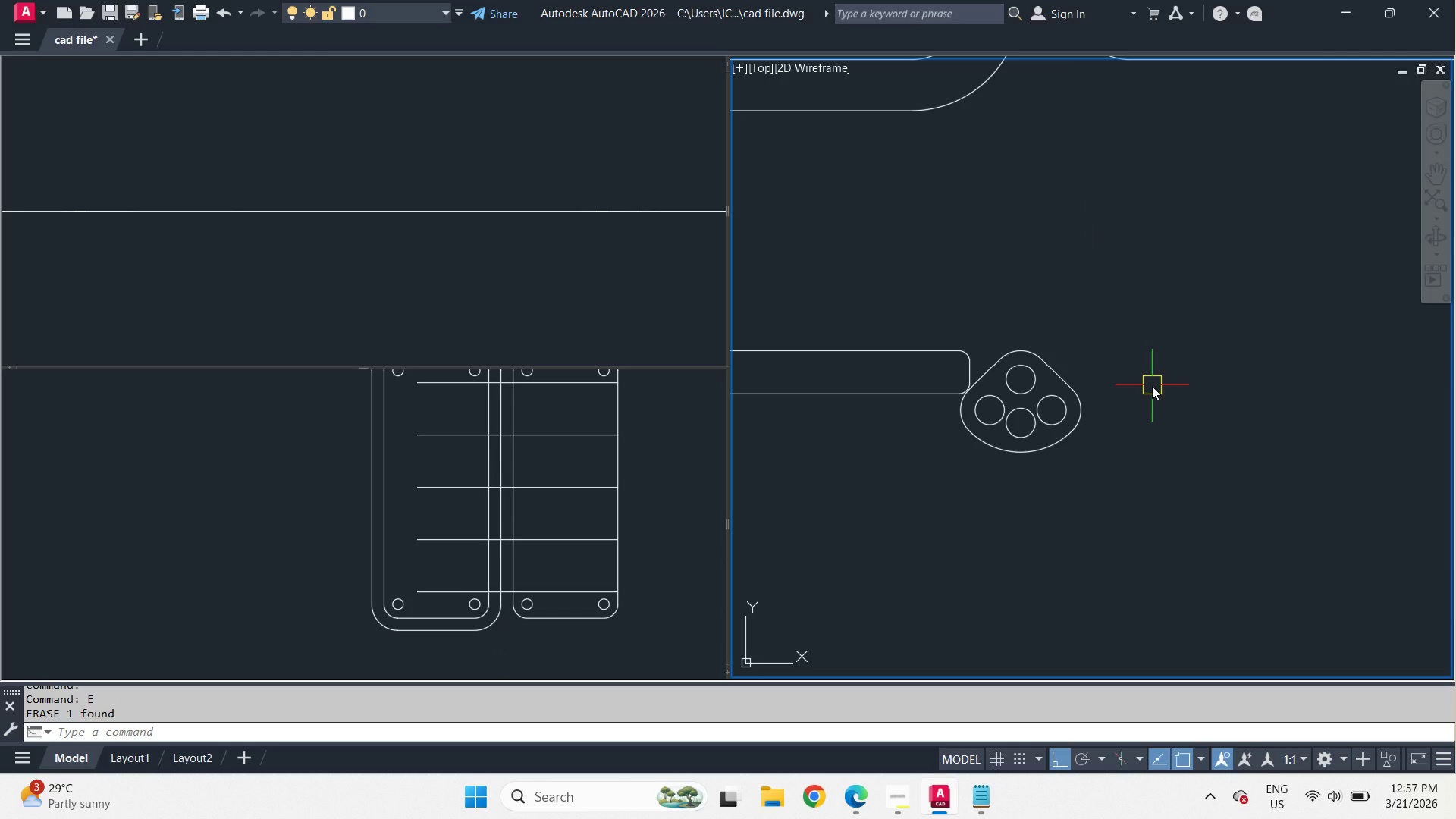 
scroll: coordinate [1152, 386], scroll_direction: down, amount: 2.0
 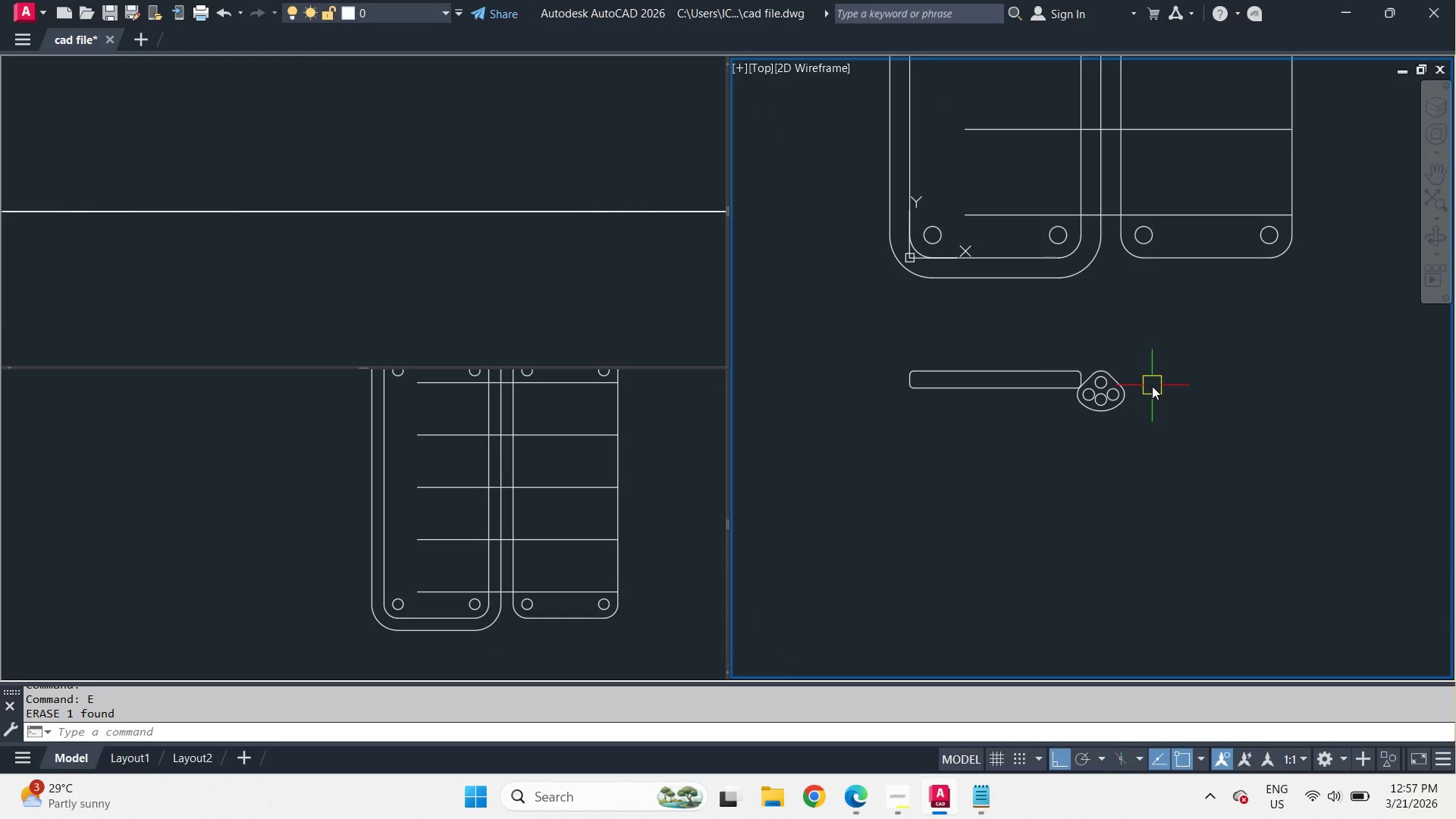 
wait(13.17)
 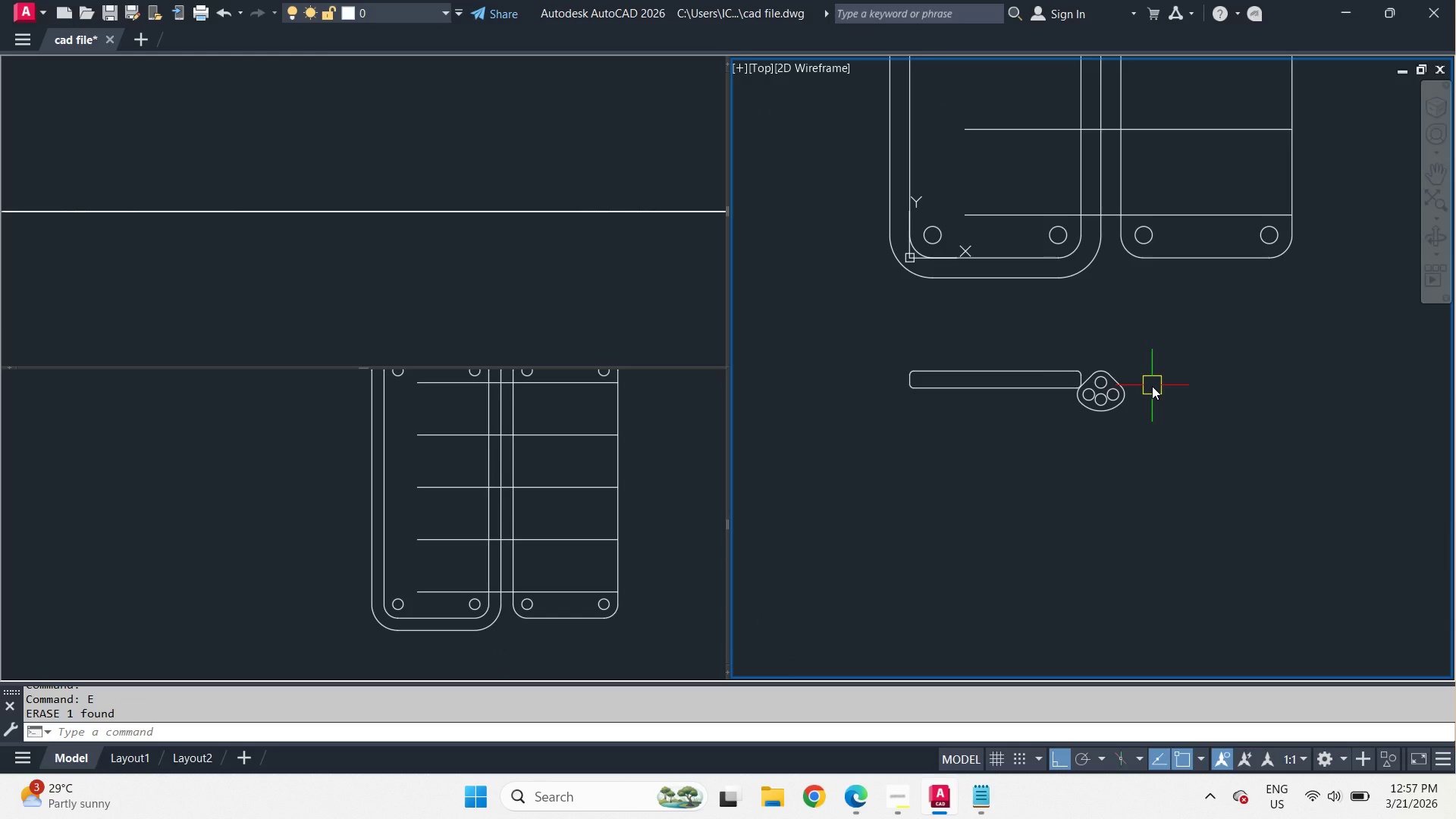 
scroll: coordinate [1122, 332], scroll_direction: up, amount: 1.0
 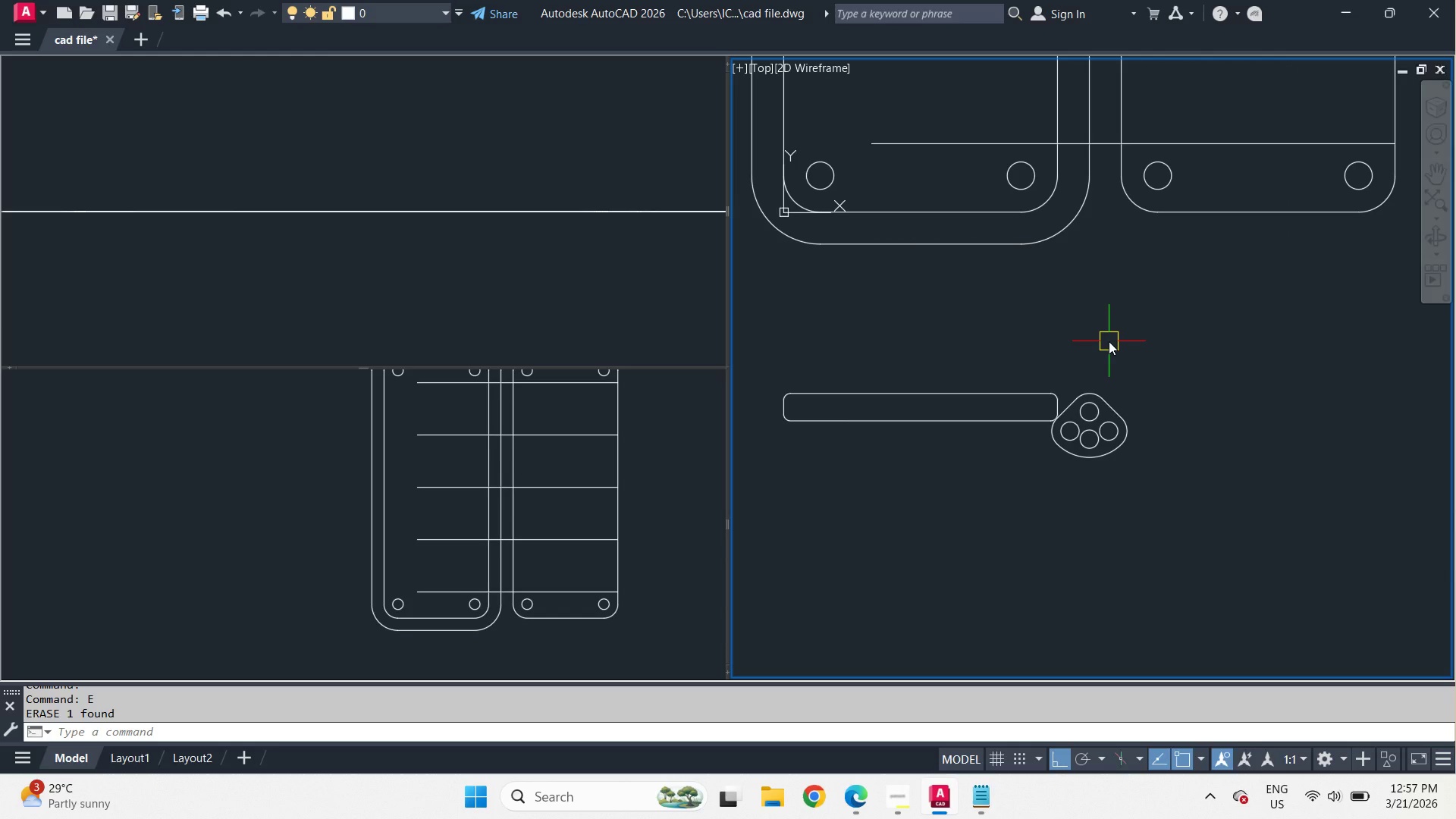 
wait(5.96)
 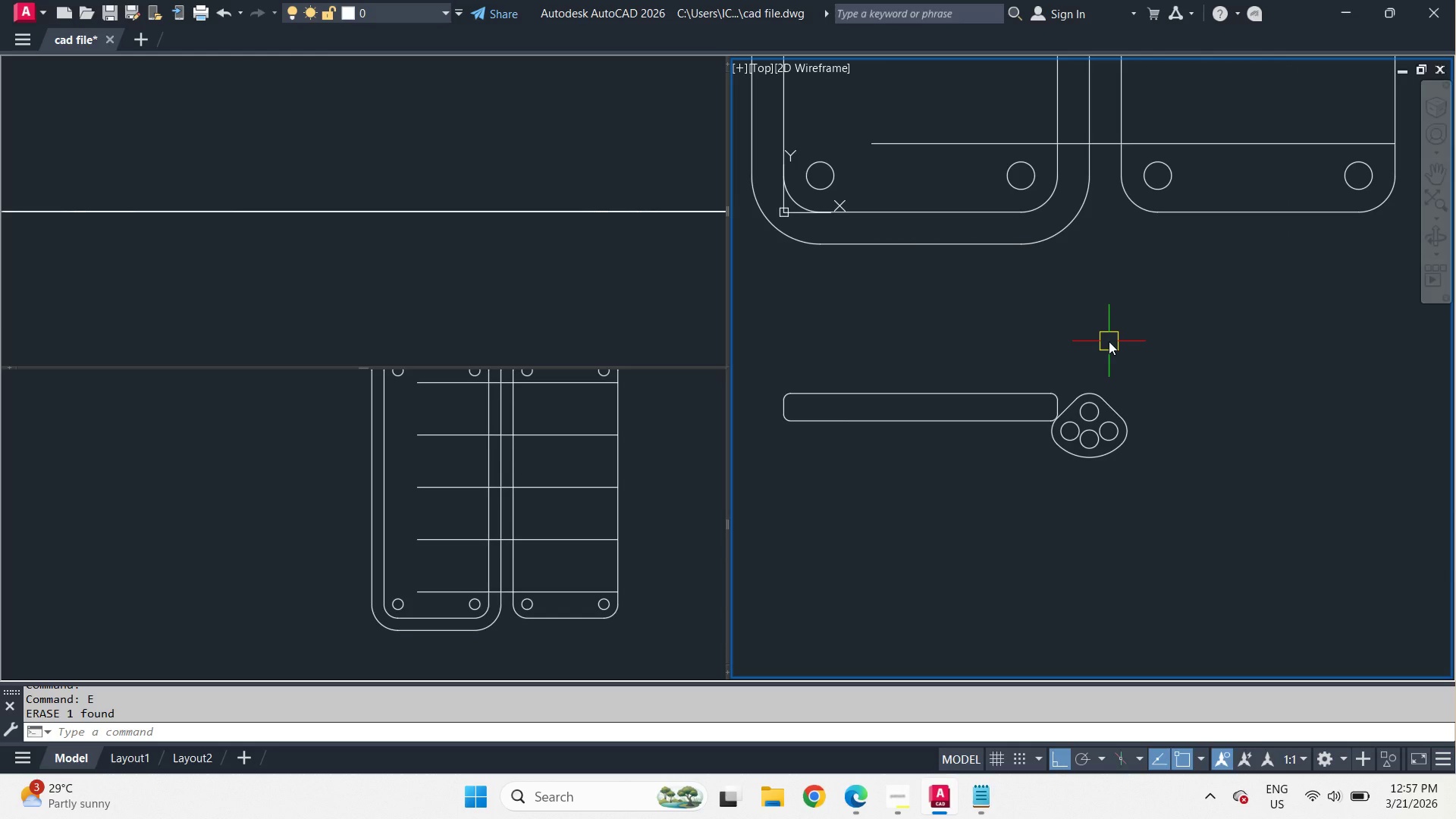 
scroll: coordinate [1083, 439], scroll_direction: up, amount: 2.0
 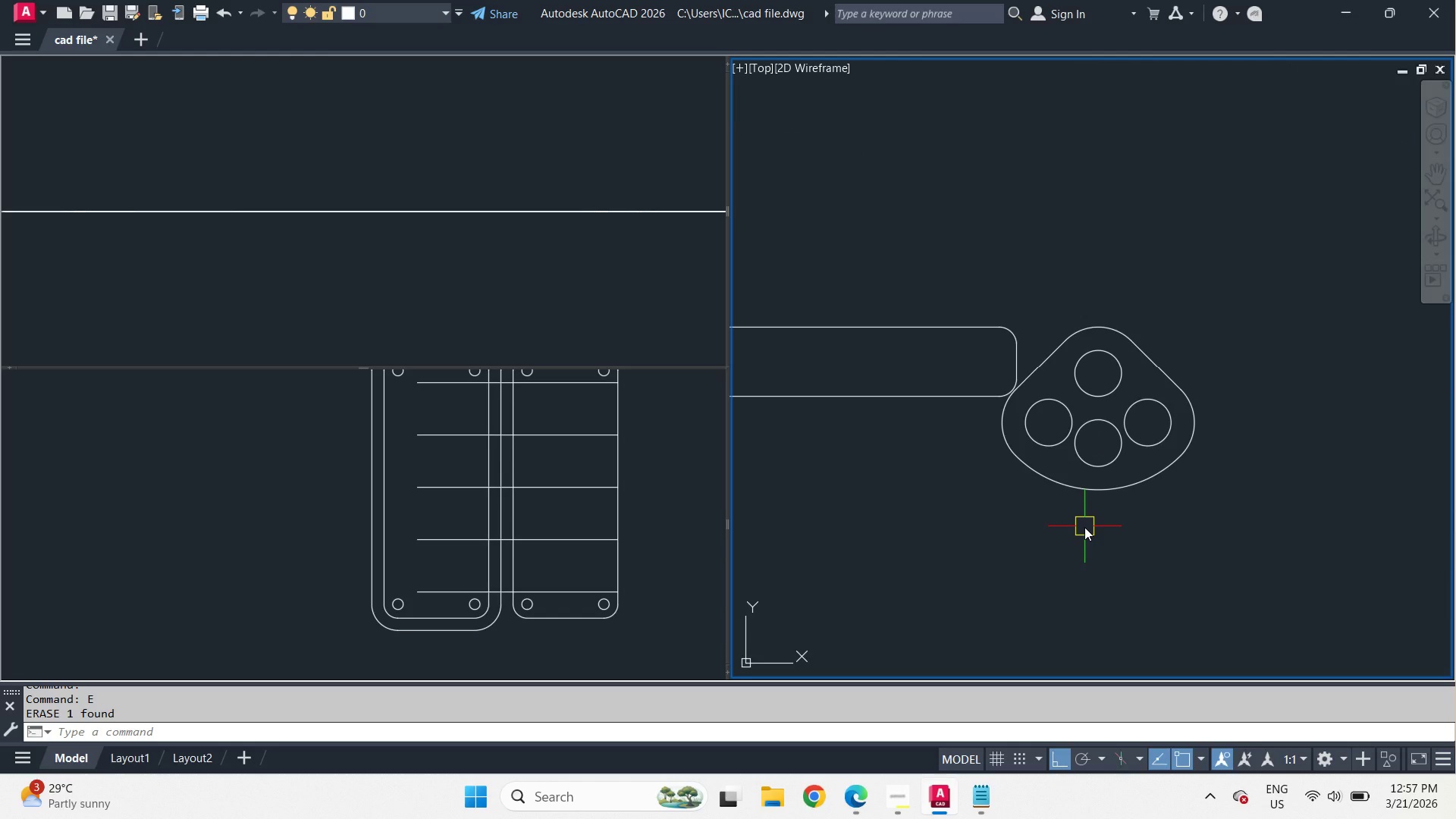 
wait(6.91)
 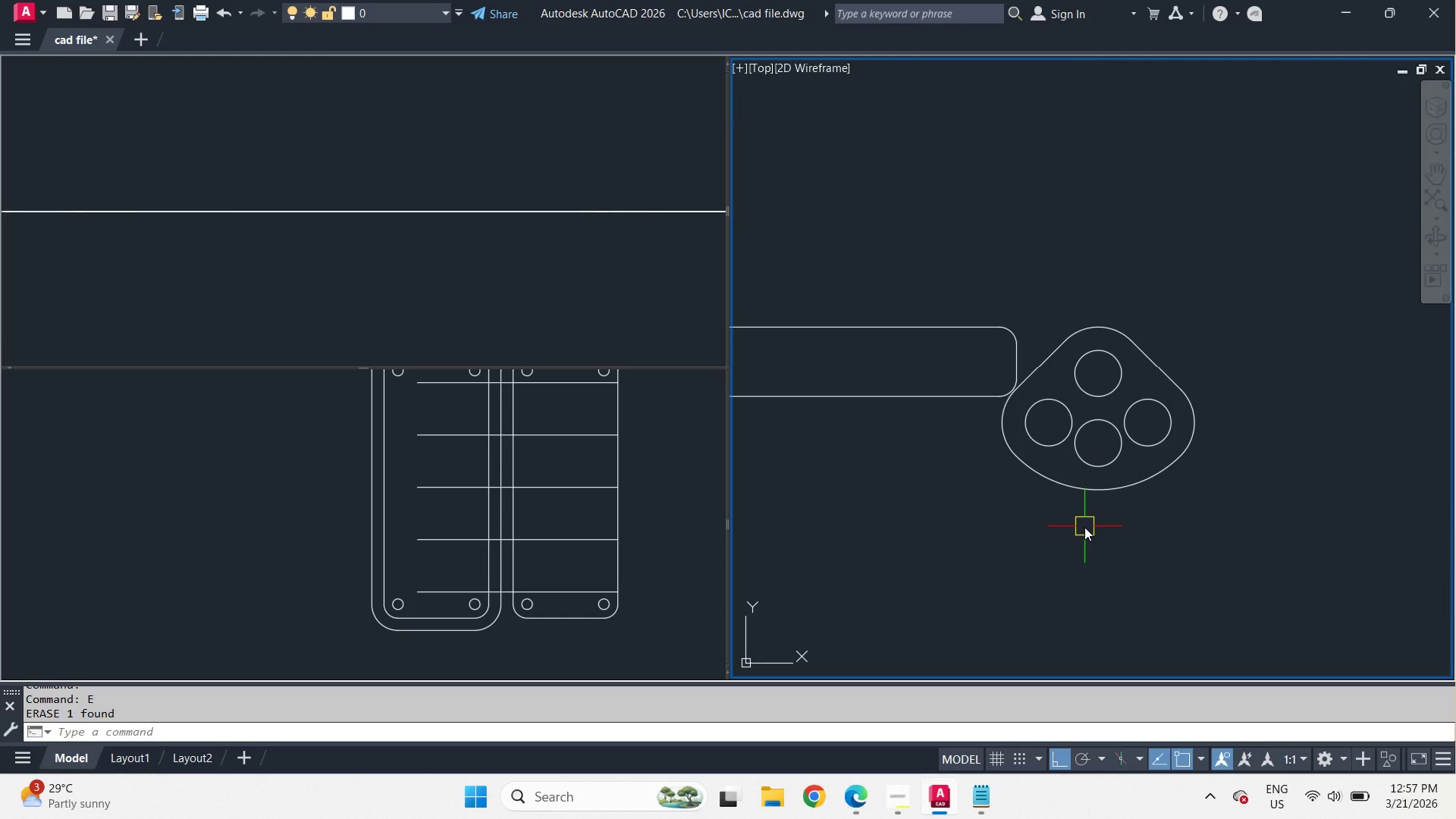 
scroll: coordinate [1084, 527], scroll_direction: down, amount: 2.0
 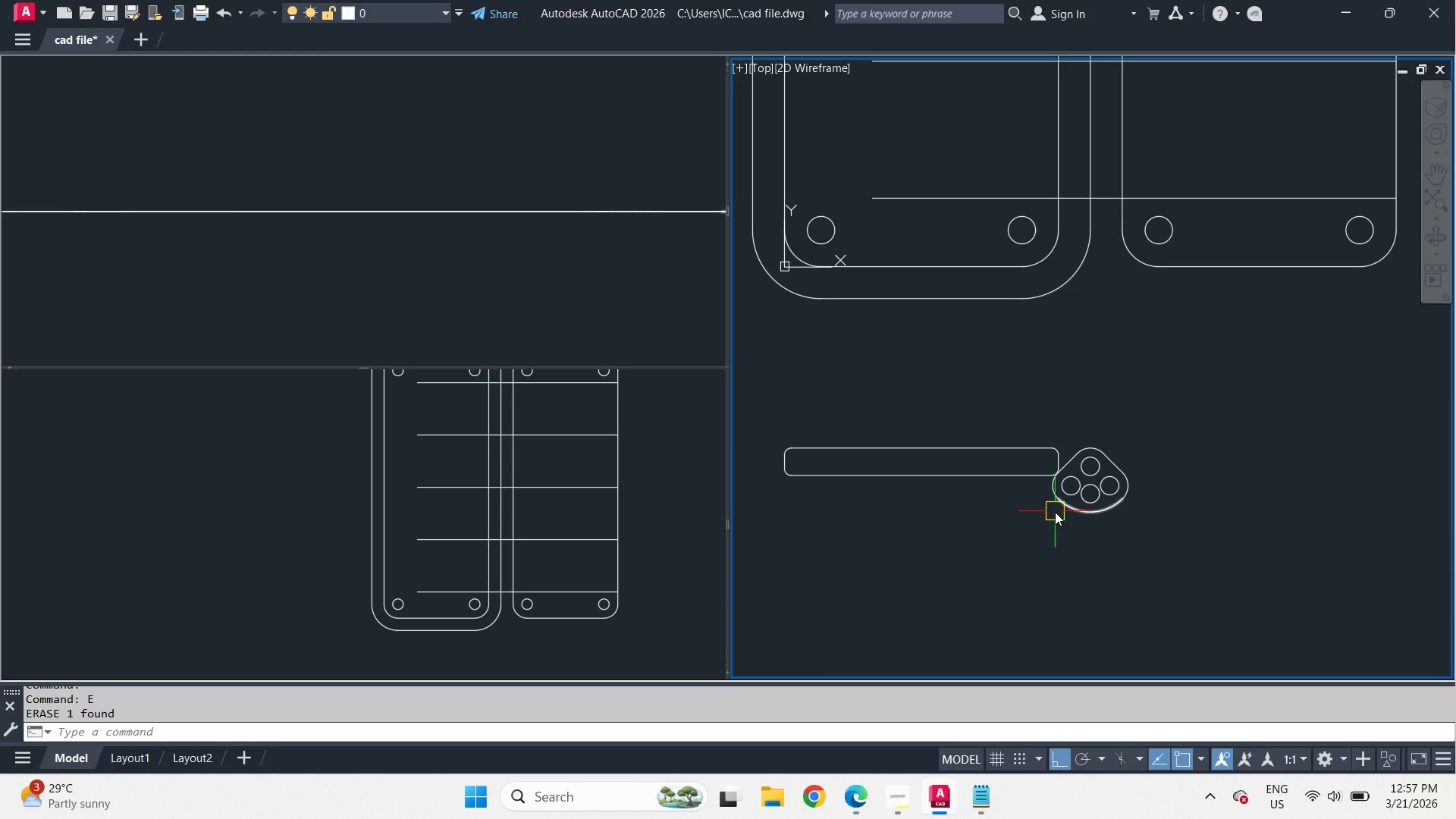 
scroll: coordinate [1055, 512], scroll_direction: up, amount: 2.0
 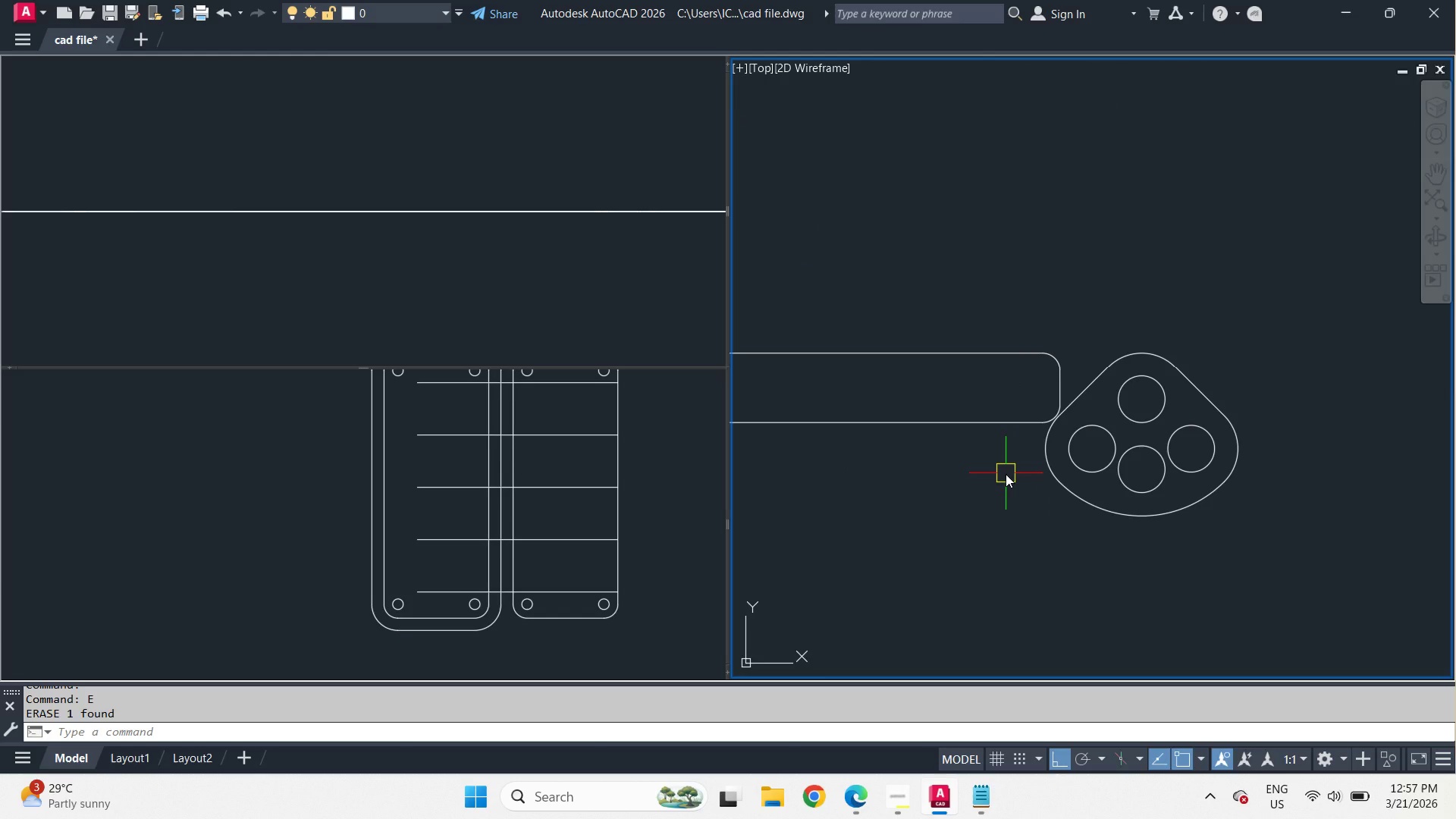 
wait(5.05)
 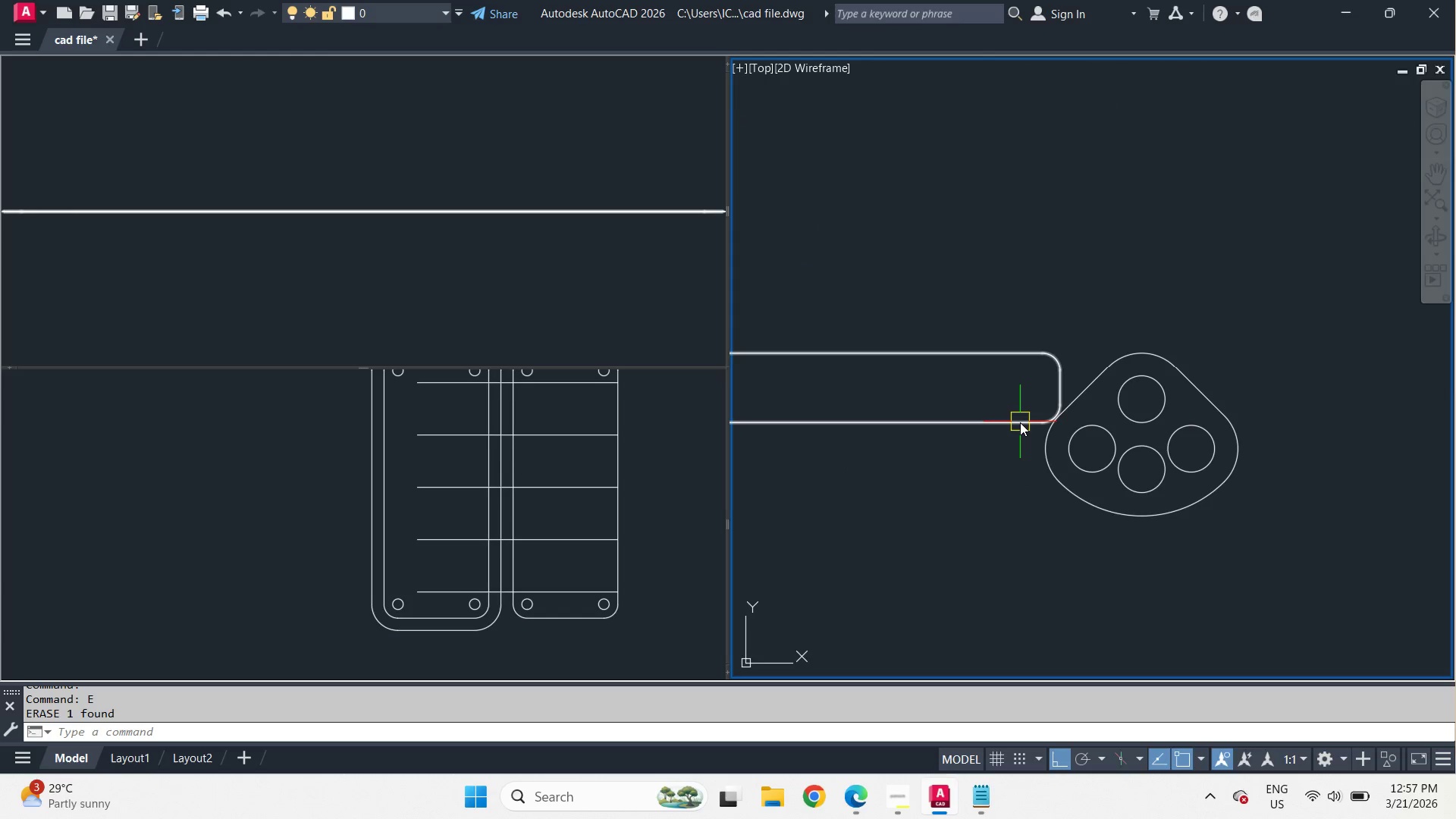 
scroll: coordinate [1006, 474], scroll_direction: down, amount: 3.0
 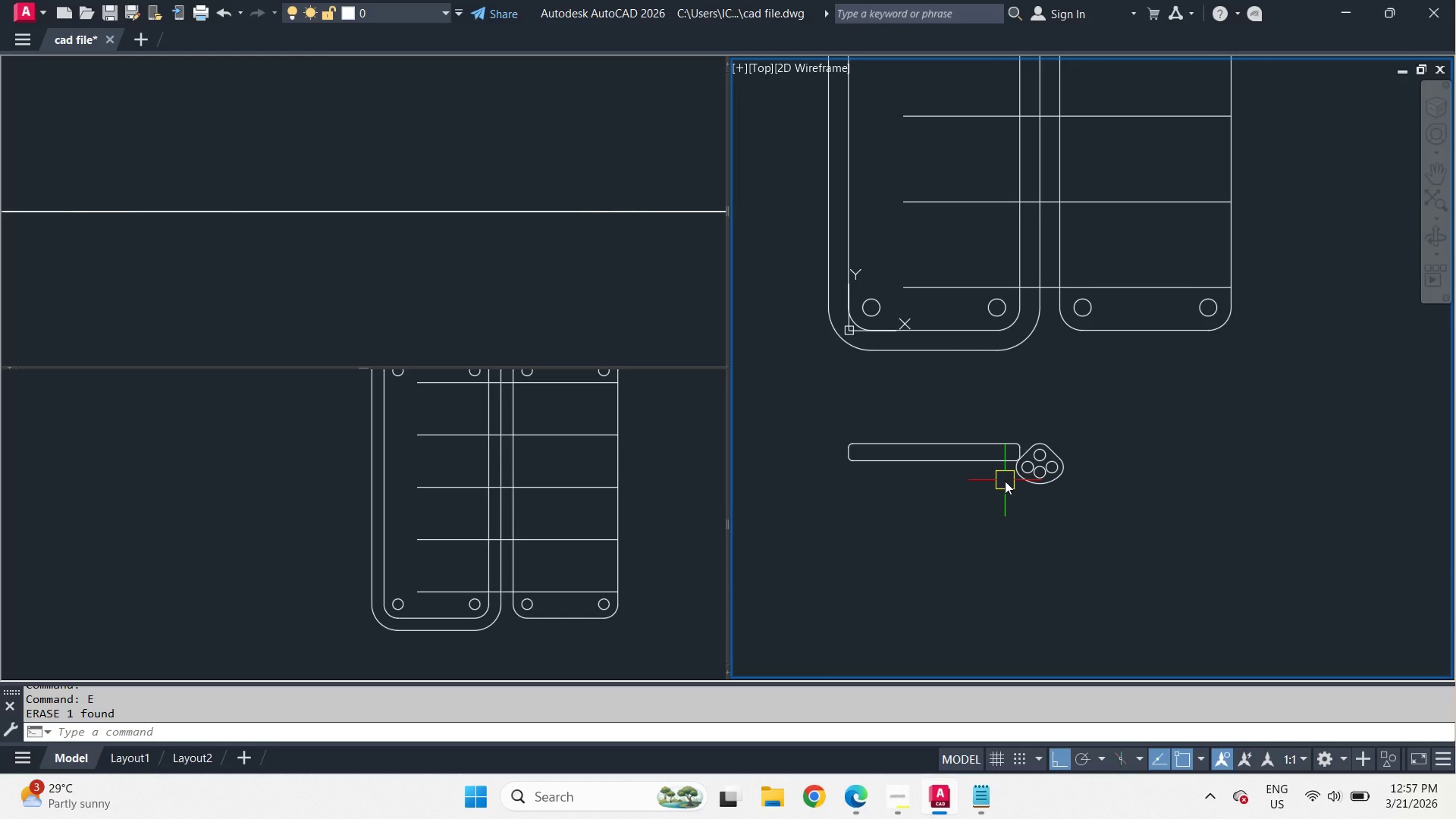 
scroll: coordinate [1005, 481], scroll_direction: up, amount: 1.0
 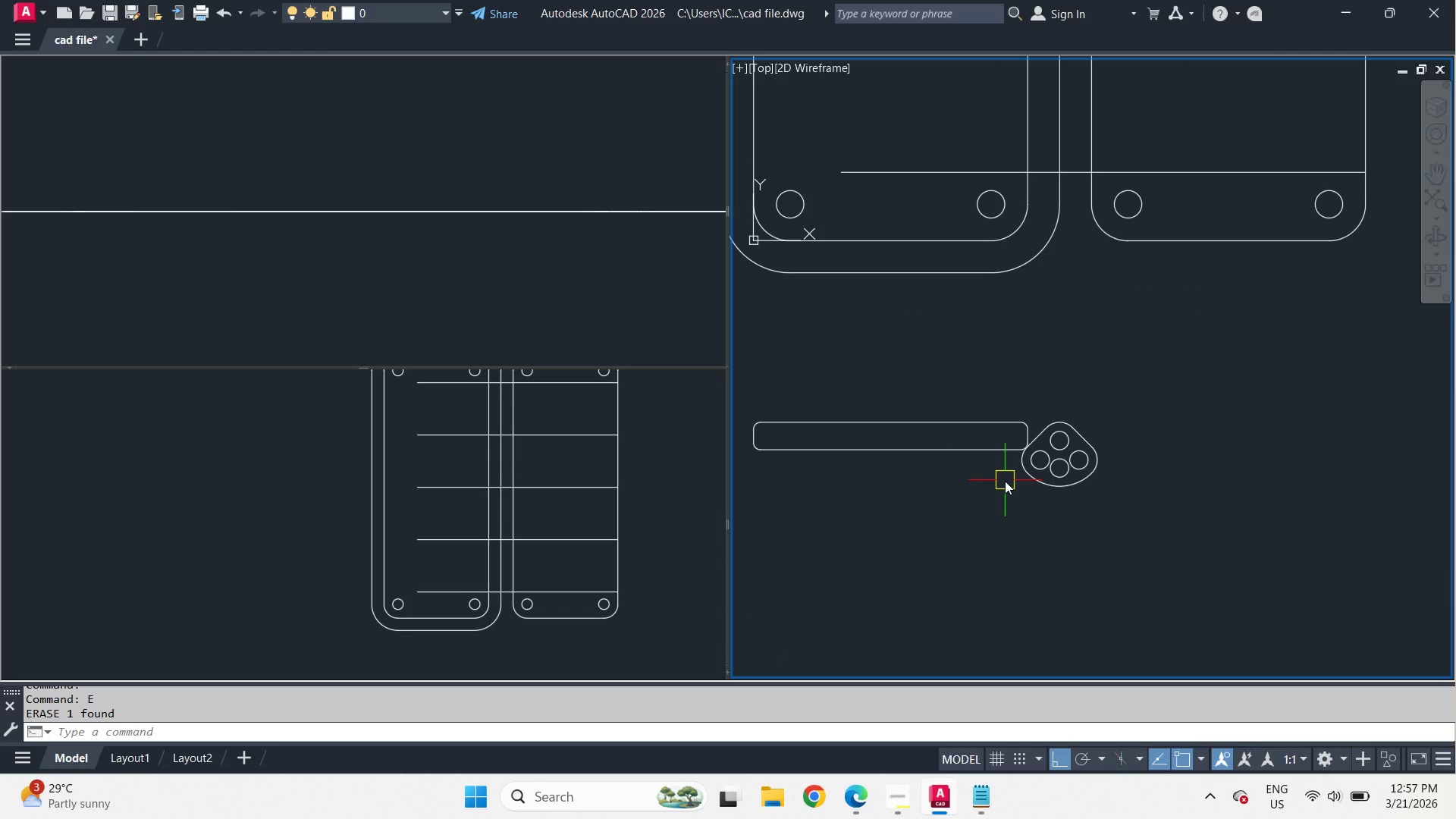 
scroll: coordinate [1005, 481], scroll_direction: down, amount: 2.0
 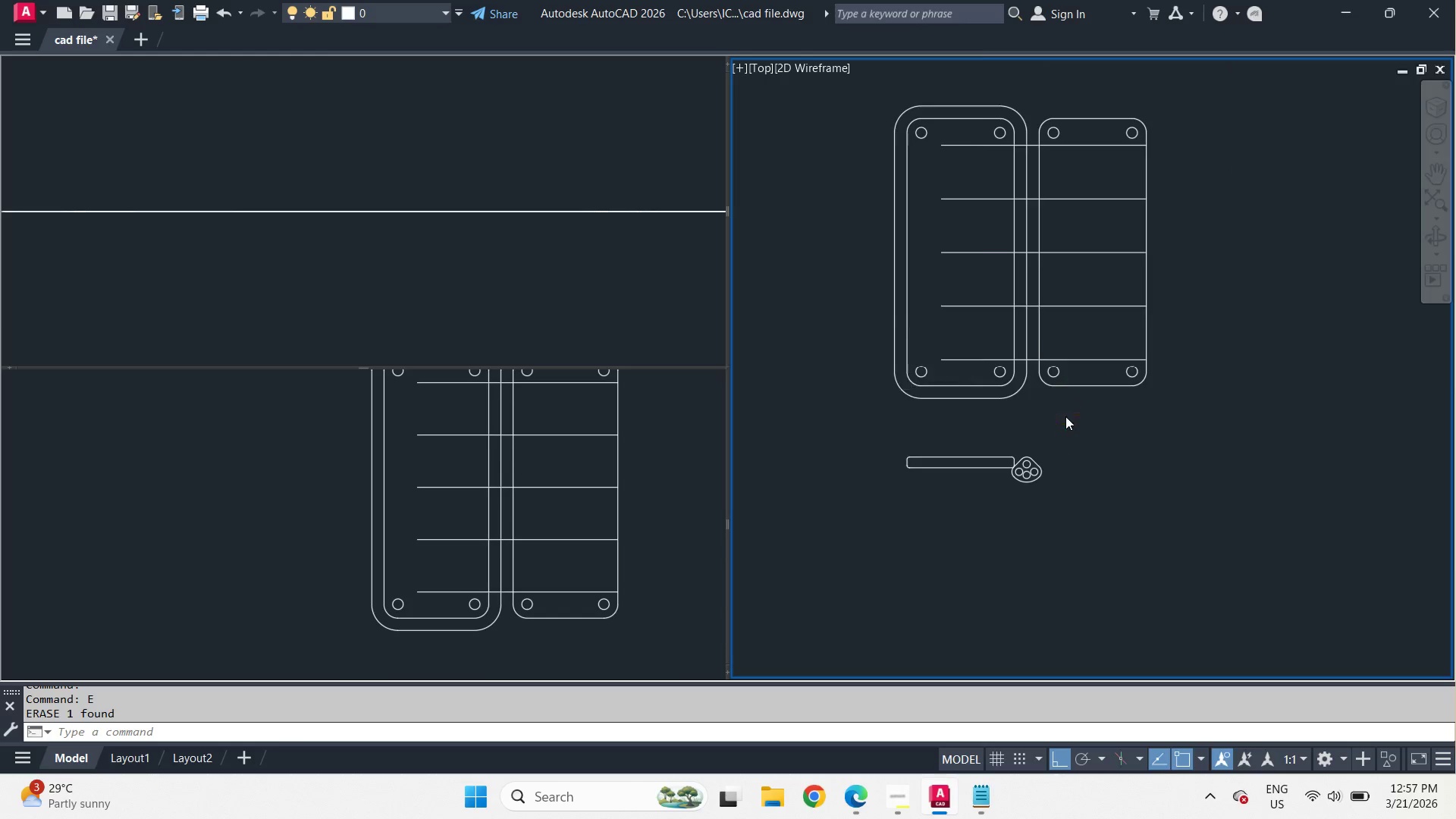 
scroll: coordinate [1065, 416], scroll_direction: up, amount: 1.0
 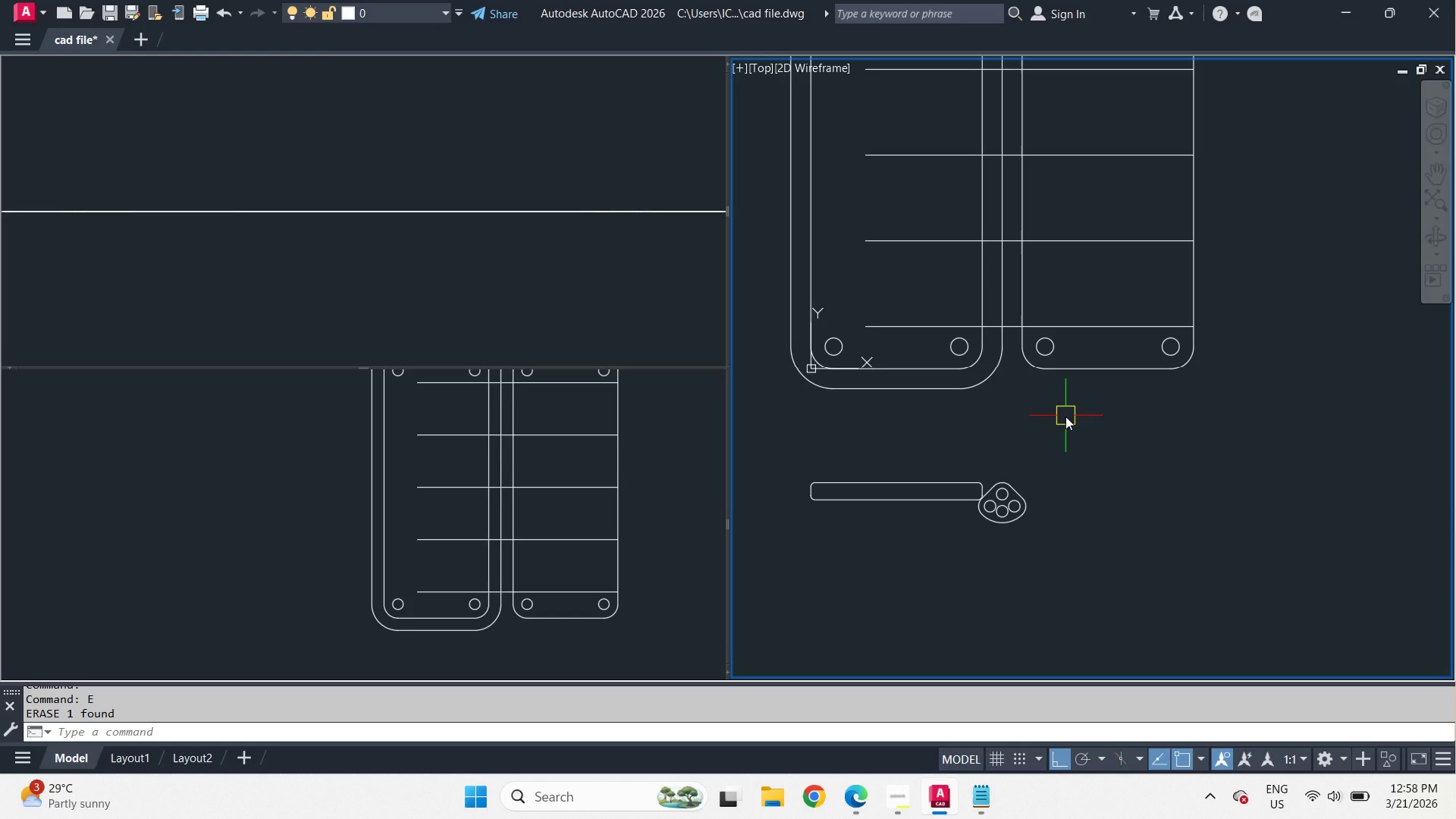 
wait(6.58)
 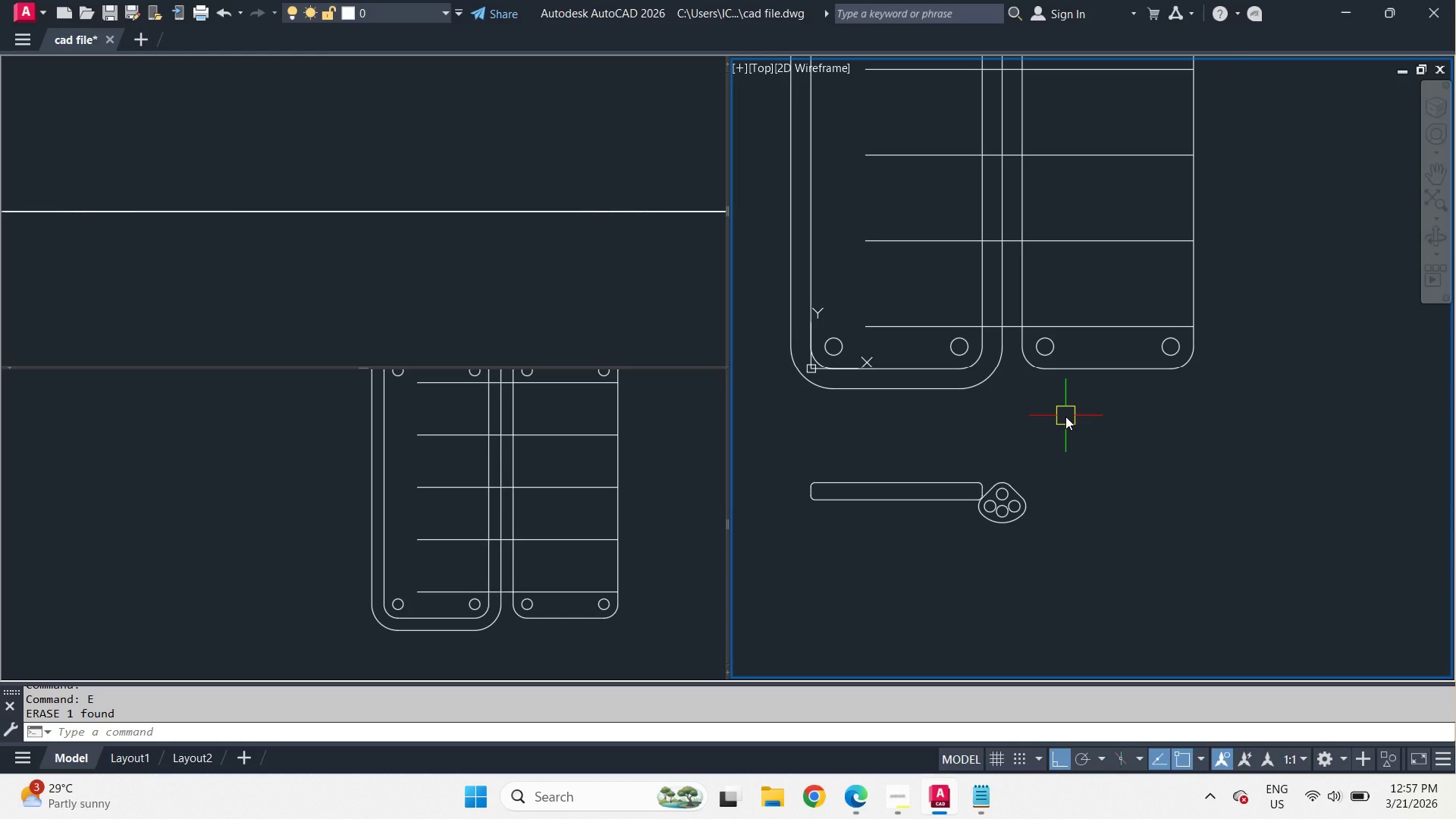 
left_click_drag(start_coordinate=[1057, 554], to_coordinate=[1053, 551])
 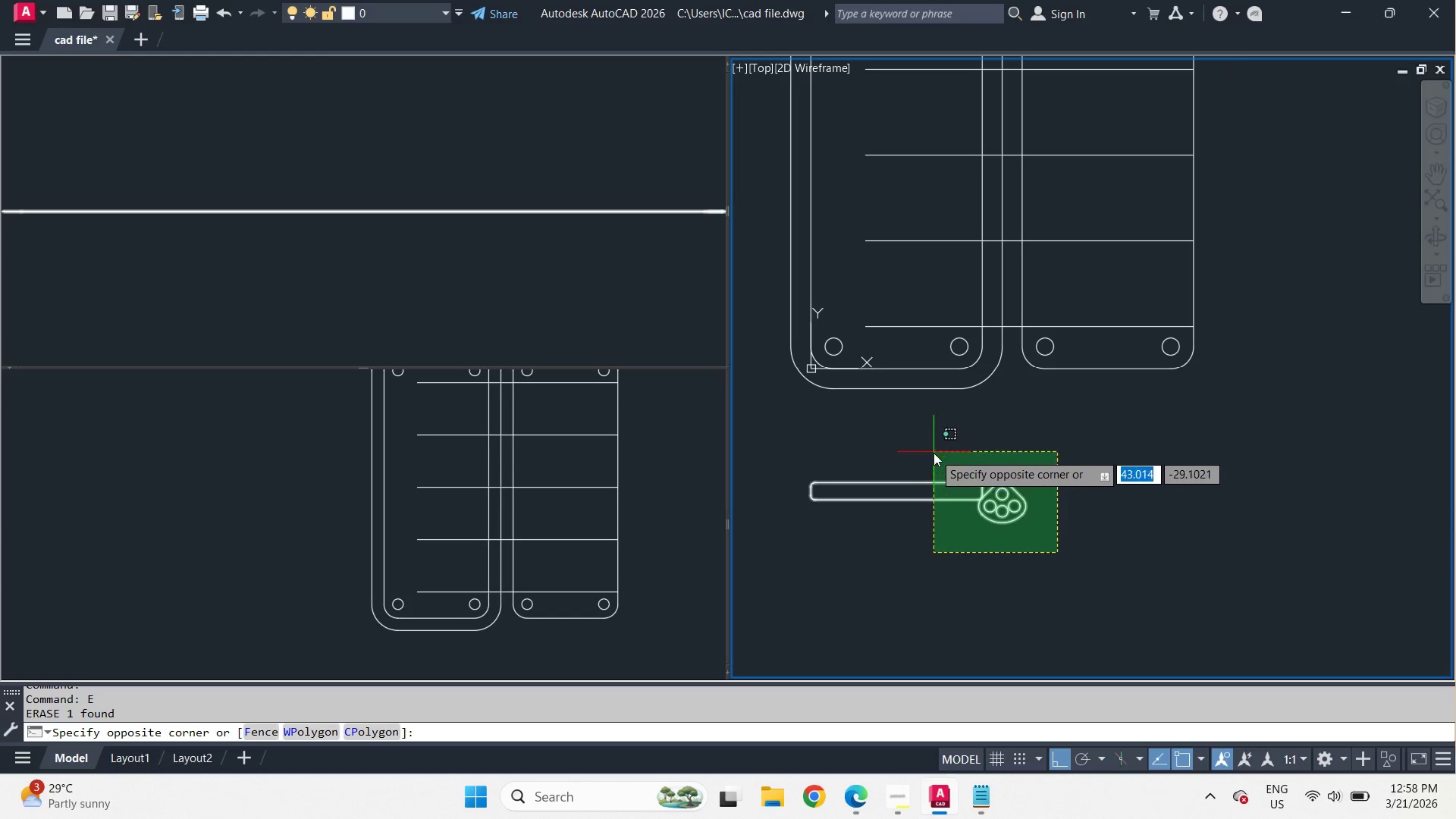 
left_click([934, 453])
 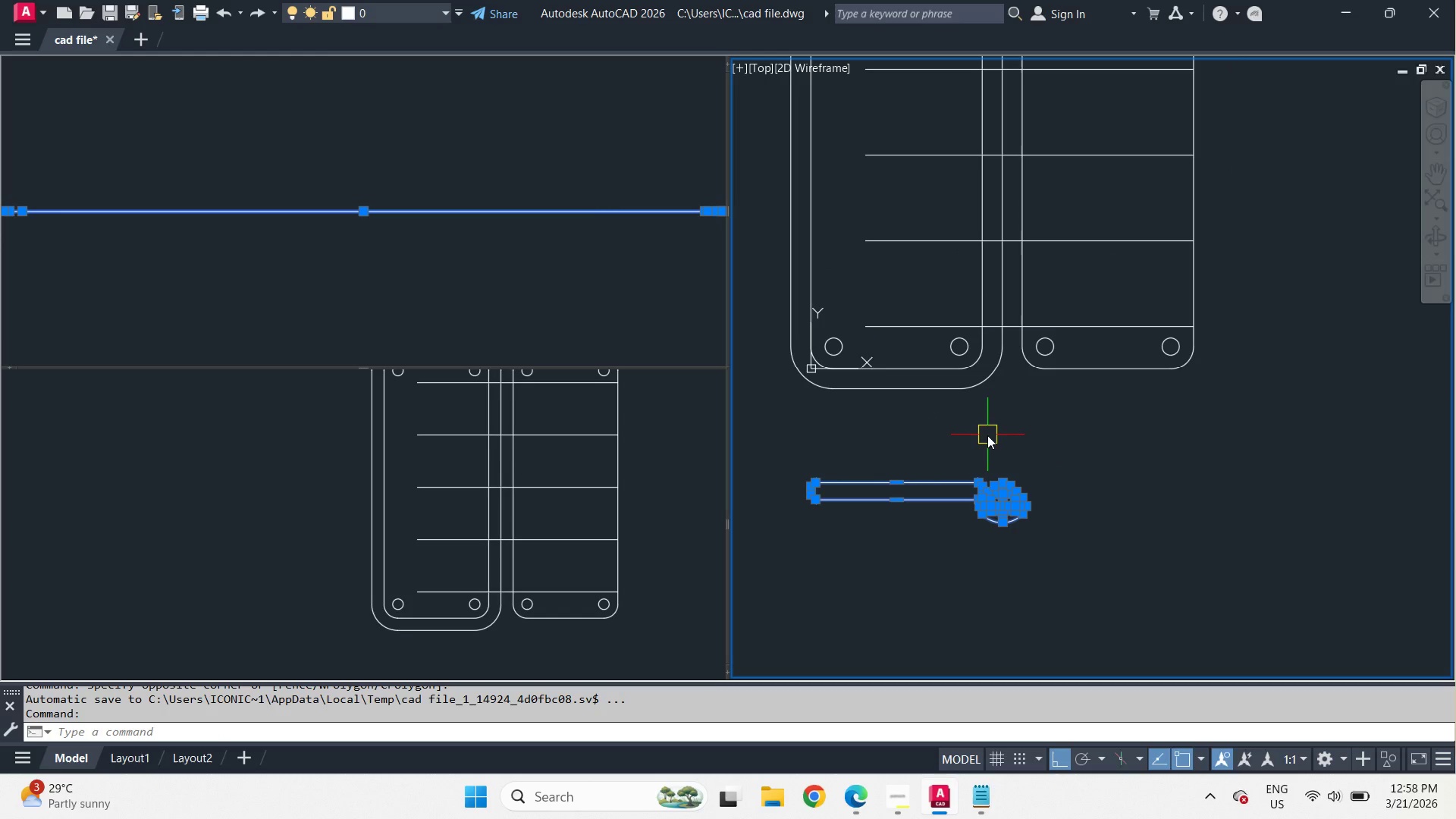 
key(Control+Shift+C)
 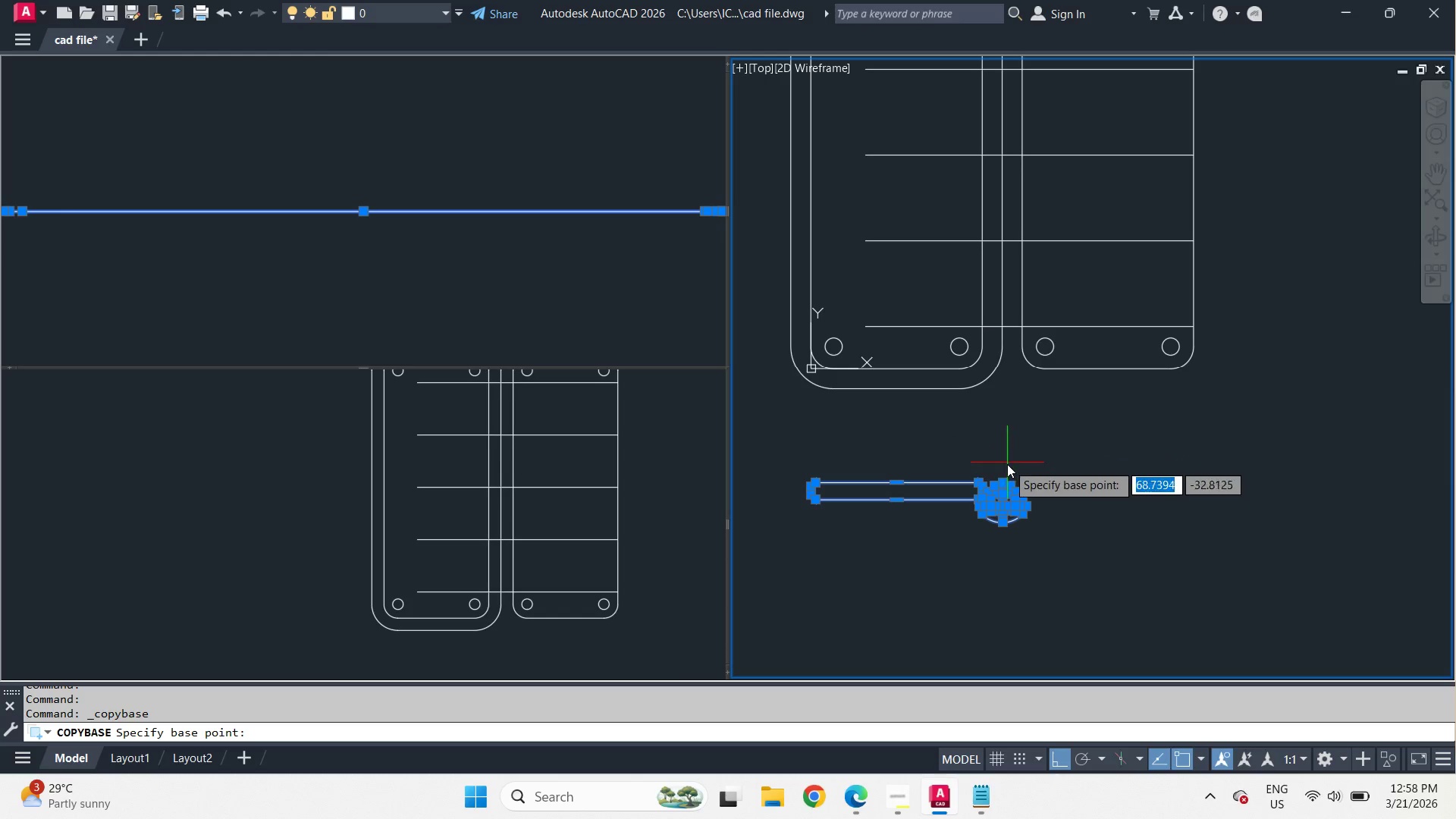 
scroll: coordinate [1007, 466], scroll_direction: up, amount: 3.0
 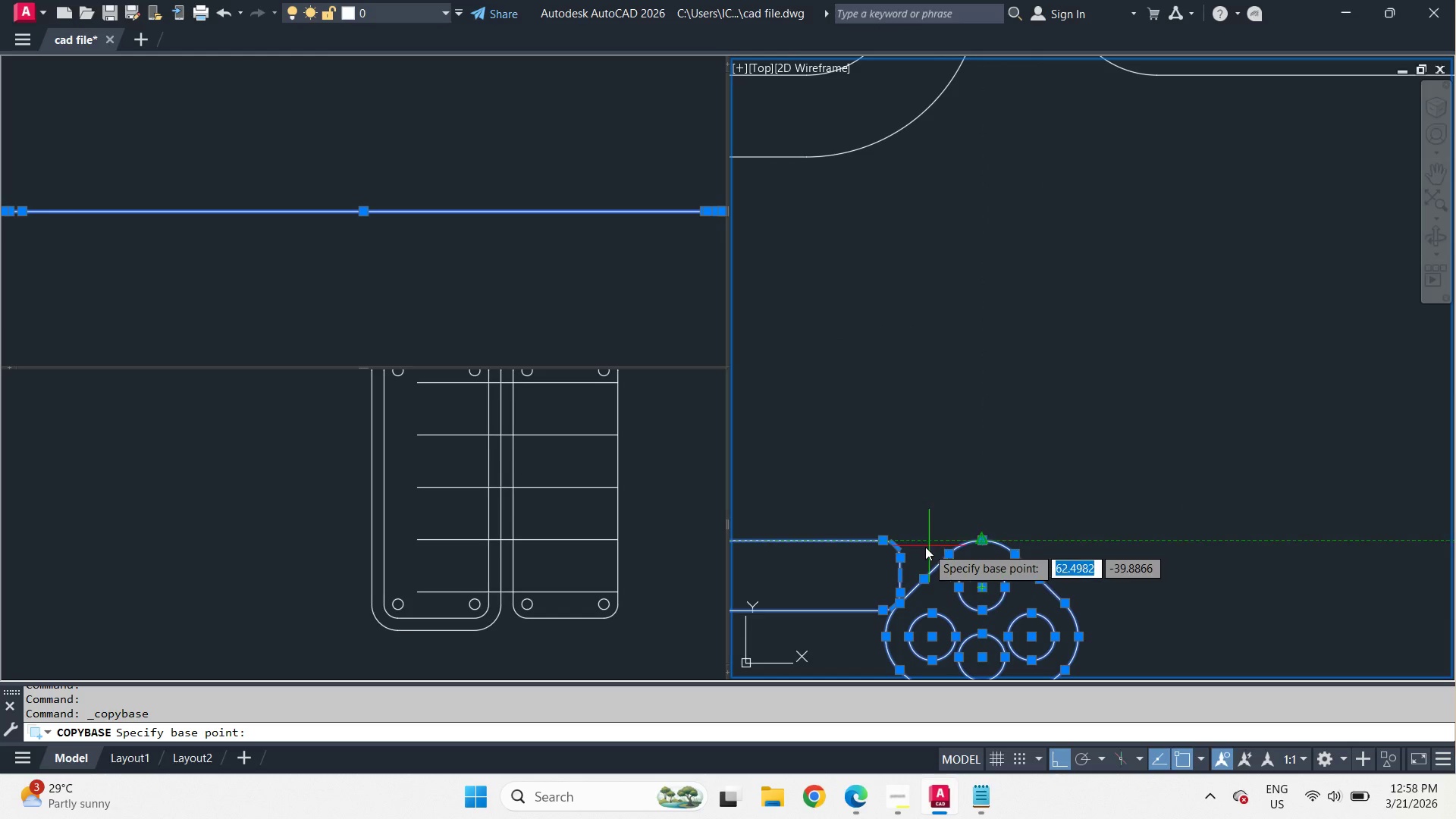 
type(qua )
 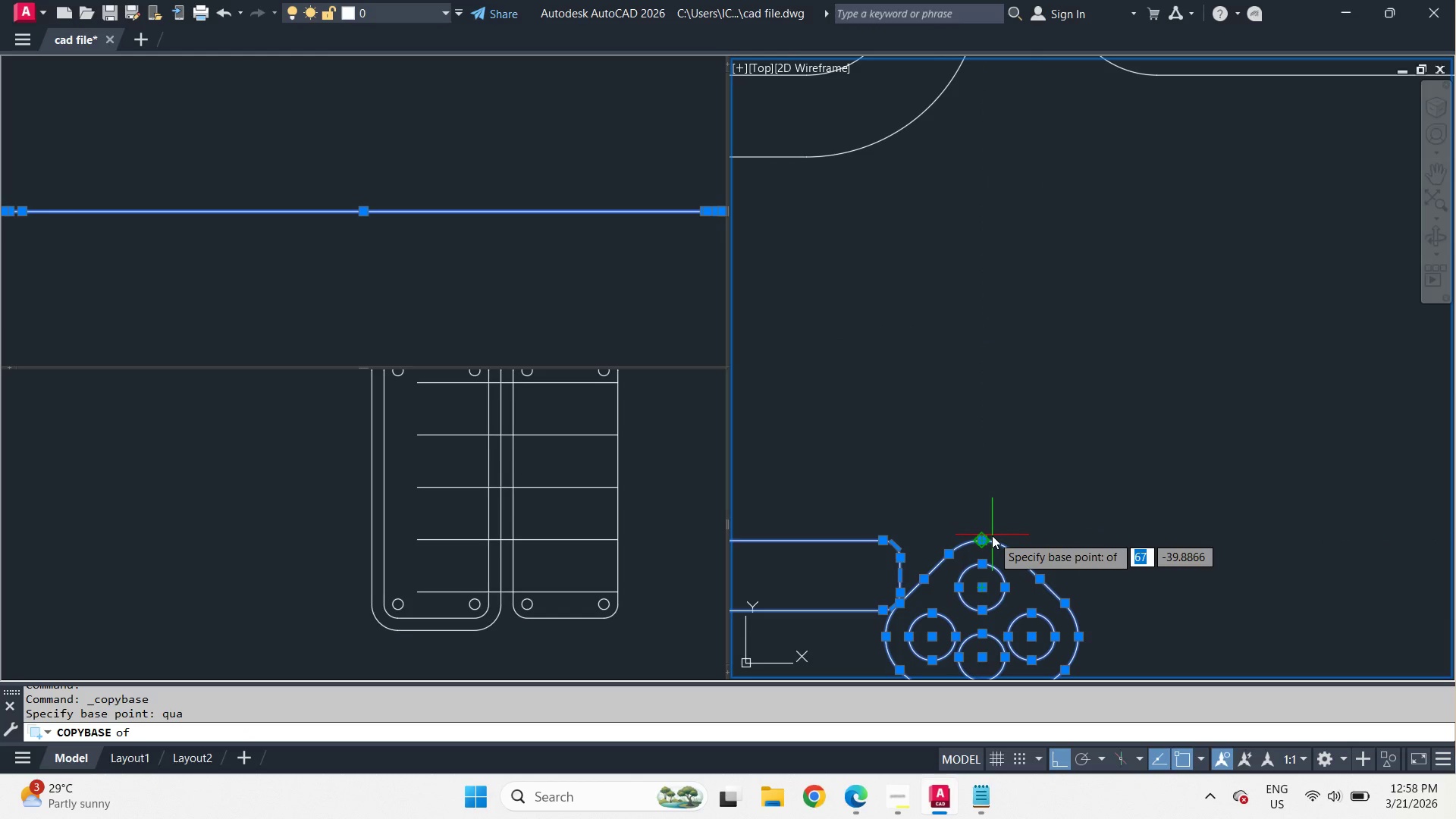 
left_click([992, 535])
 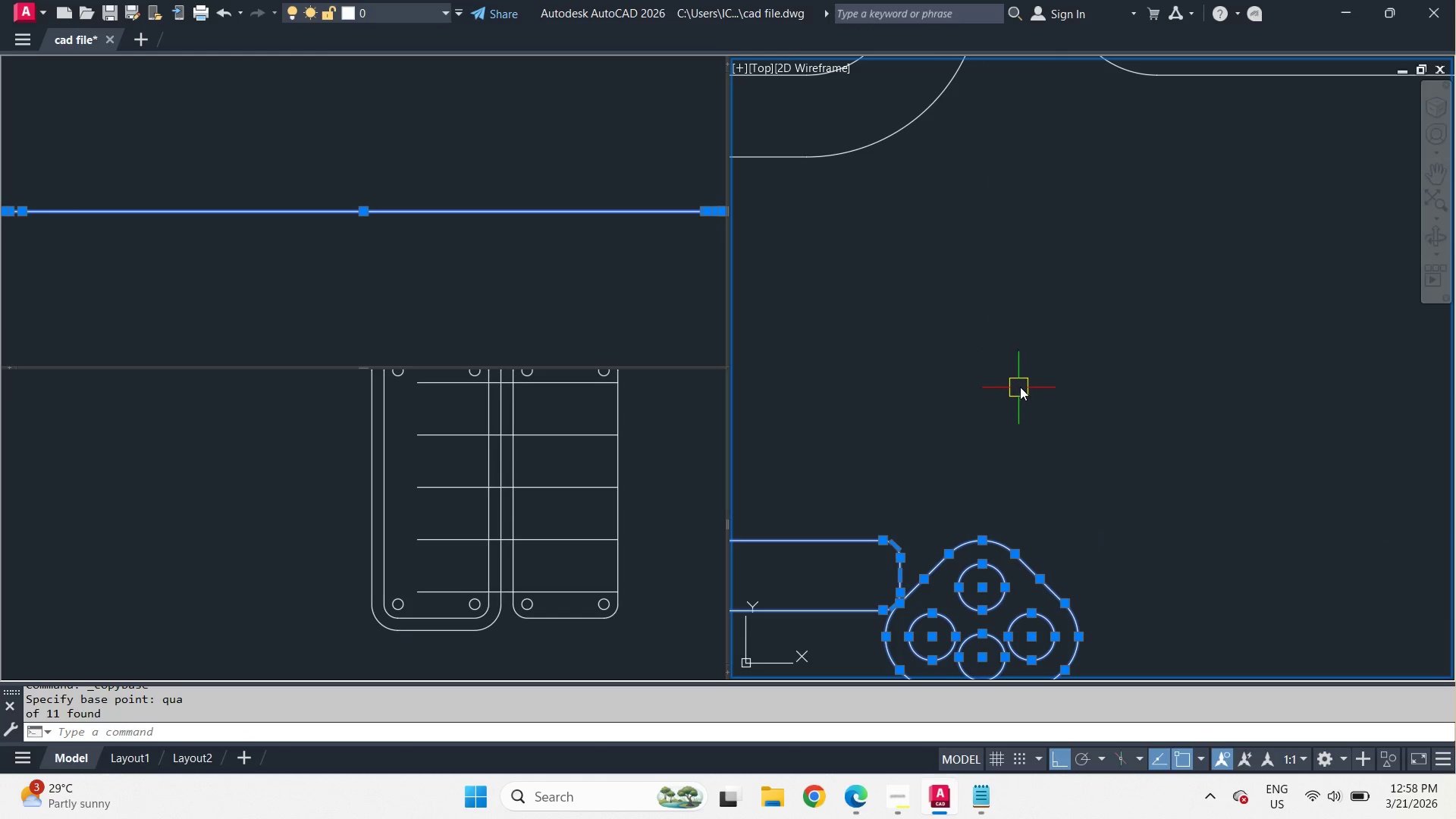 
key(Escape)
 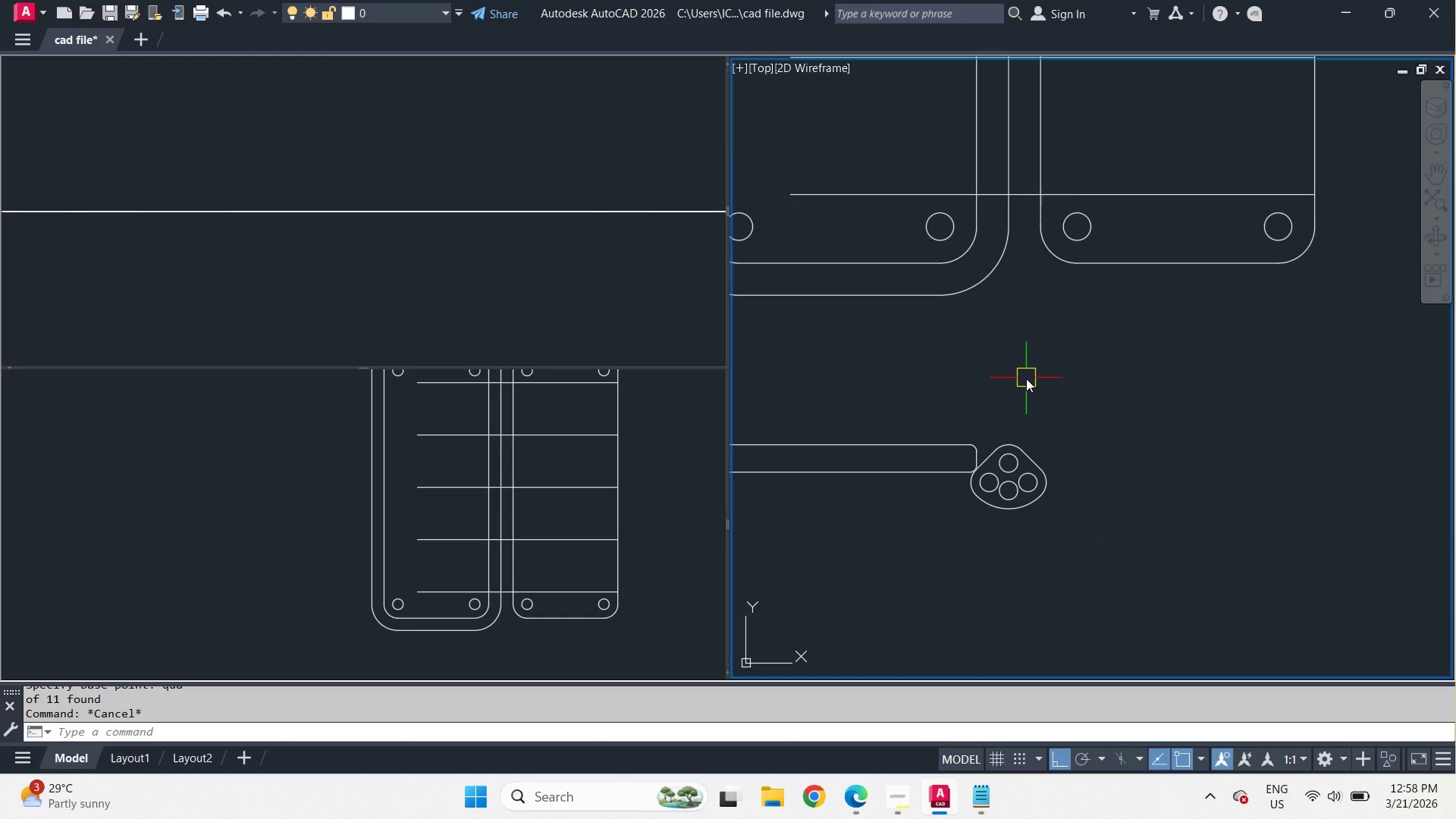 
scroll: coordinate [1025, 384], scroll_direction: down, amount: 2.0
 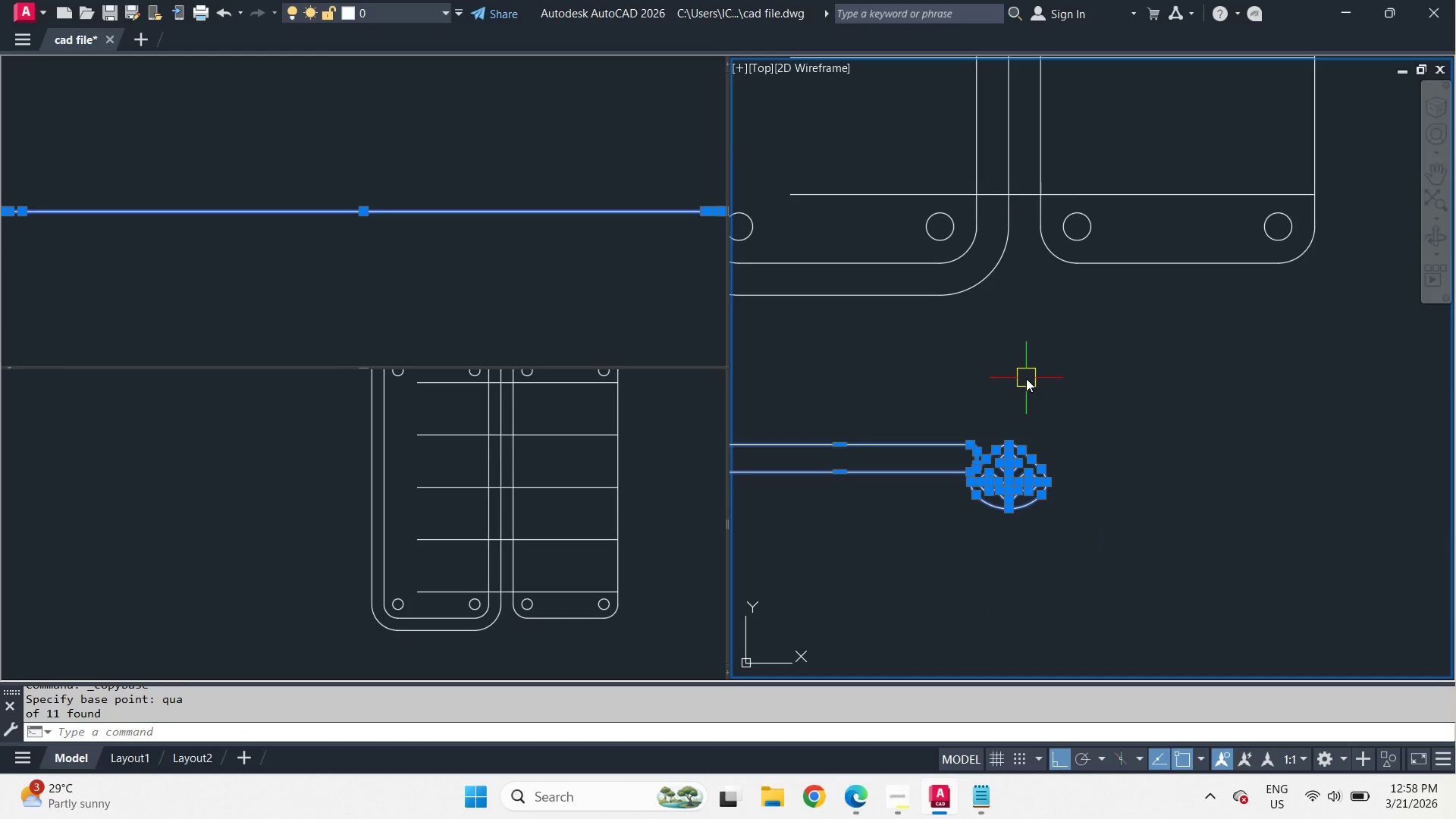 
left_click([658, 465])
 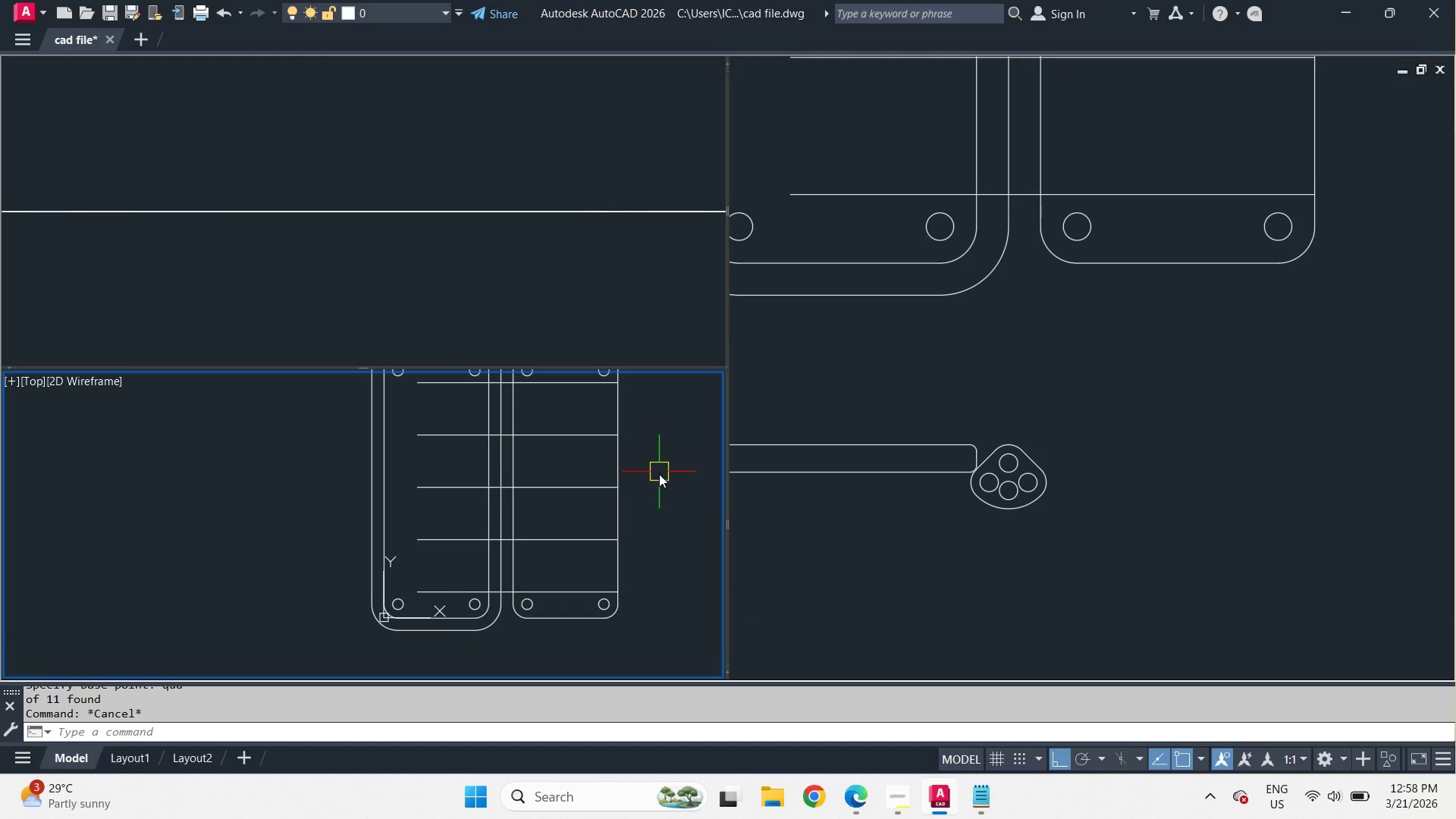 
scroll: coordinate [659, 477], scroll_direction: down, amount: 3.0
 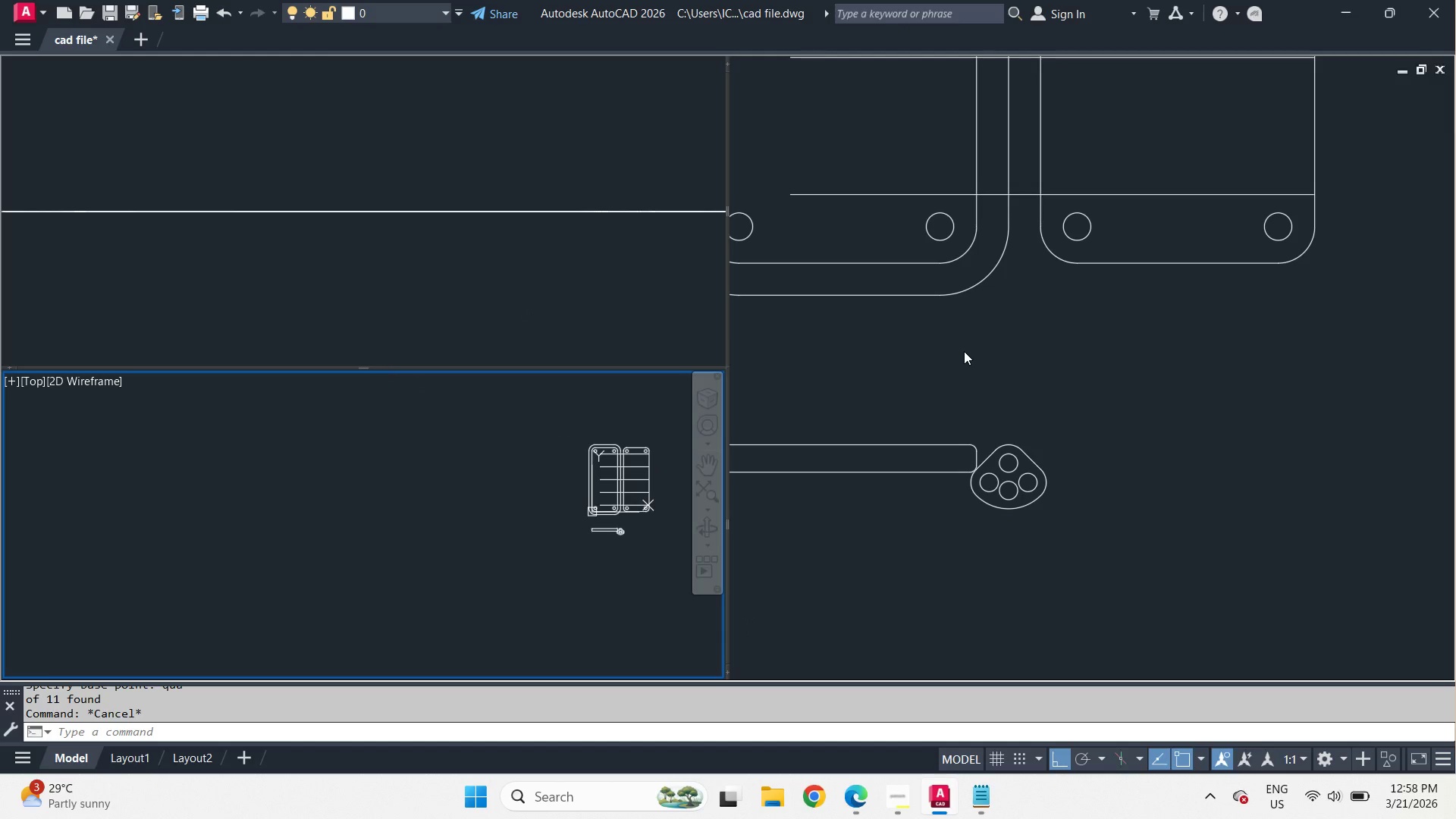 
left_click([1025, 371])
 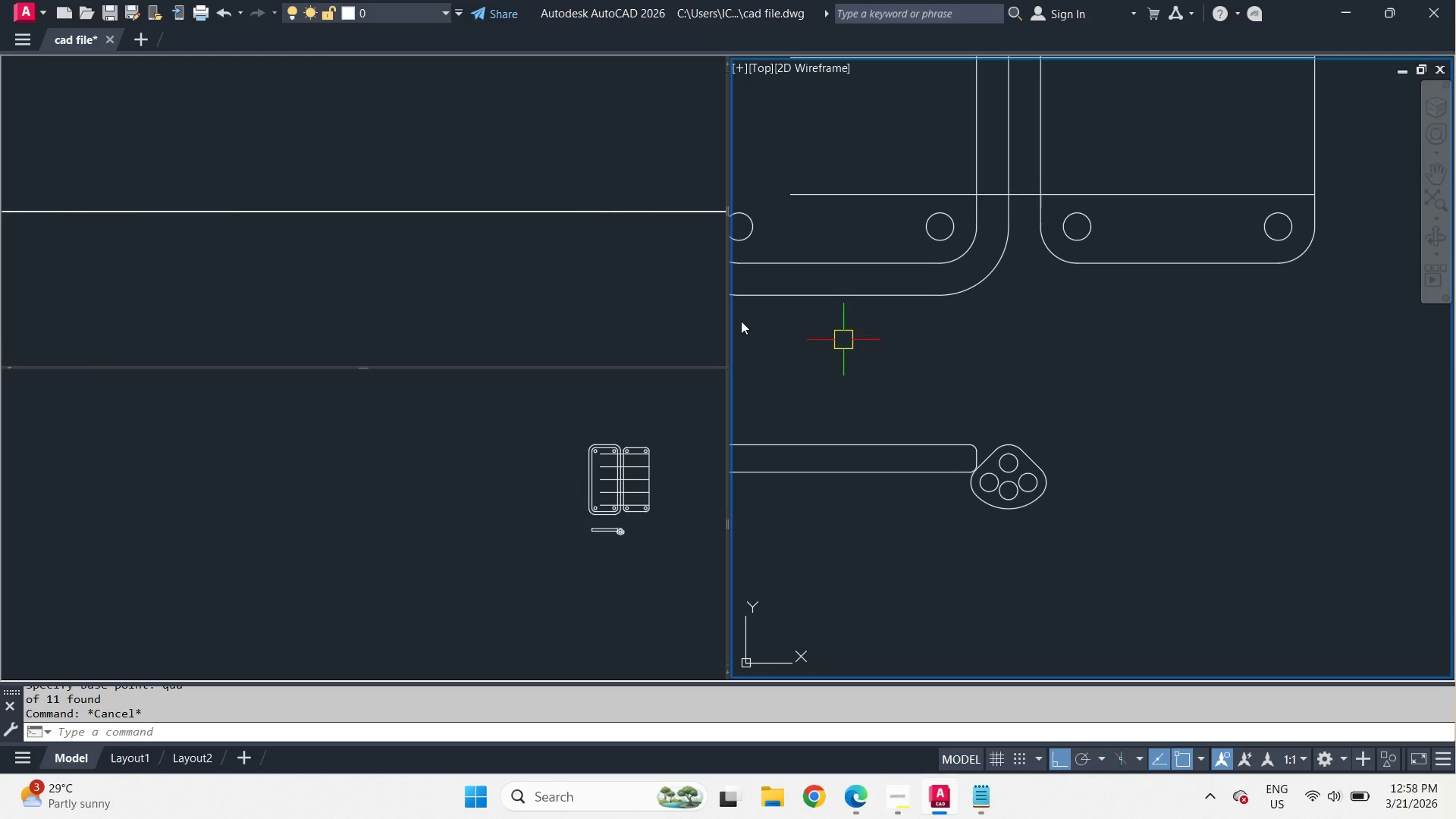 
left_click([601, 293])
 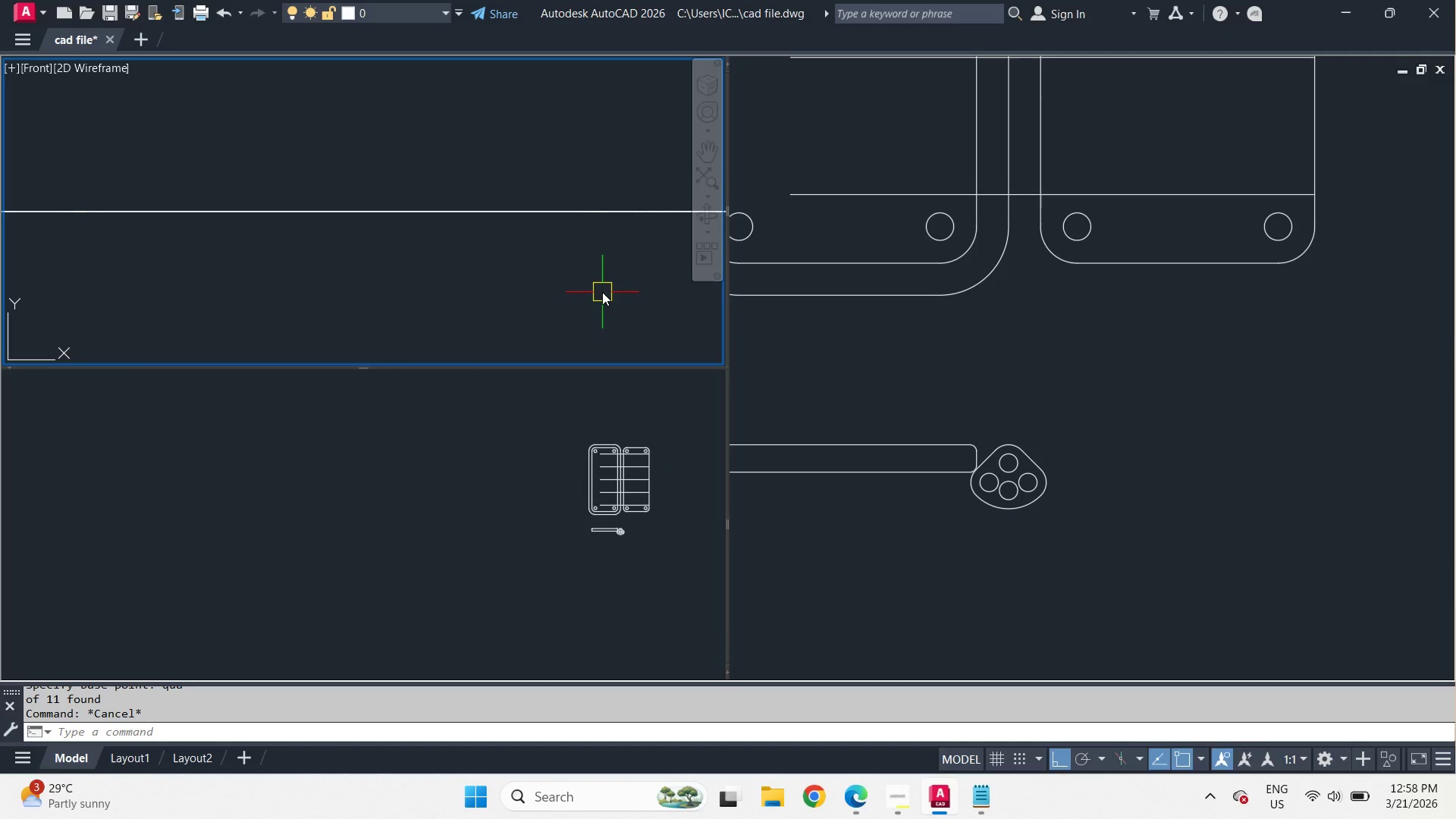 
key(Control+V)
 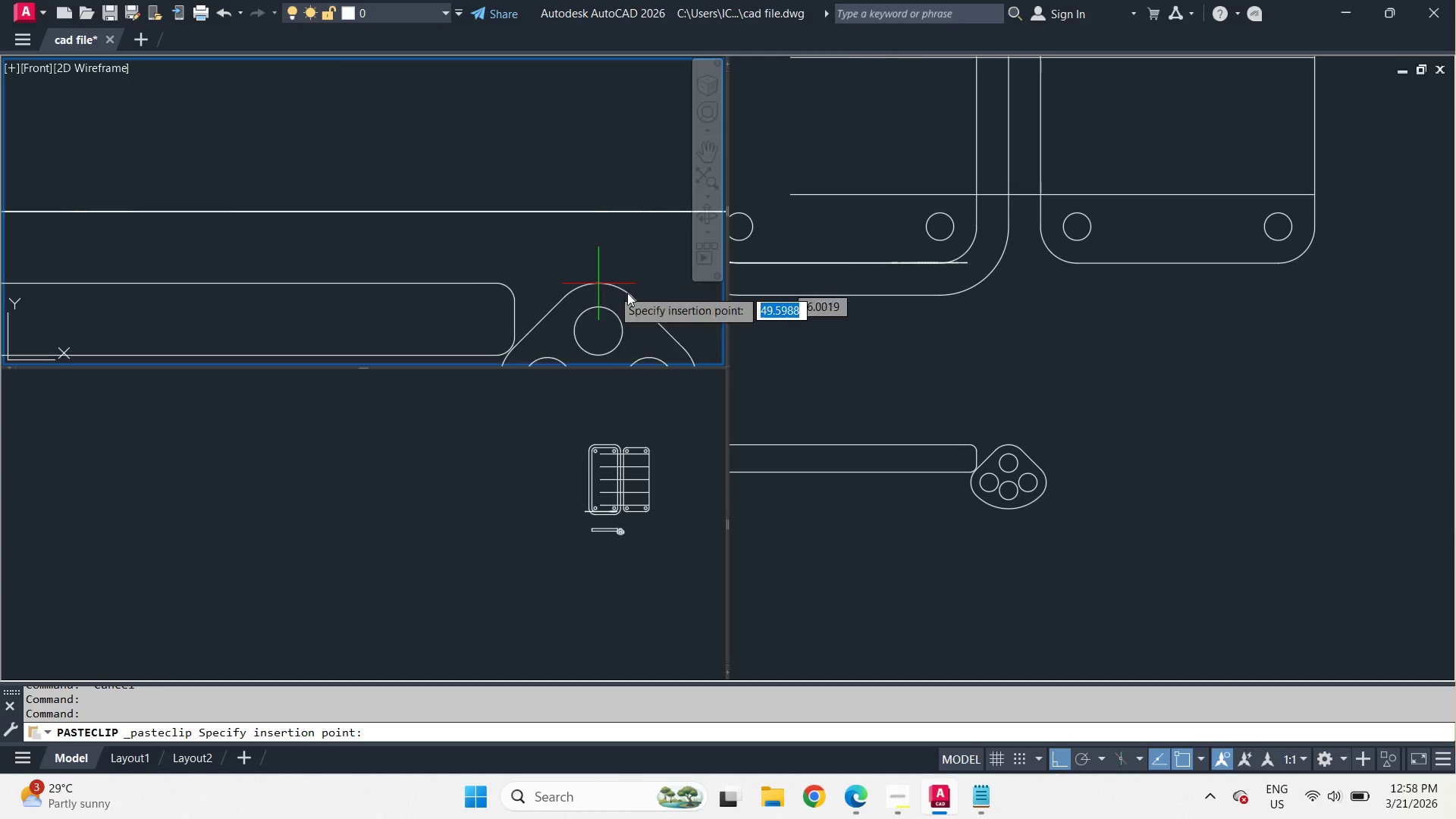 
left_click([1034, 293])
 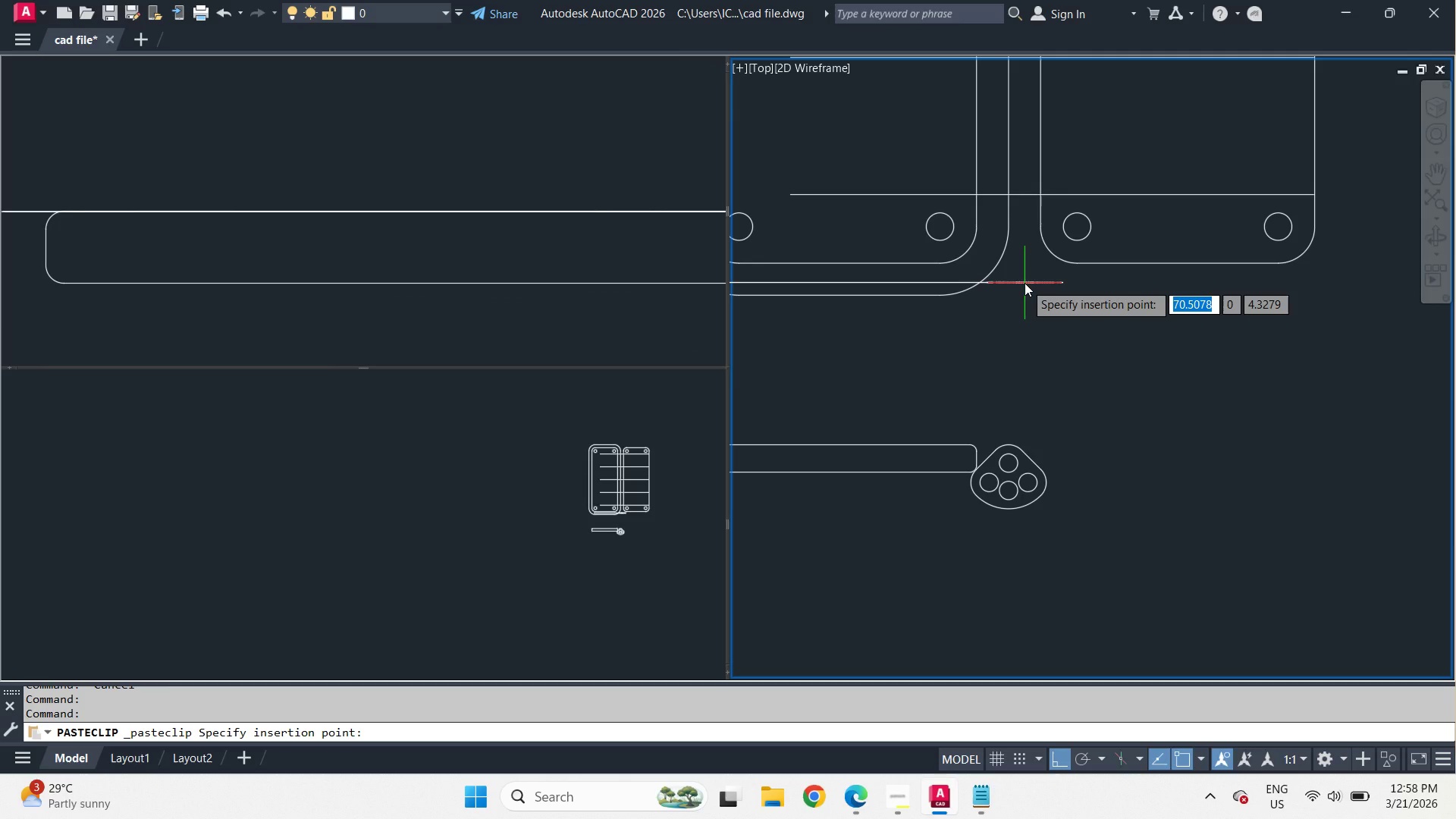 
key(Control+I)
 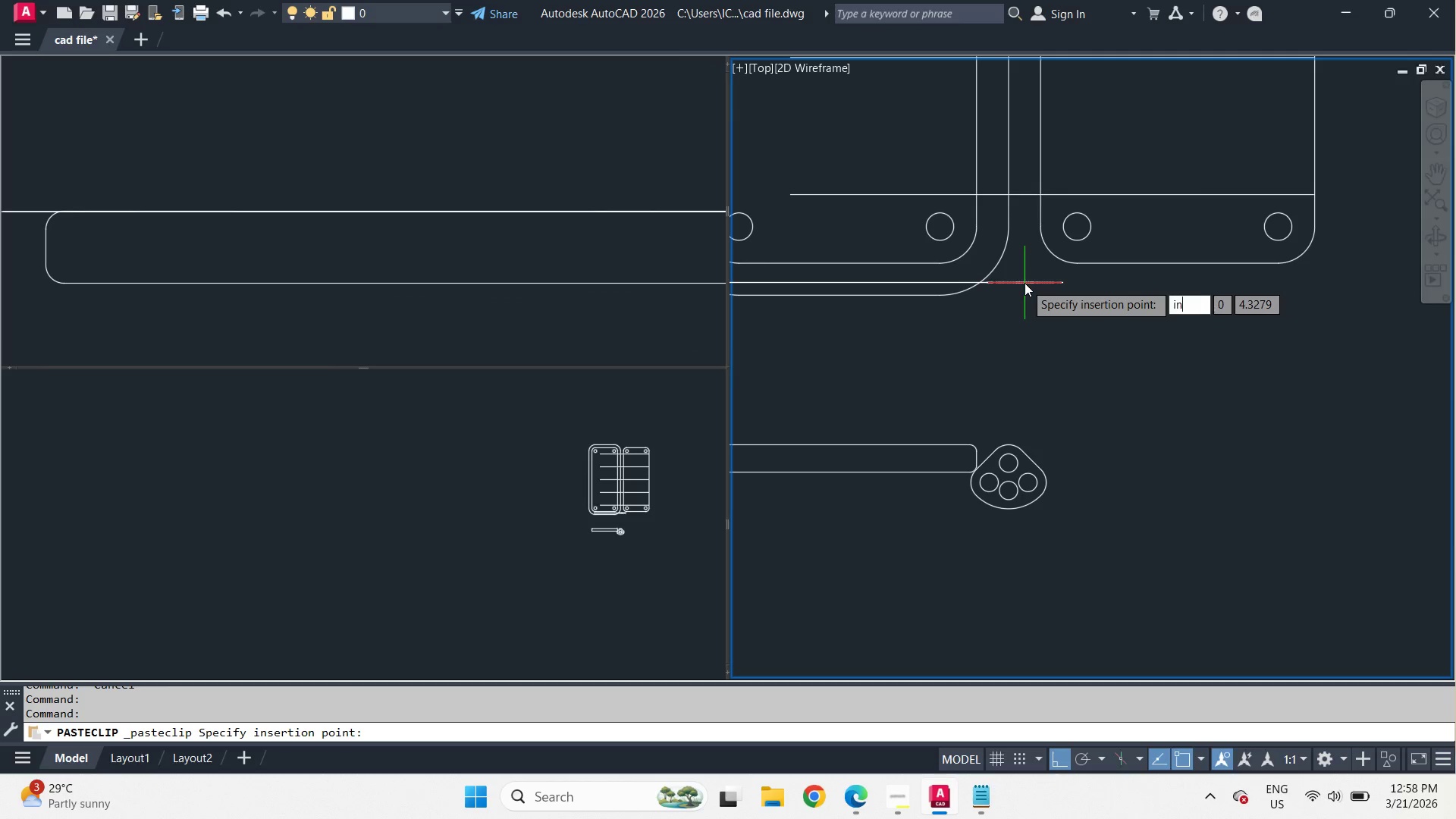 
key(Control+N)
 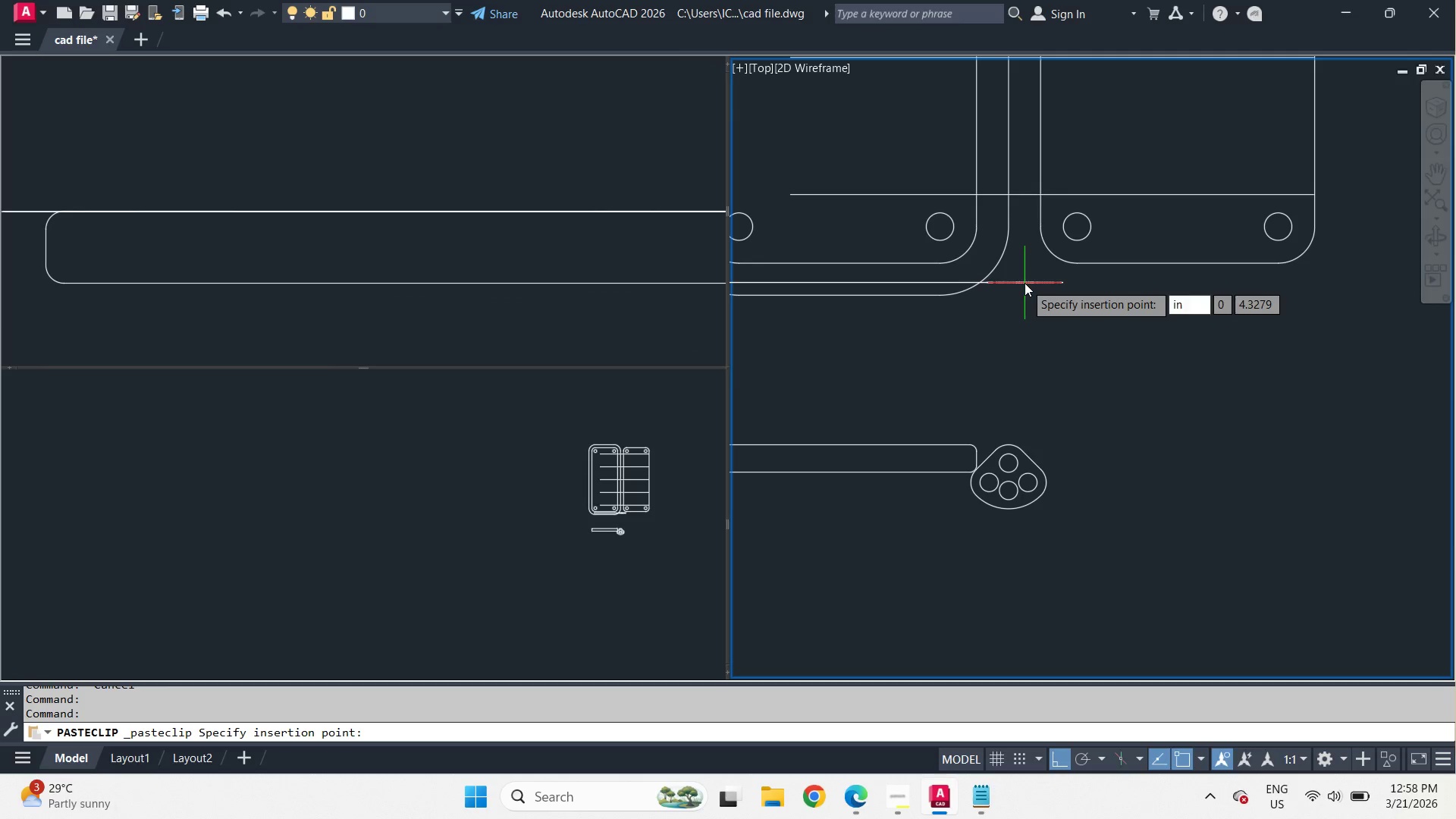 
key(Control+T)
 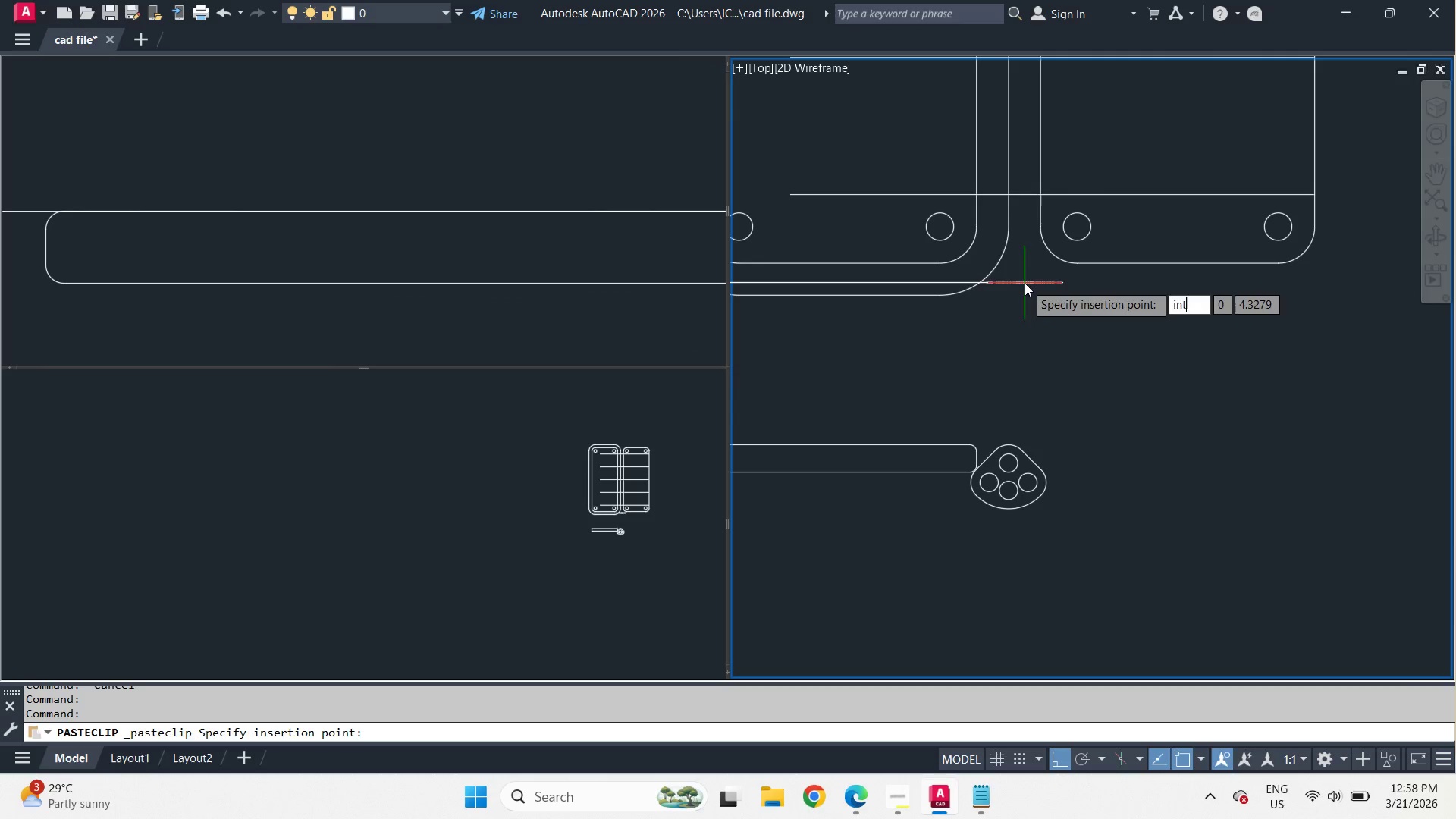 
key(Control+Space)
 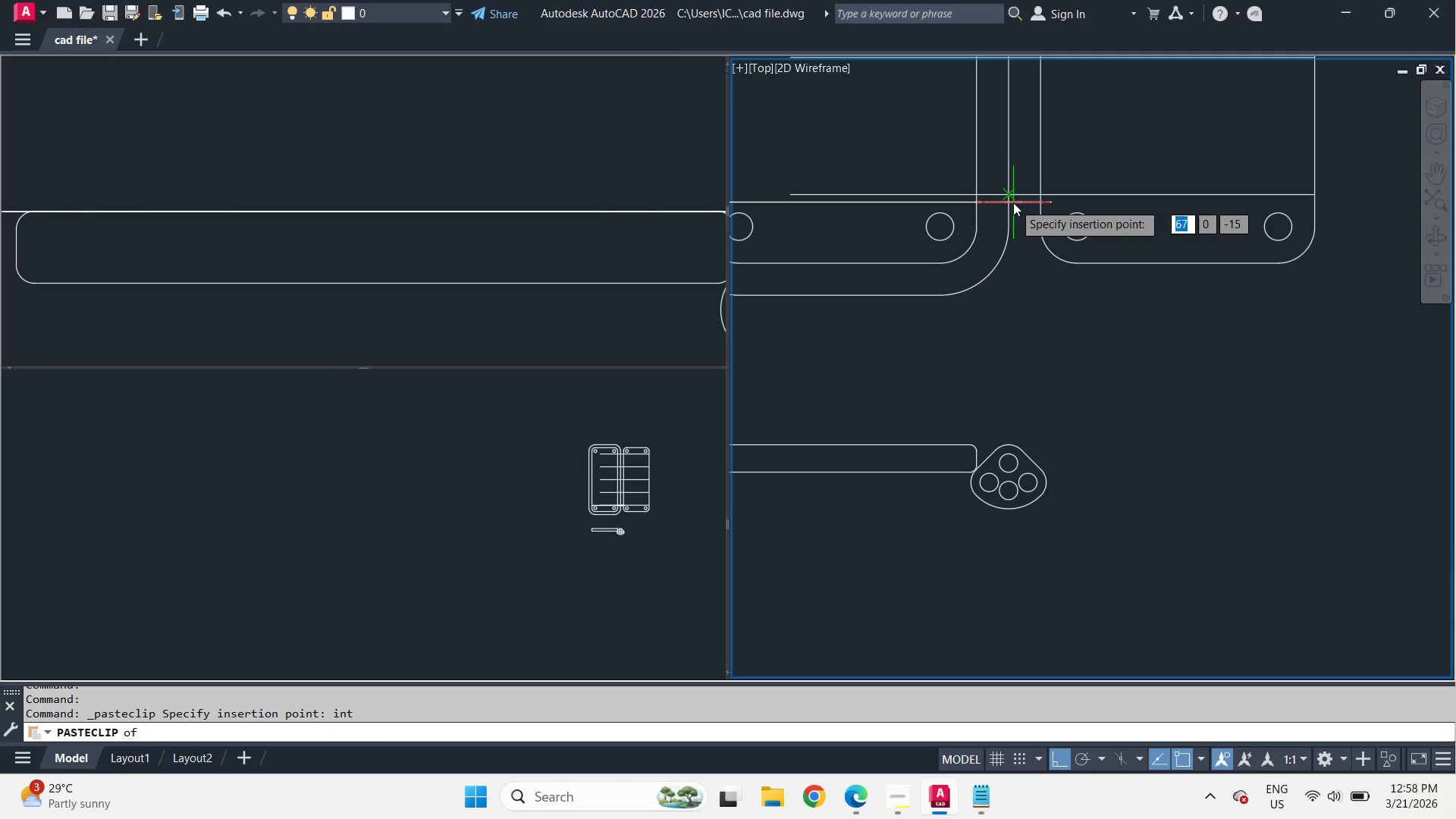 
left_click([1013, 202])
 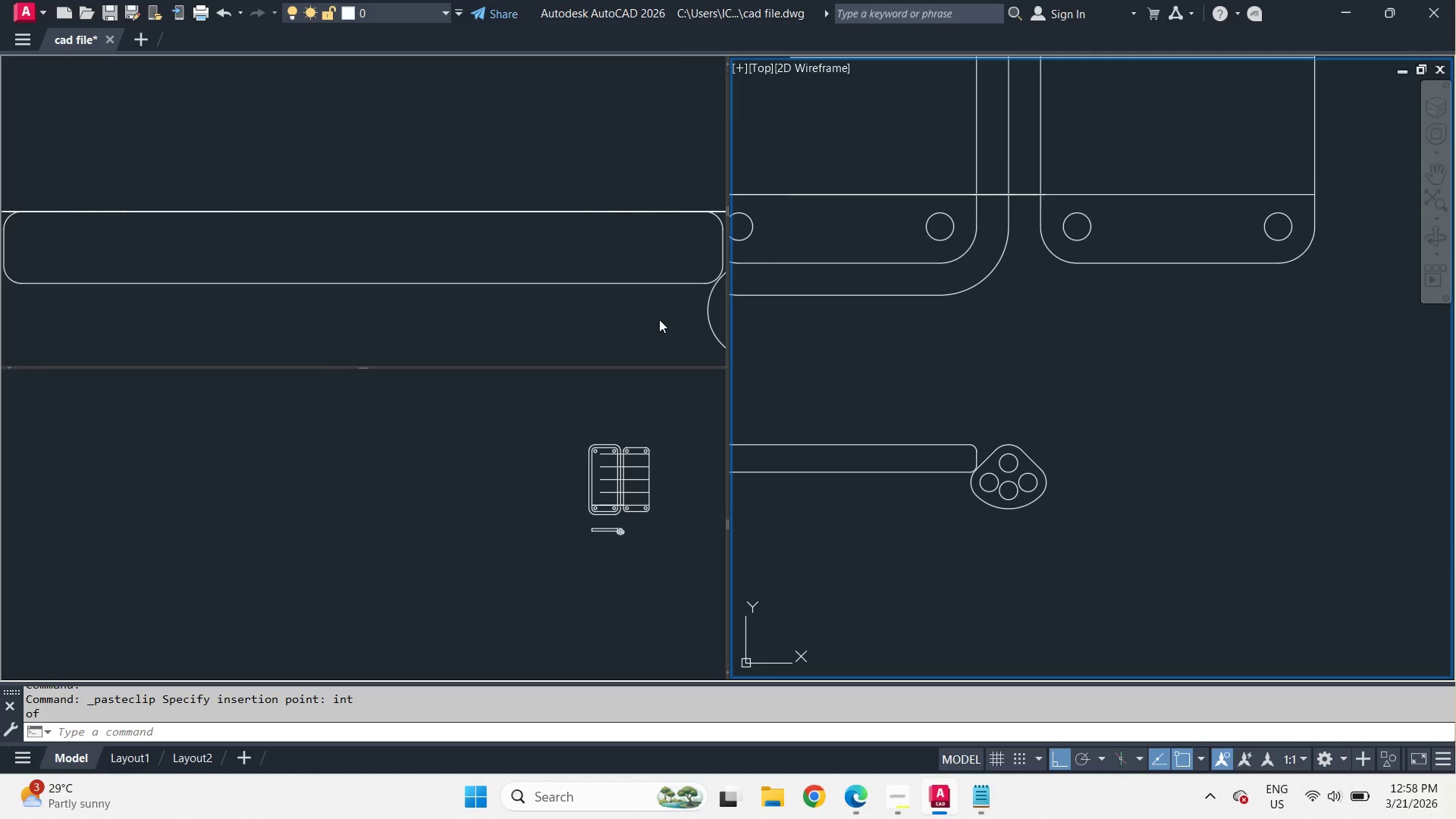 
left_click([659, 319])
 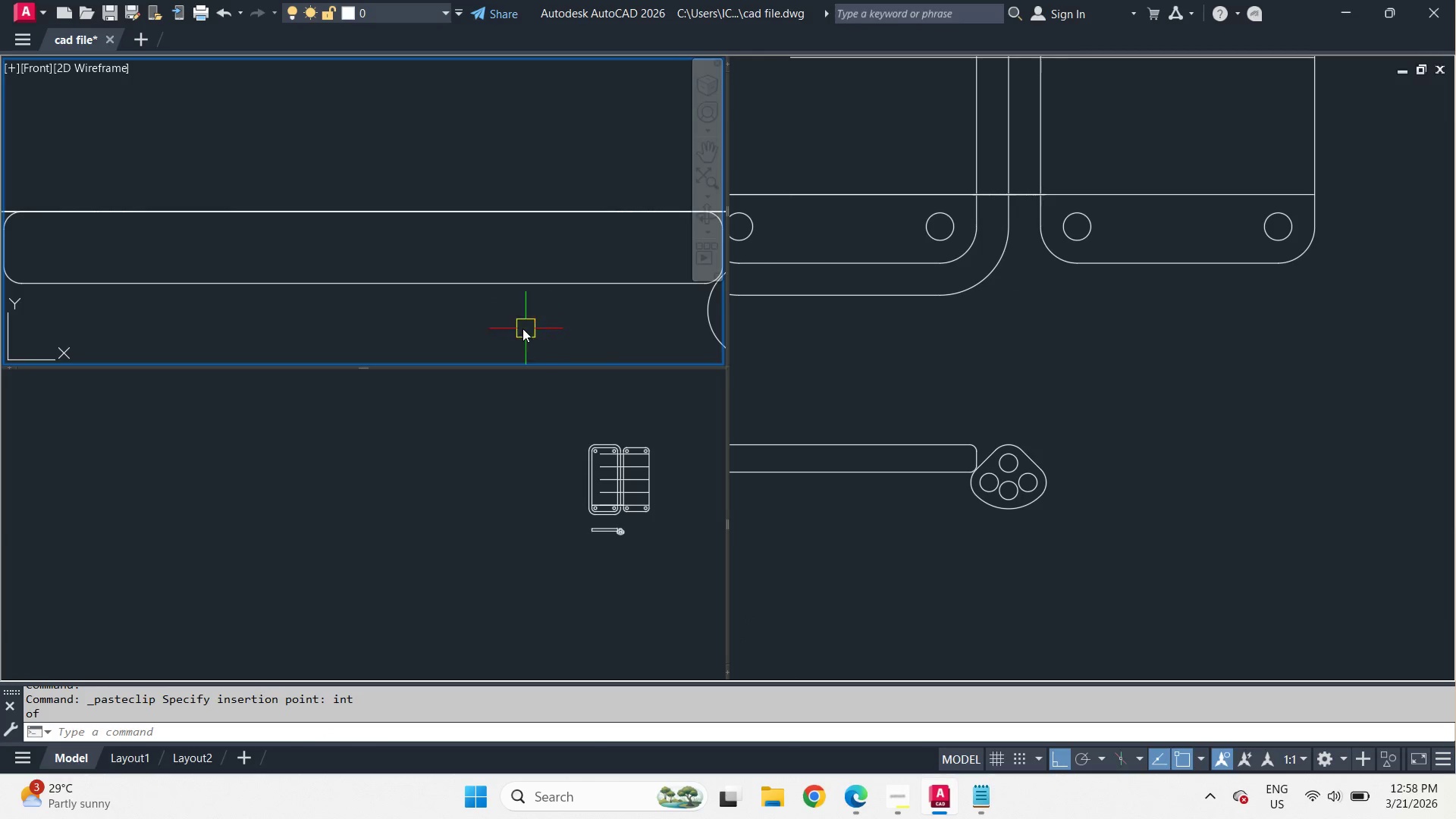 
scroll: coordinate [512, 329], scroll_direction: down, amount: 2.0
 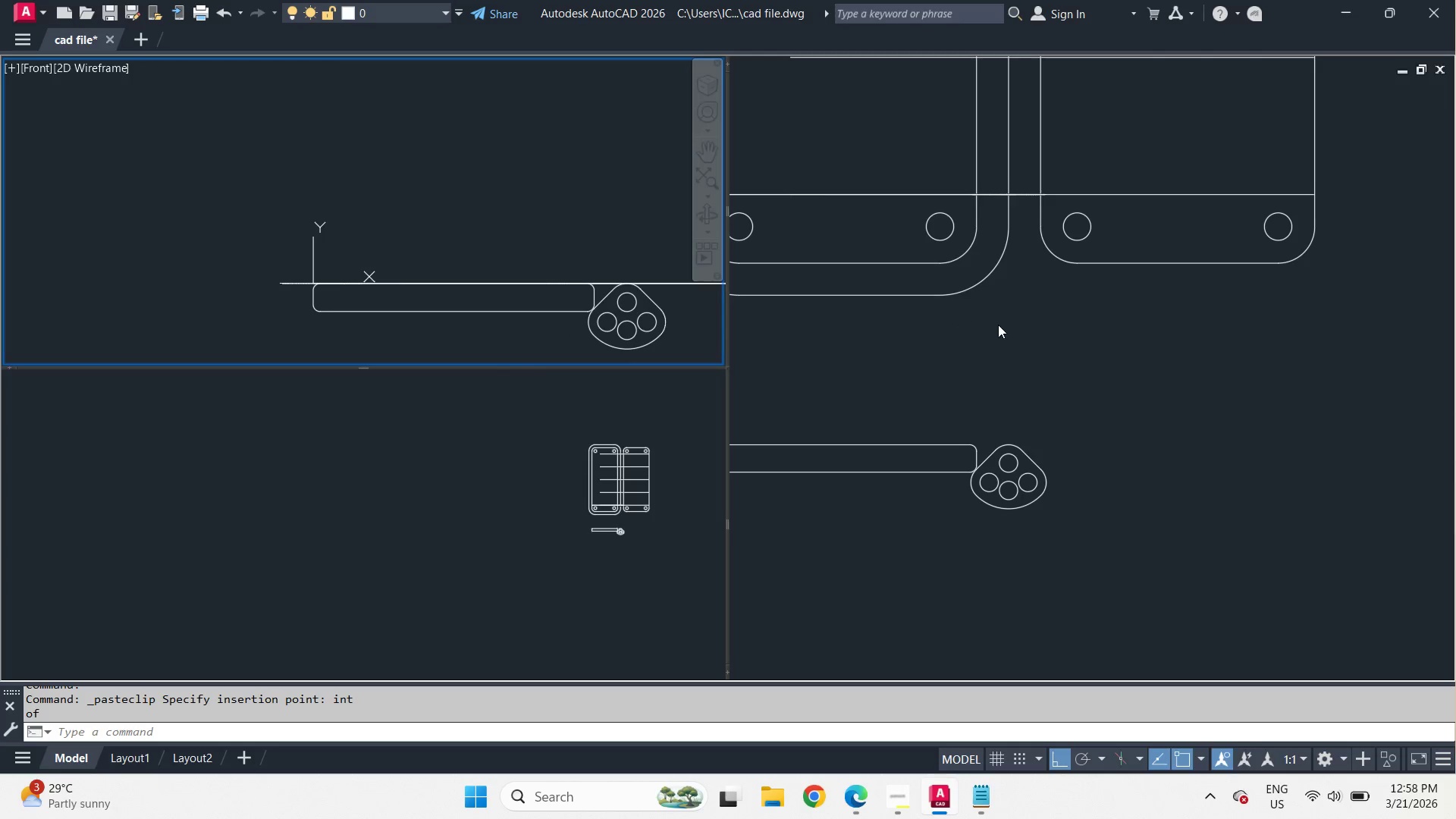 
left_click([1000, 325])
 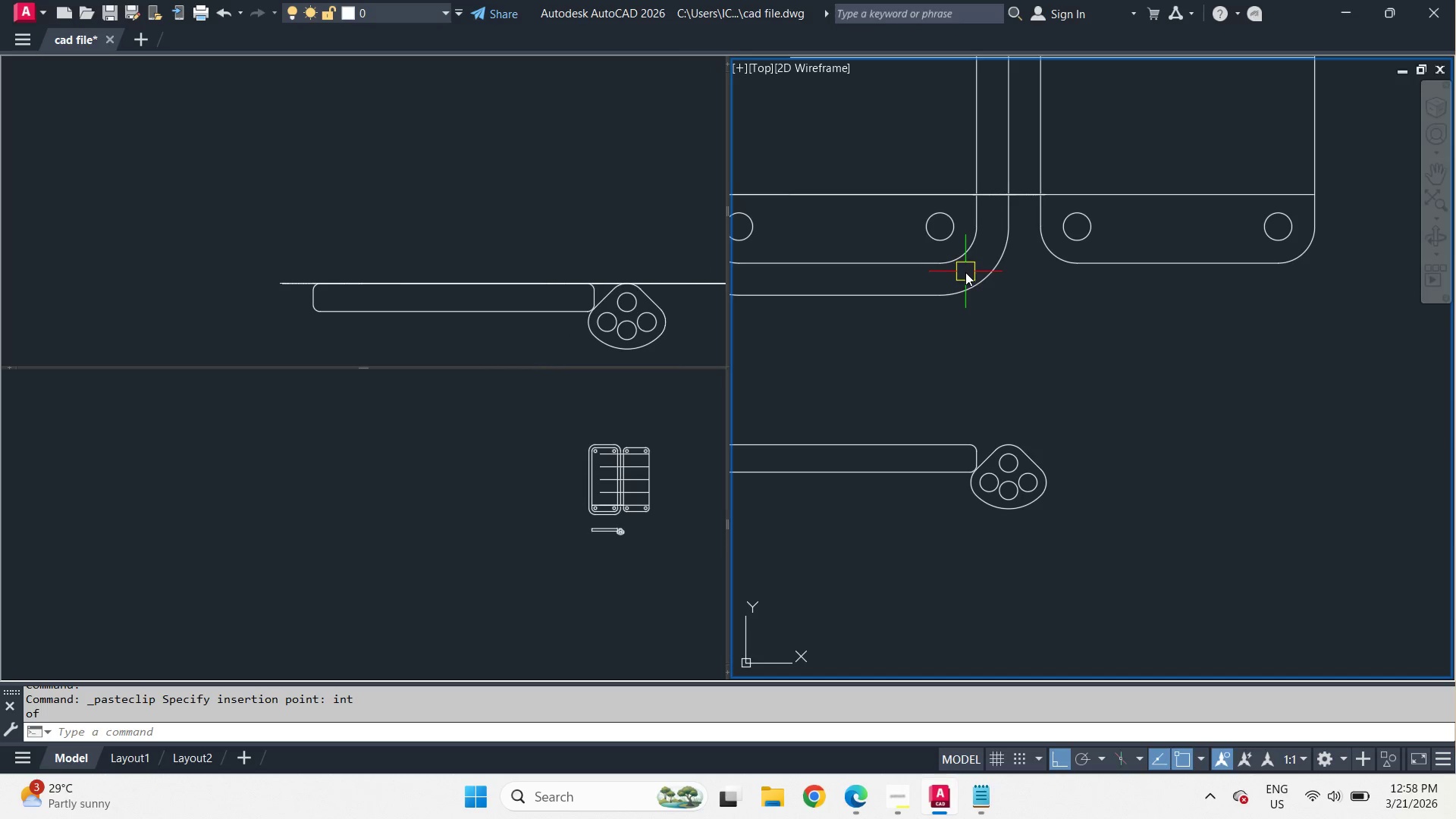 
scroll: coordinate [987, 298], scroll_direction: down, amount: 3.0
 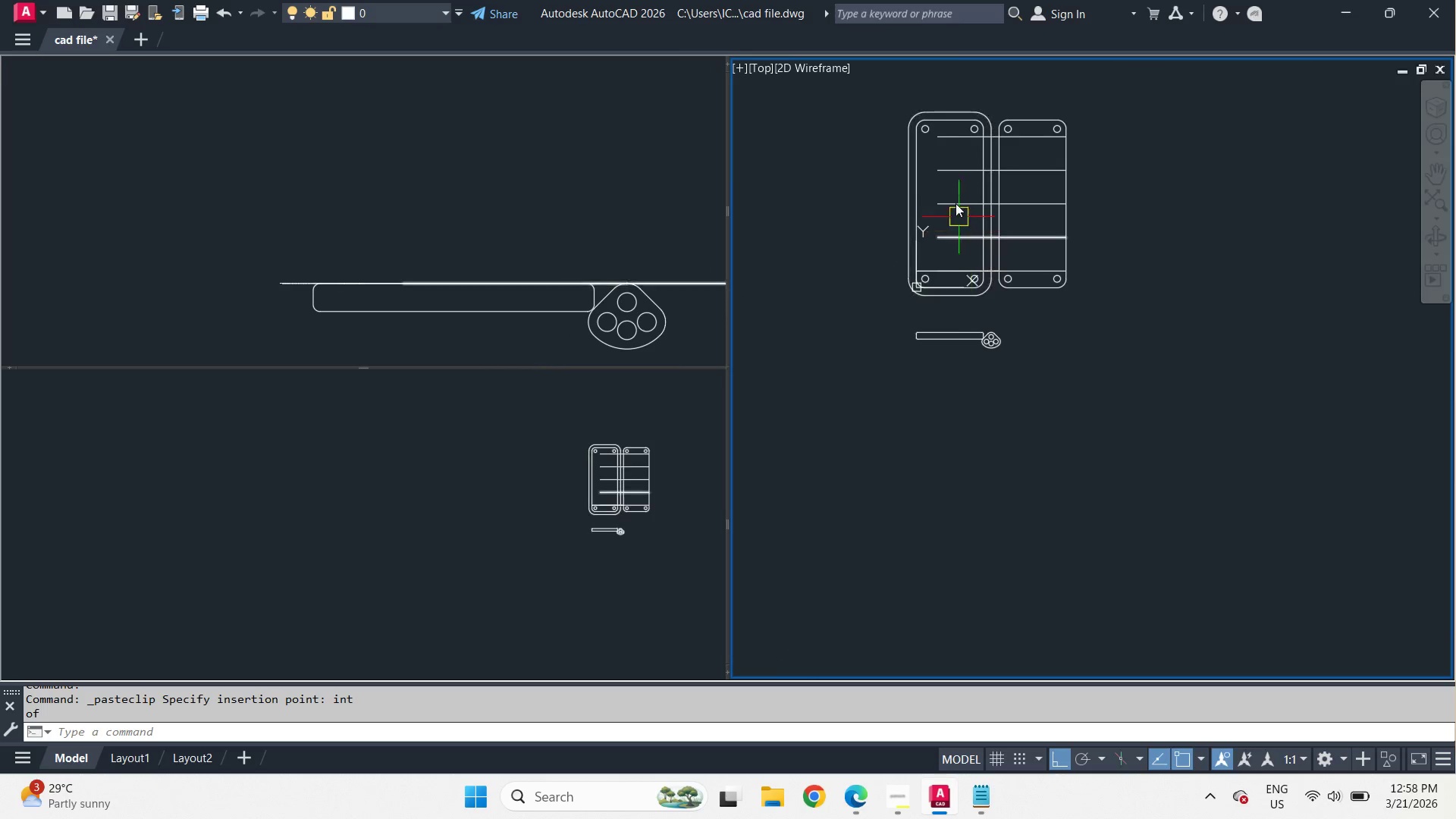 
scroll: coordinate [946, 143], scroll_direction: up, amount: 2.0
 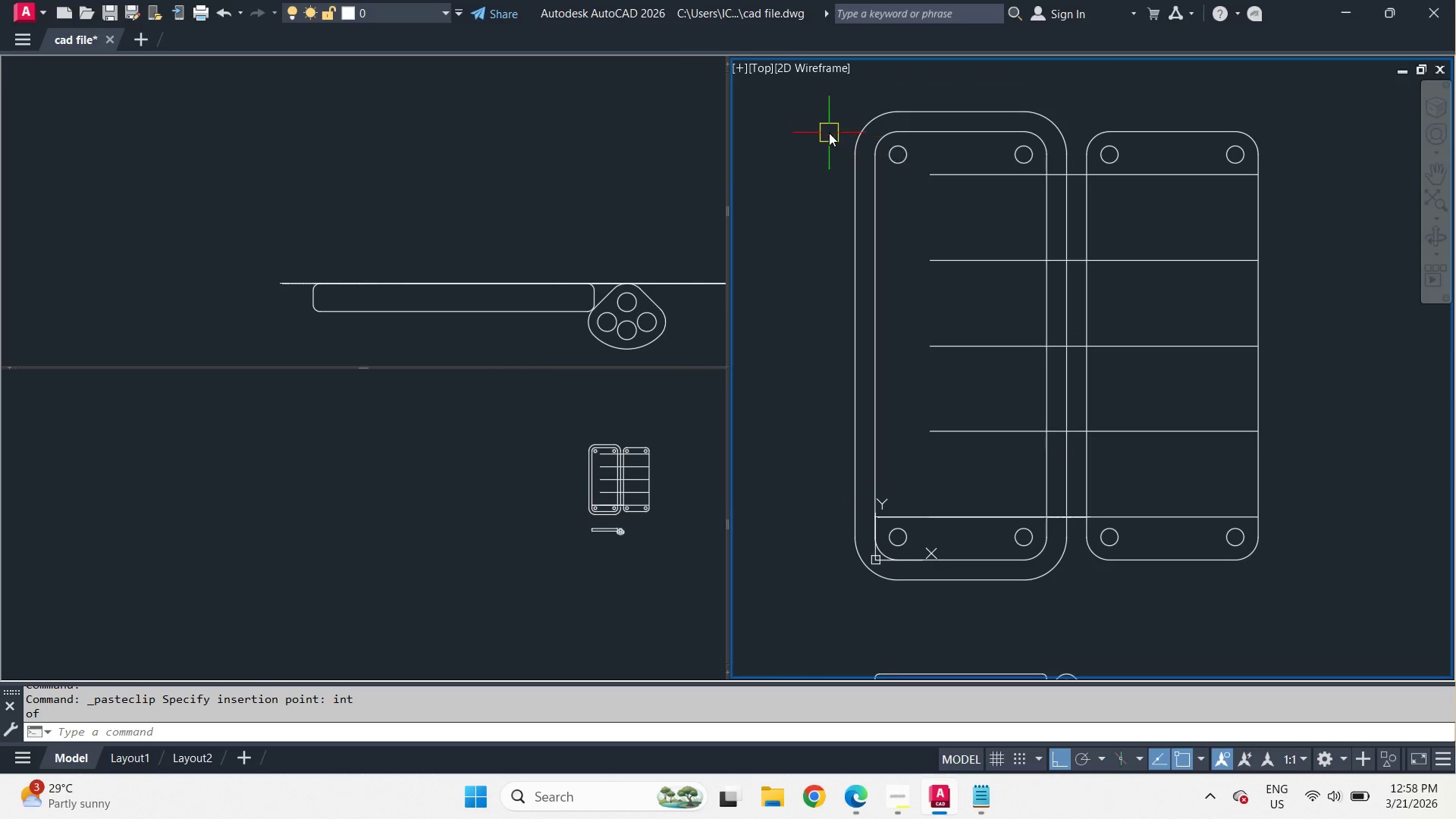 
left_click_drag(start_coordinate=[826, 123], to_coordinate=[849, 145])
 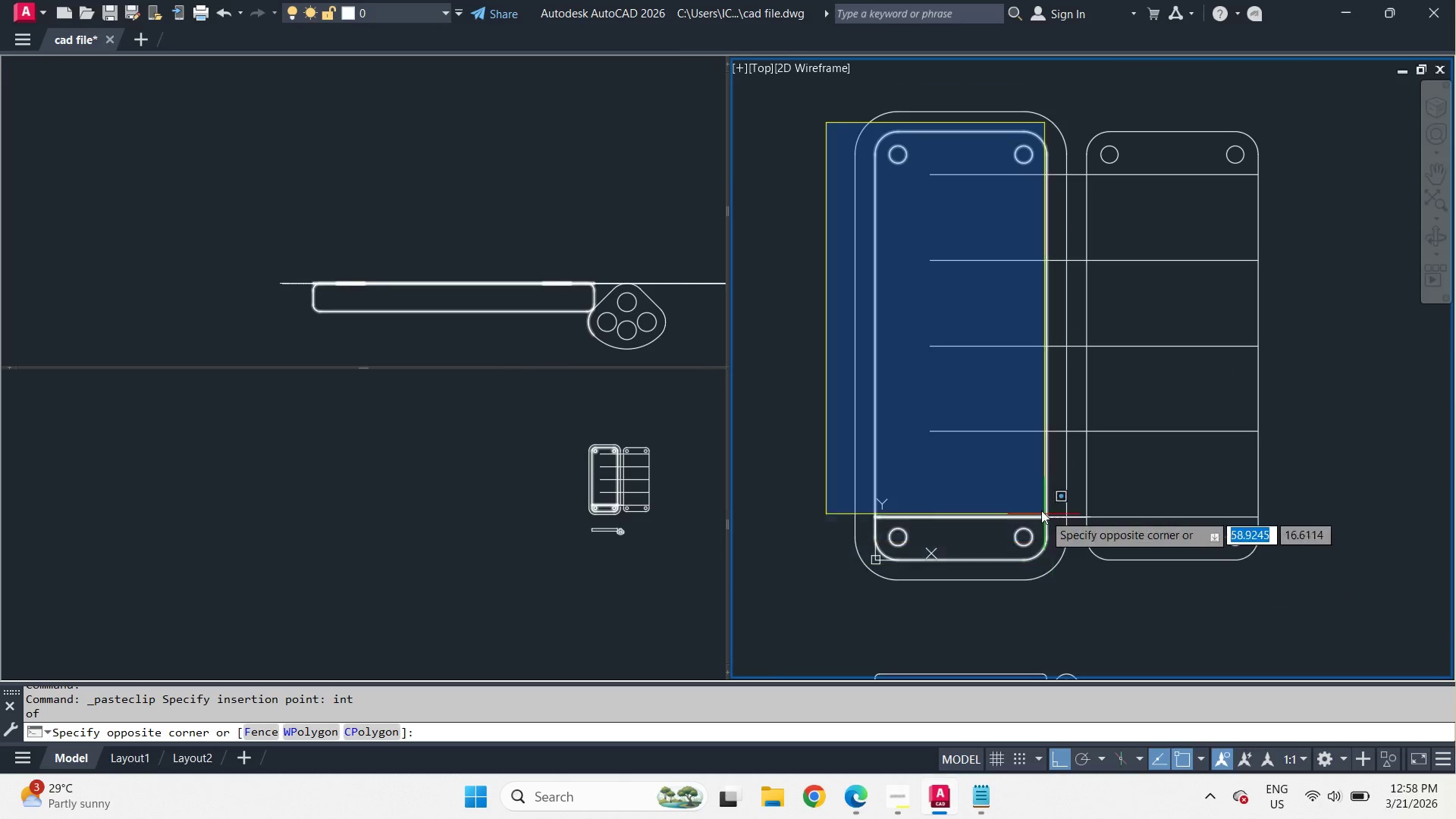 
left_click([1047, 262])
 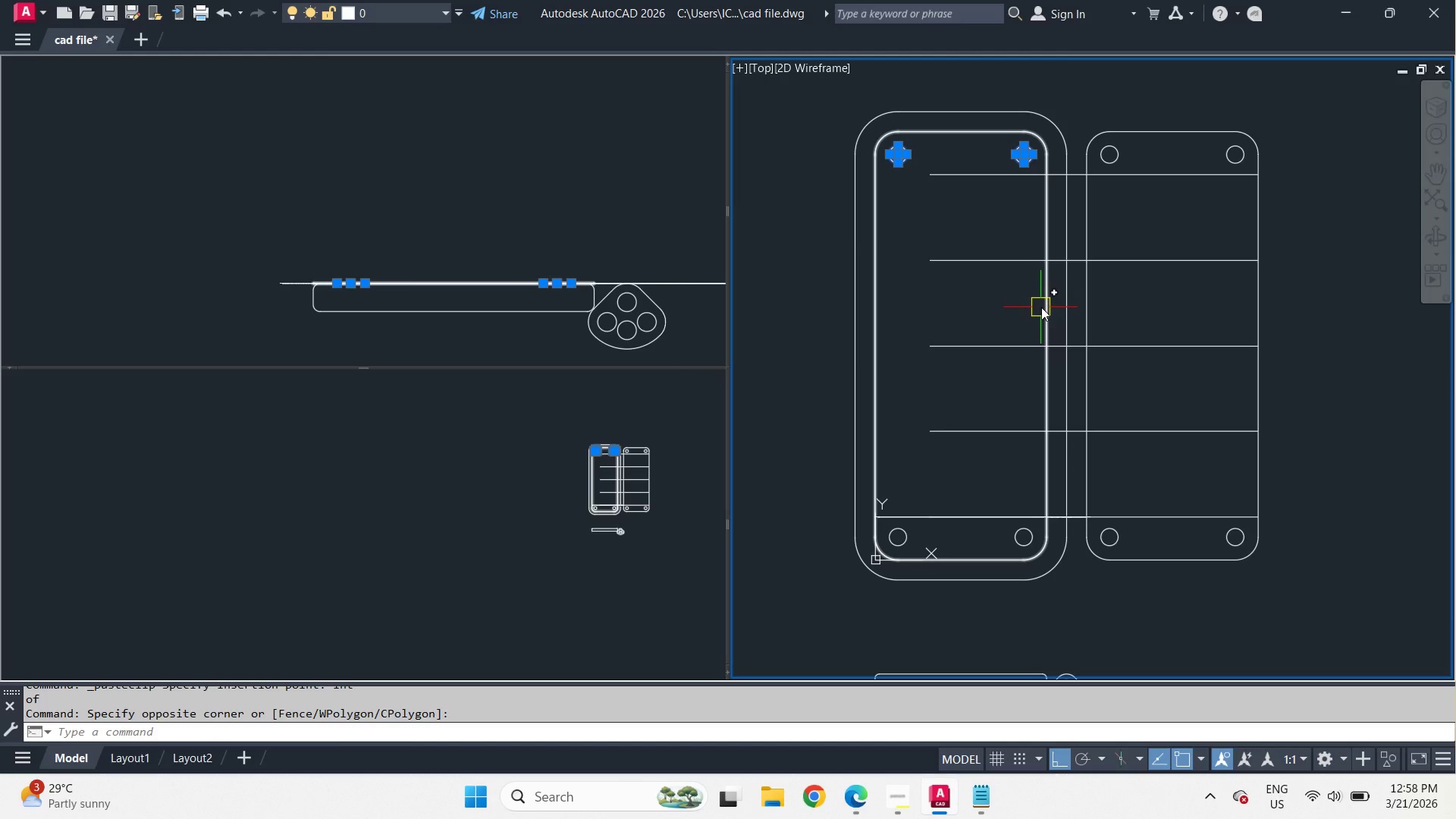 
left_click([1042, 307])
 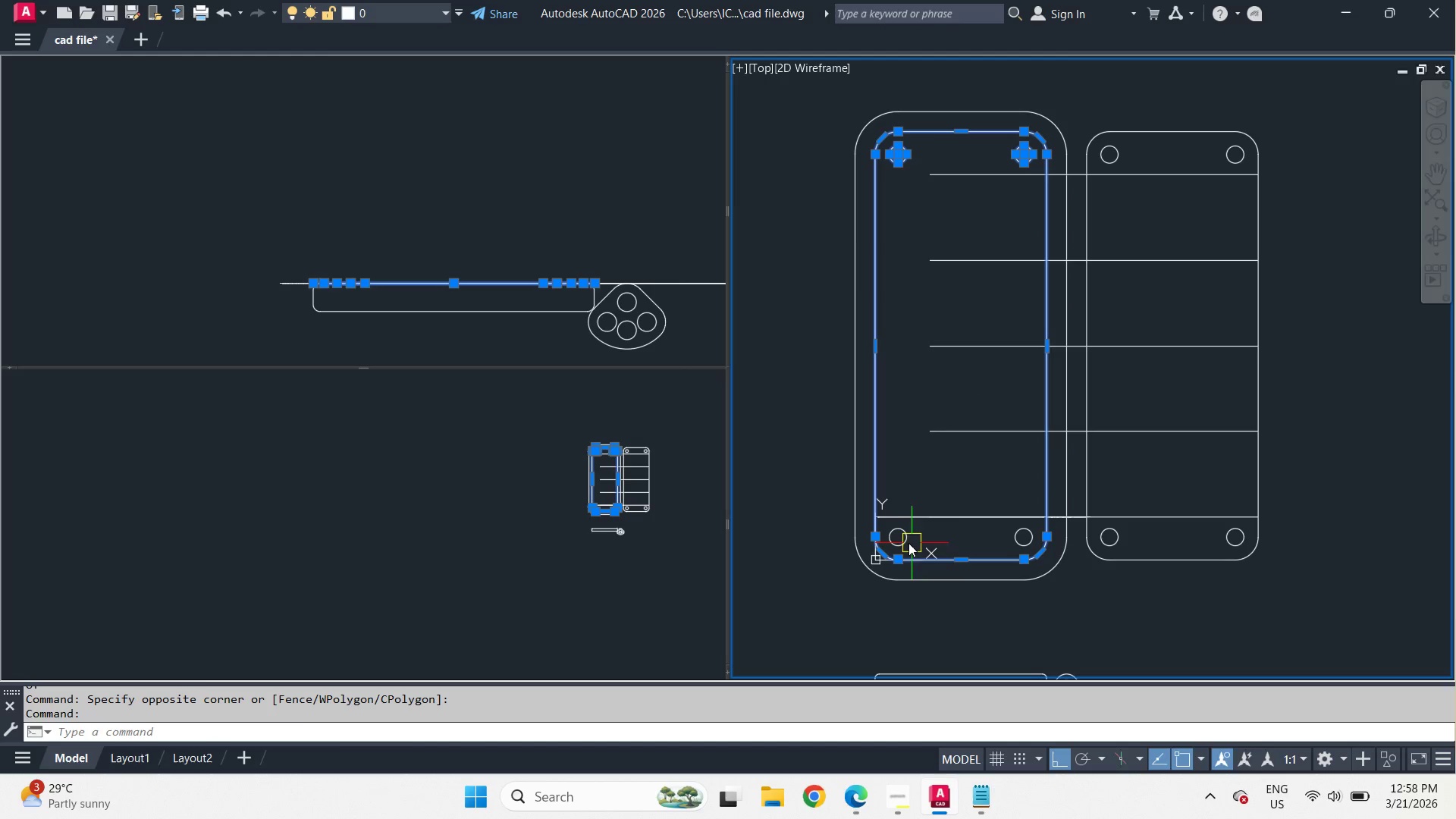 
left_click([904, 541])
 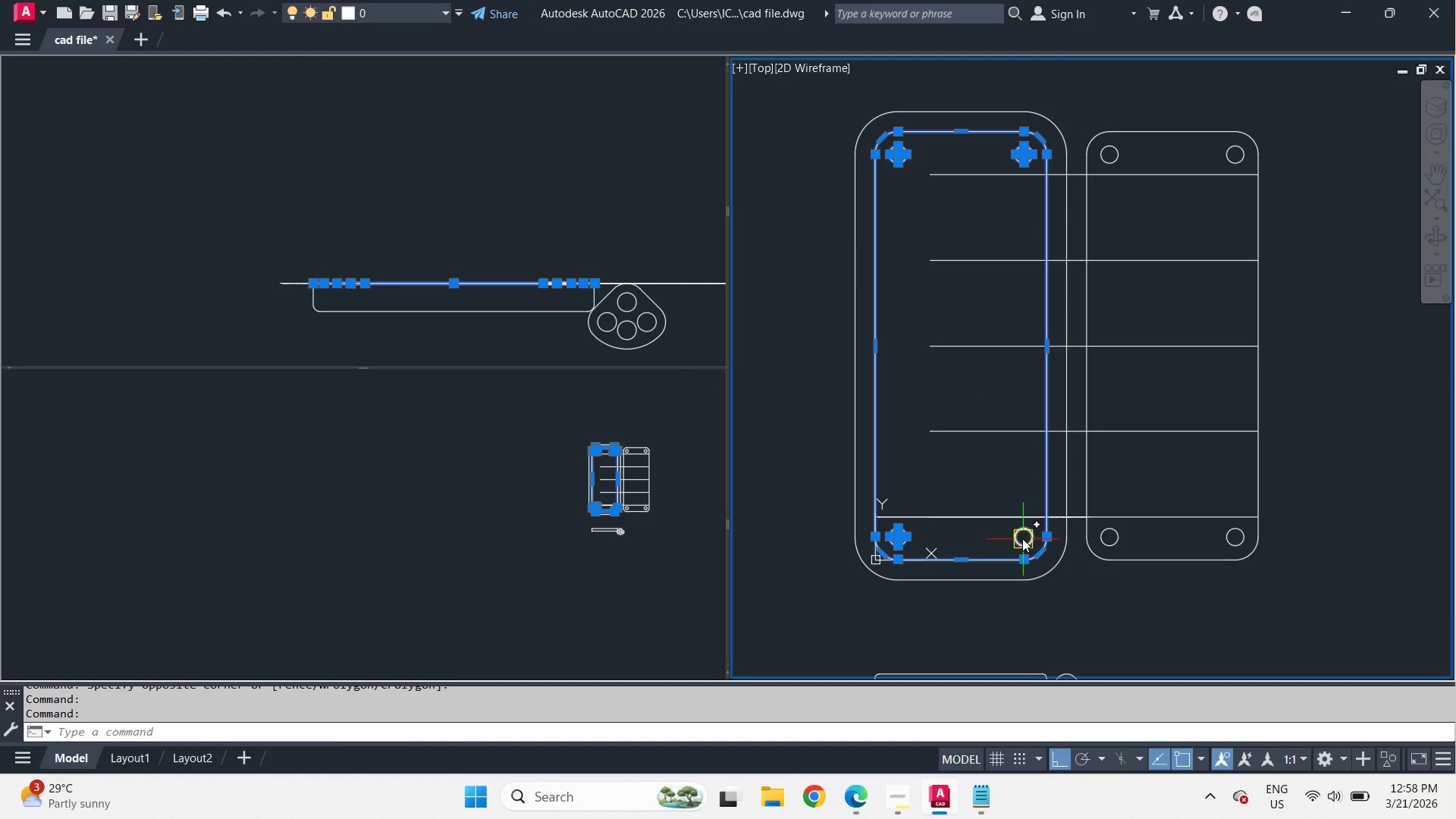 
left_click([1021, 538])
 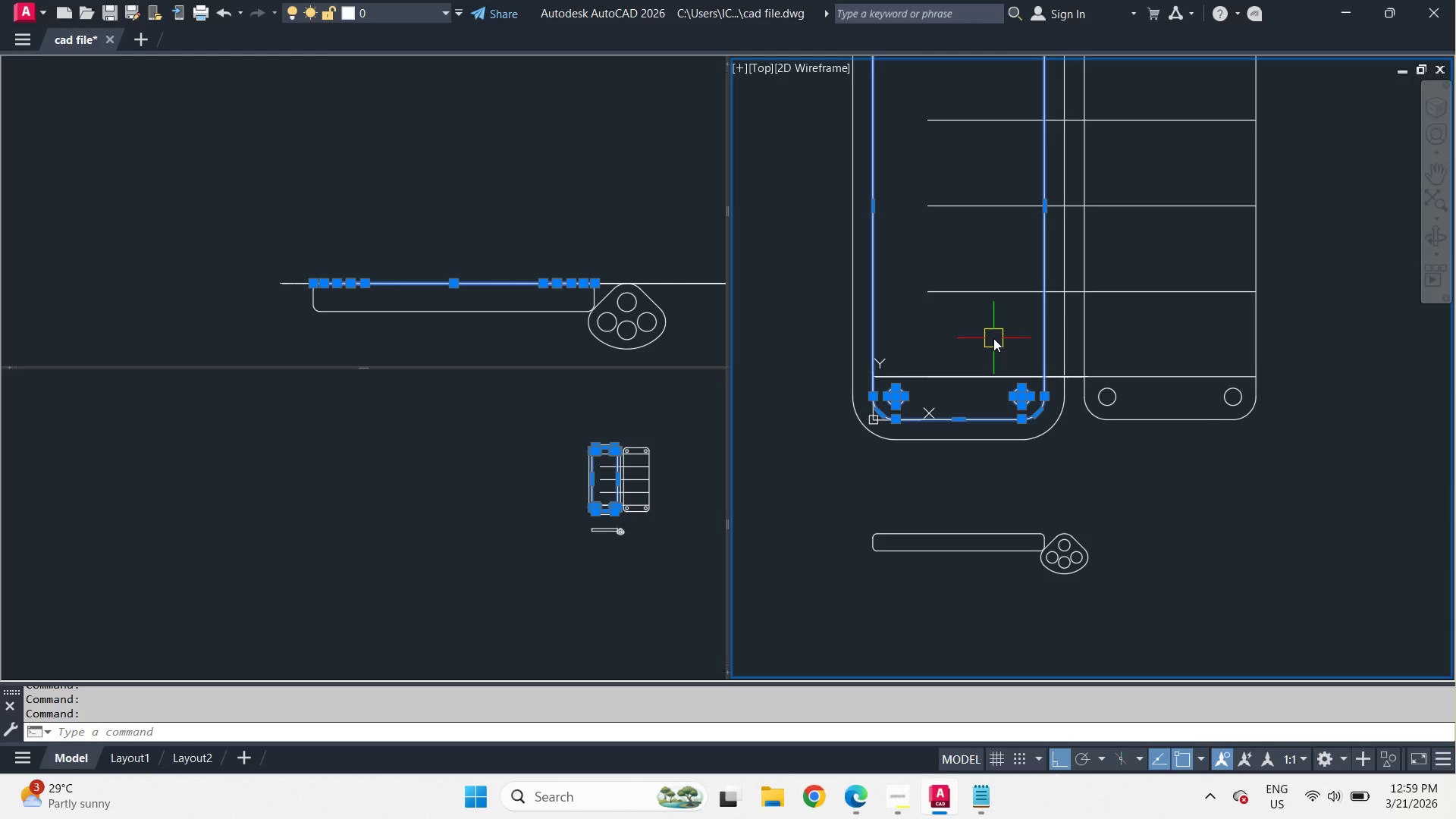 
wait(21.45)
 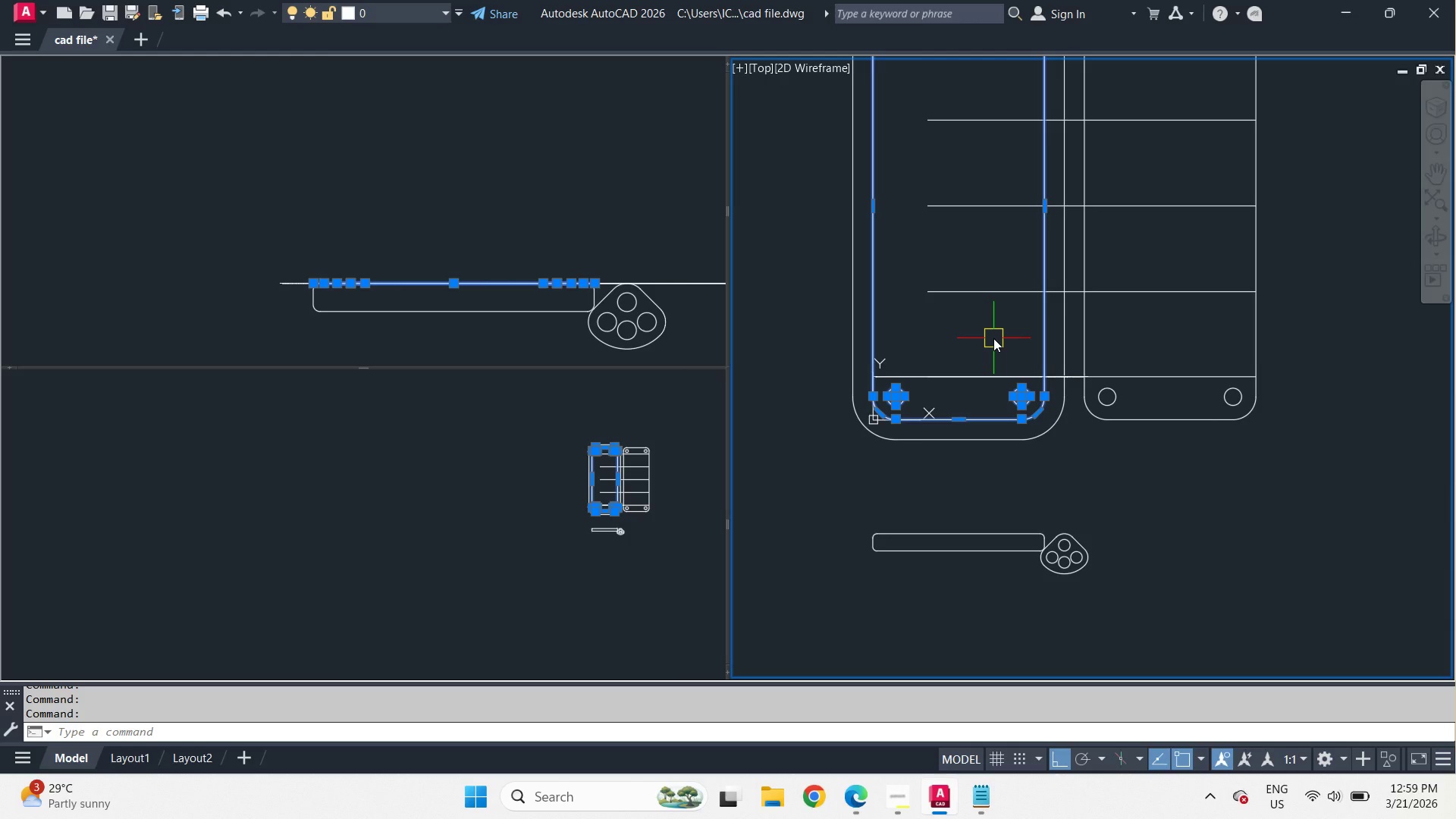 
type(ext )
 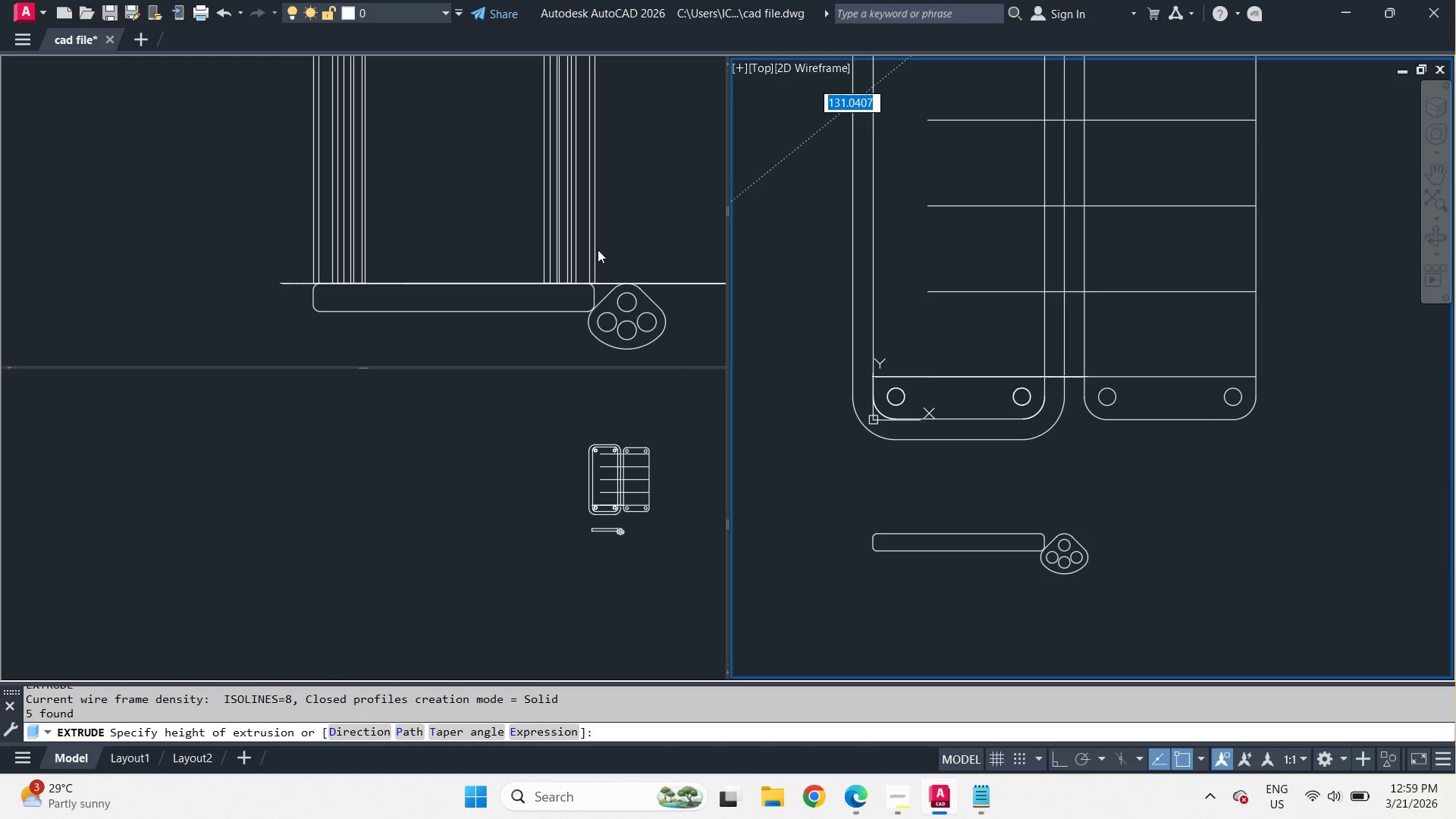 
left_click([634, 263])
 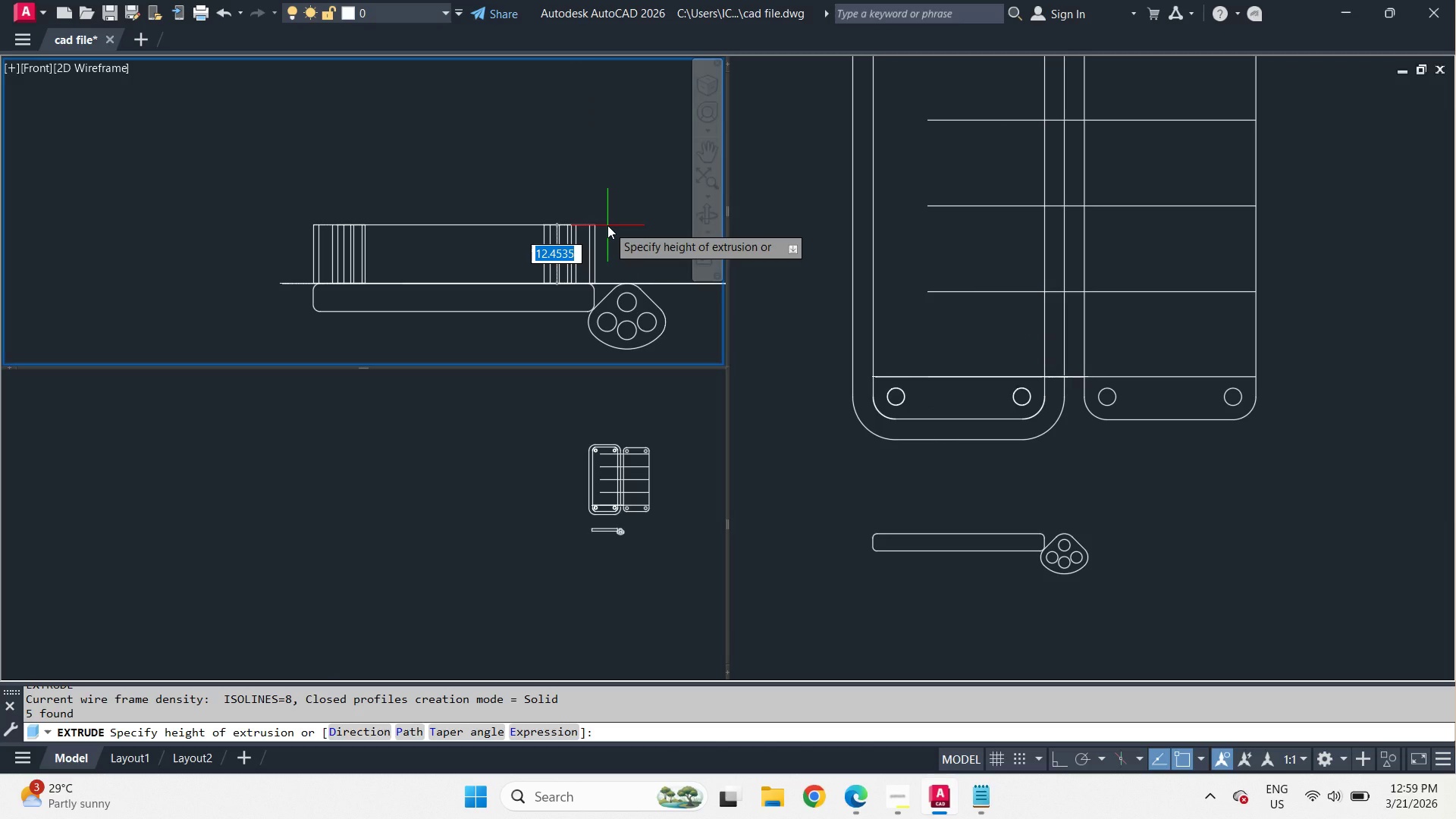 
key(Numpad6)
 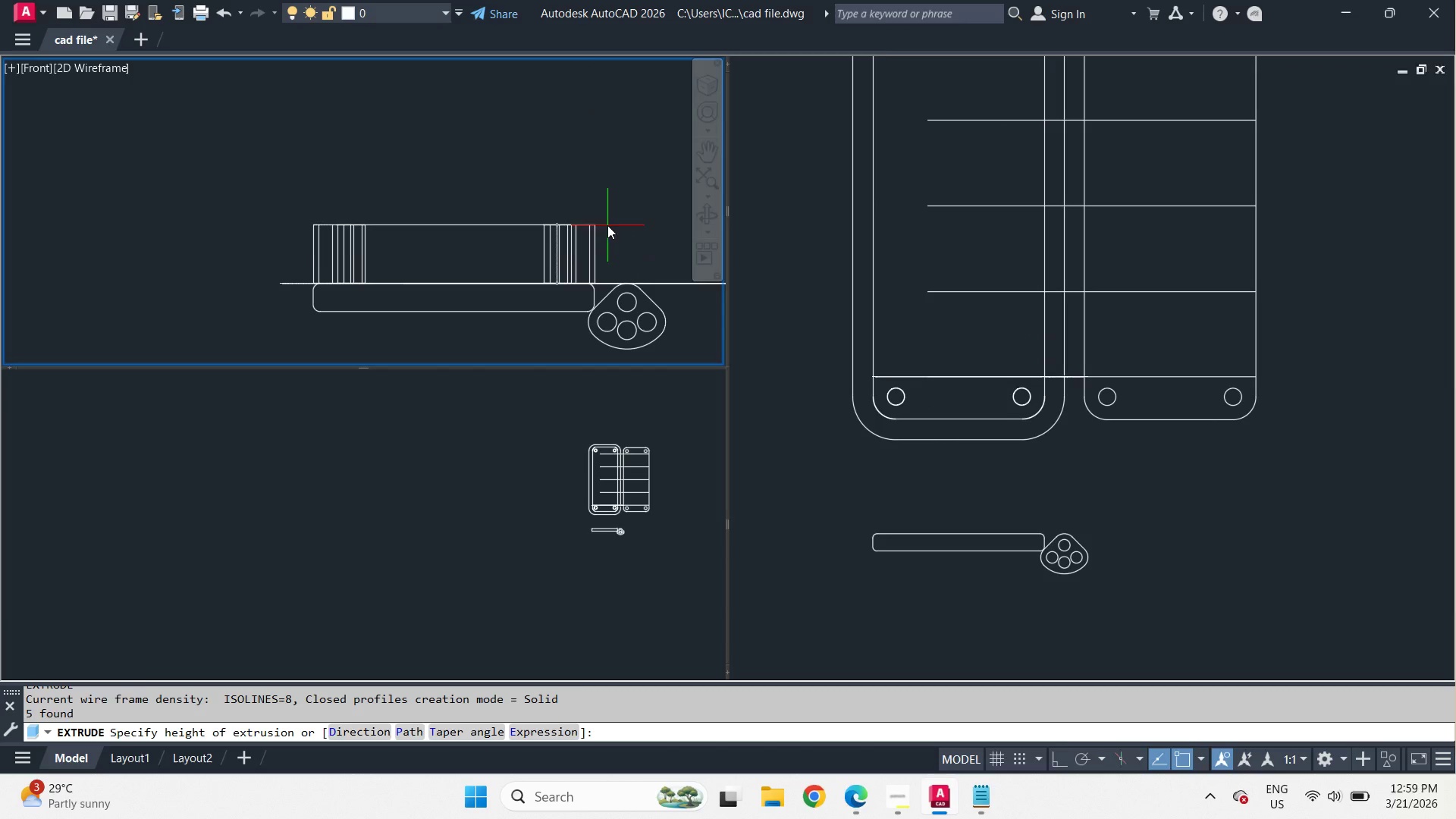 
key(Space)
 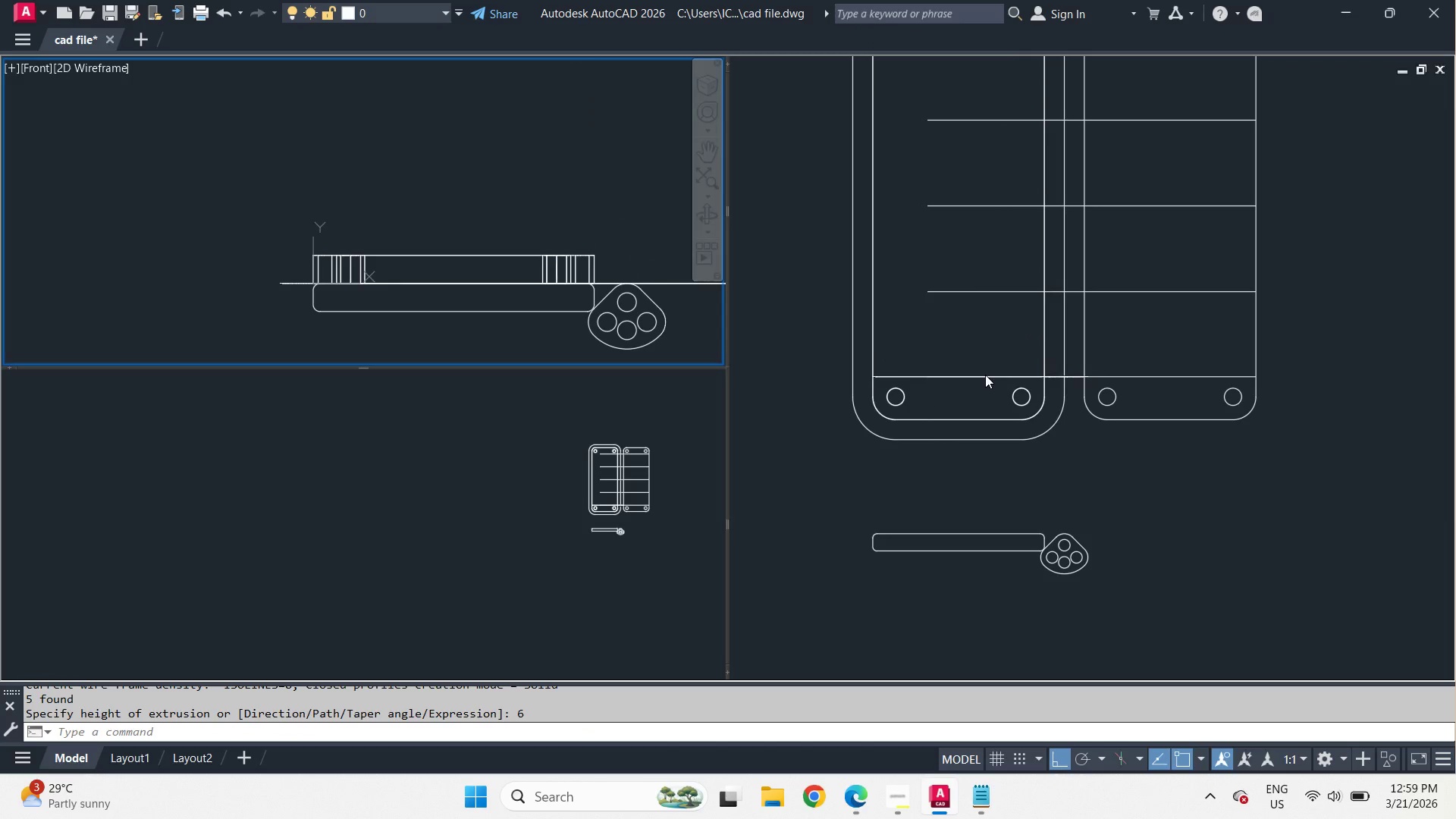 
left_click([522, 331])
 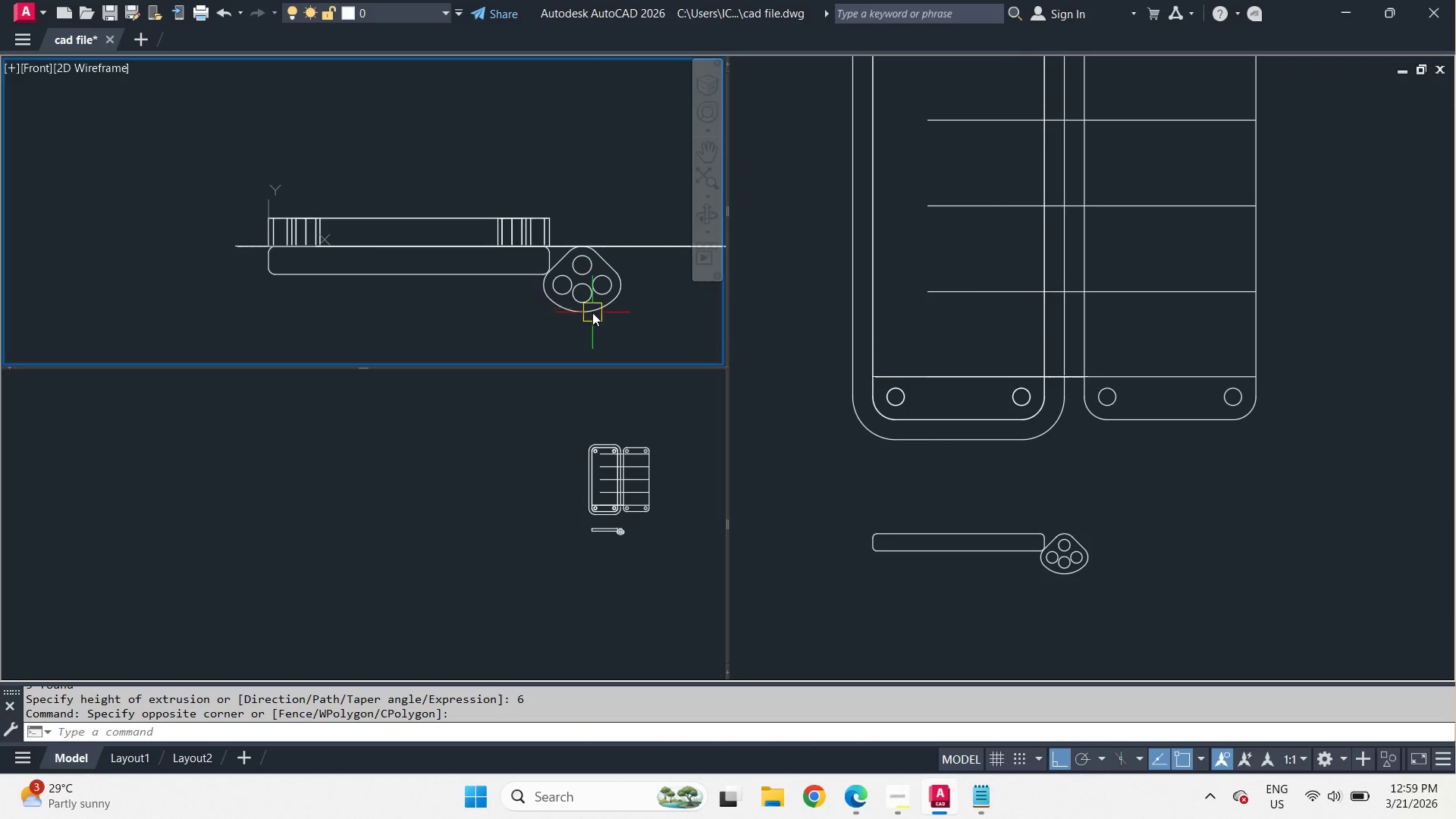 
left_click_drag(start_coordinate=[645, 325], to_coordinate=[610, 300])
 